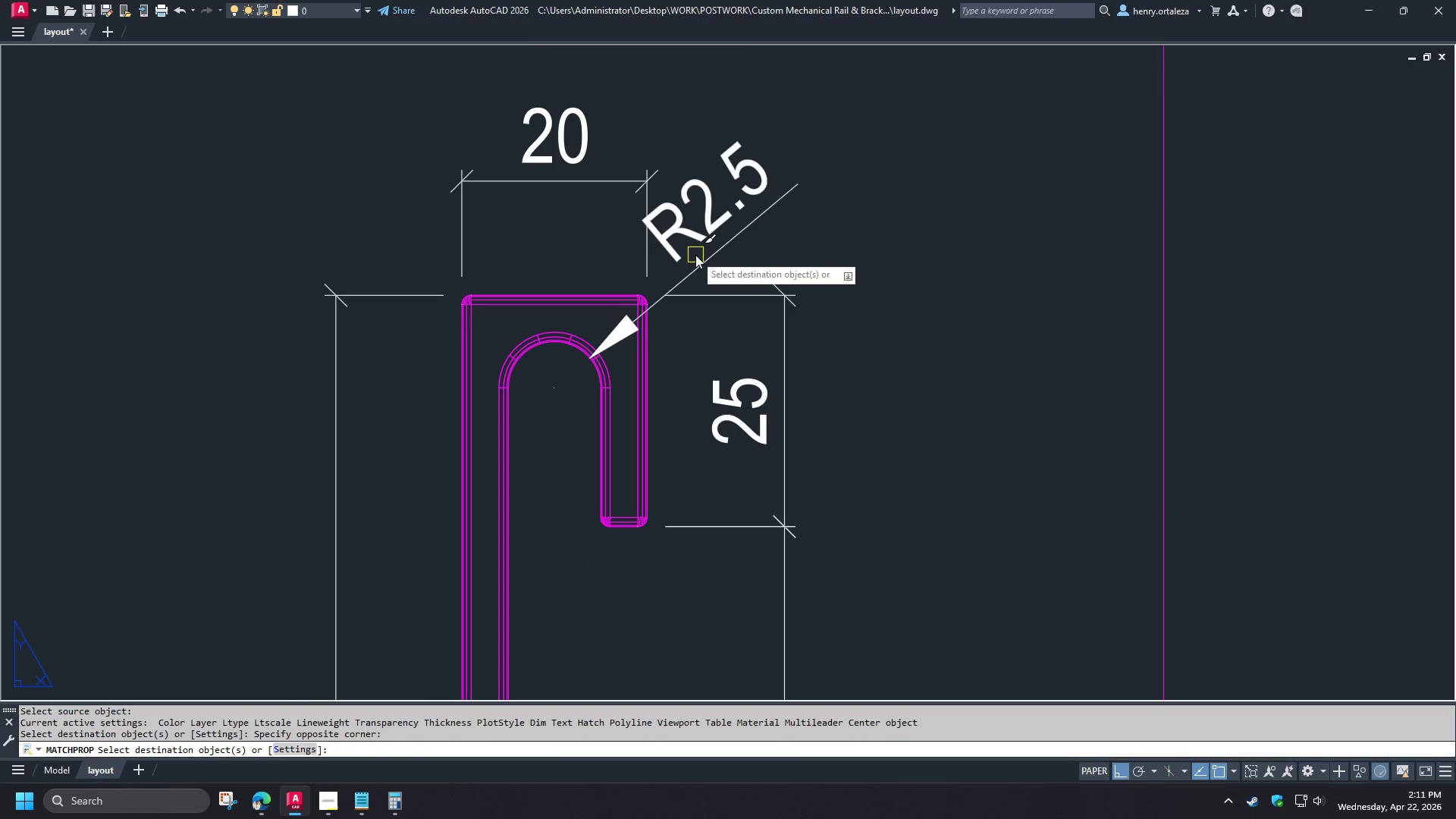 
key(Space)
 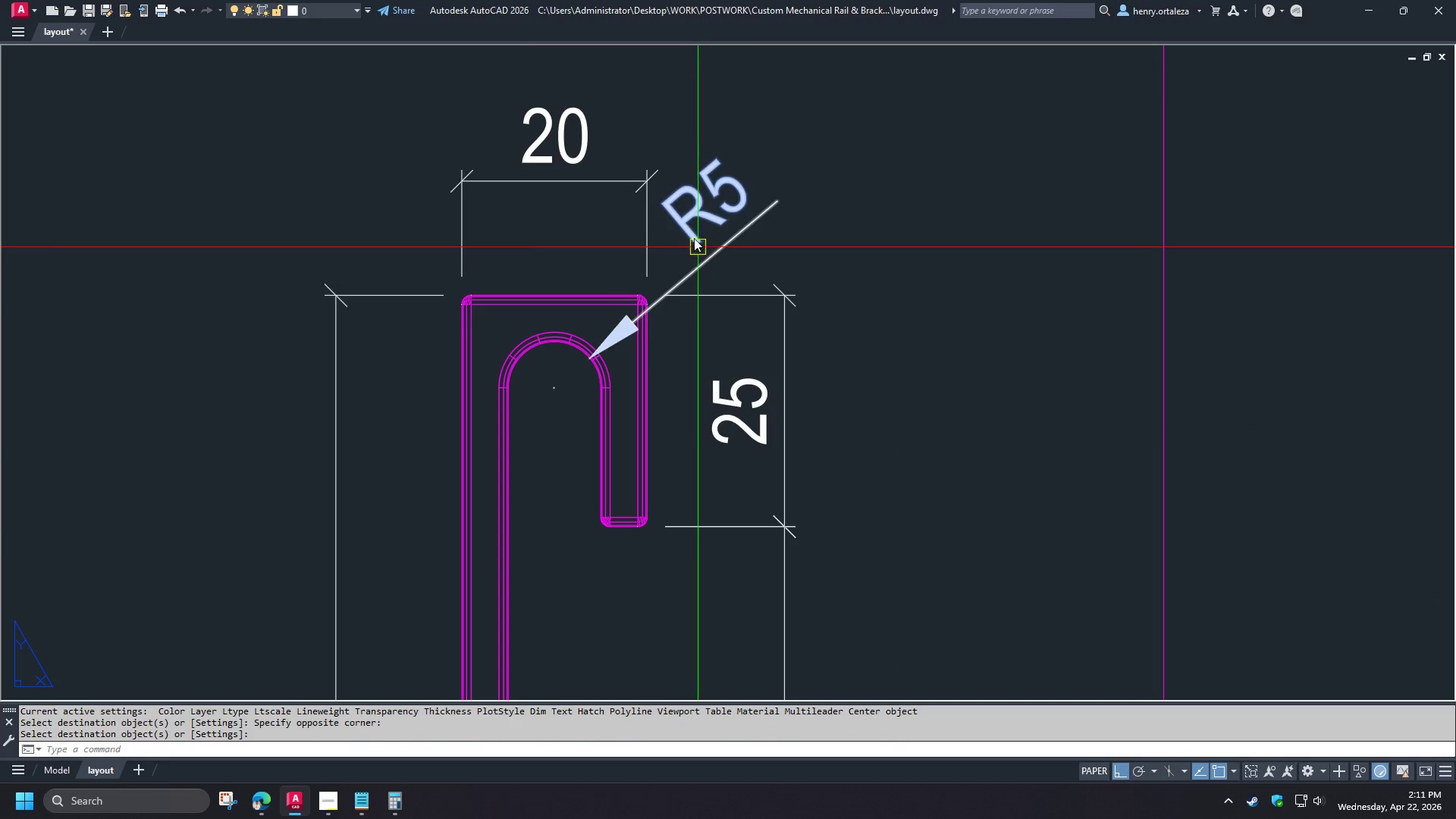 
double_click([692, 234])
 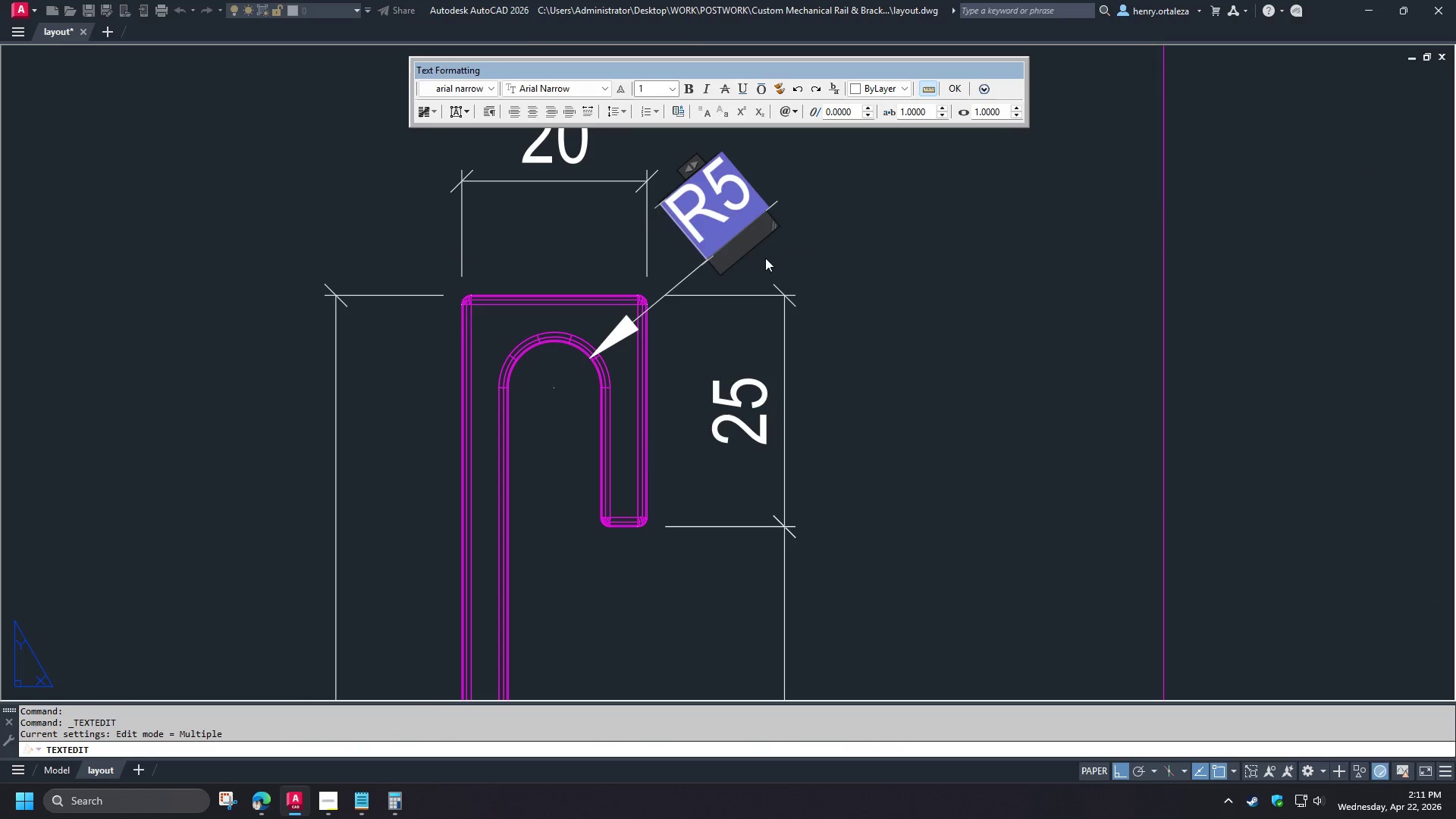 
scroll: coordinate [387, 526], scroll_direction: up, amount: 2.0
 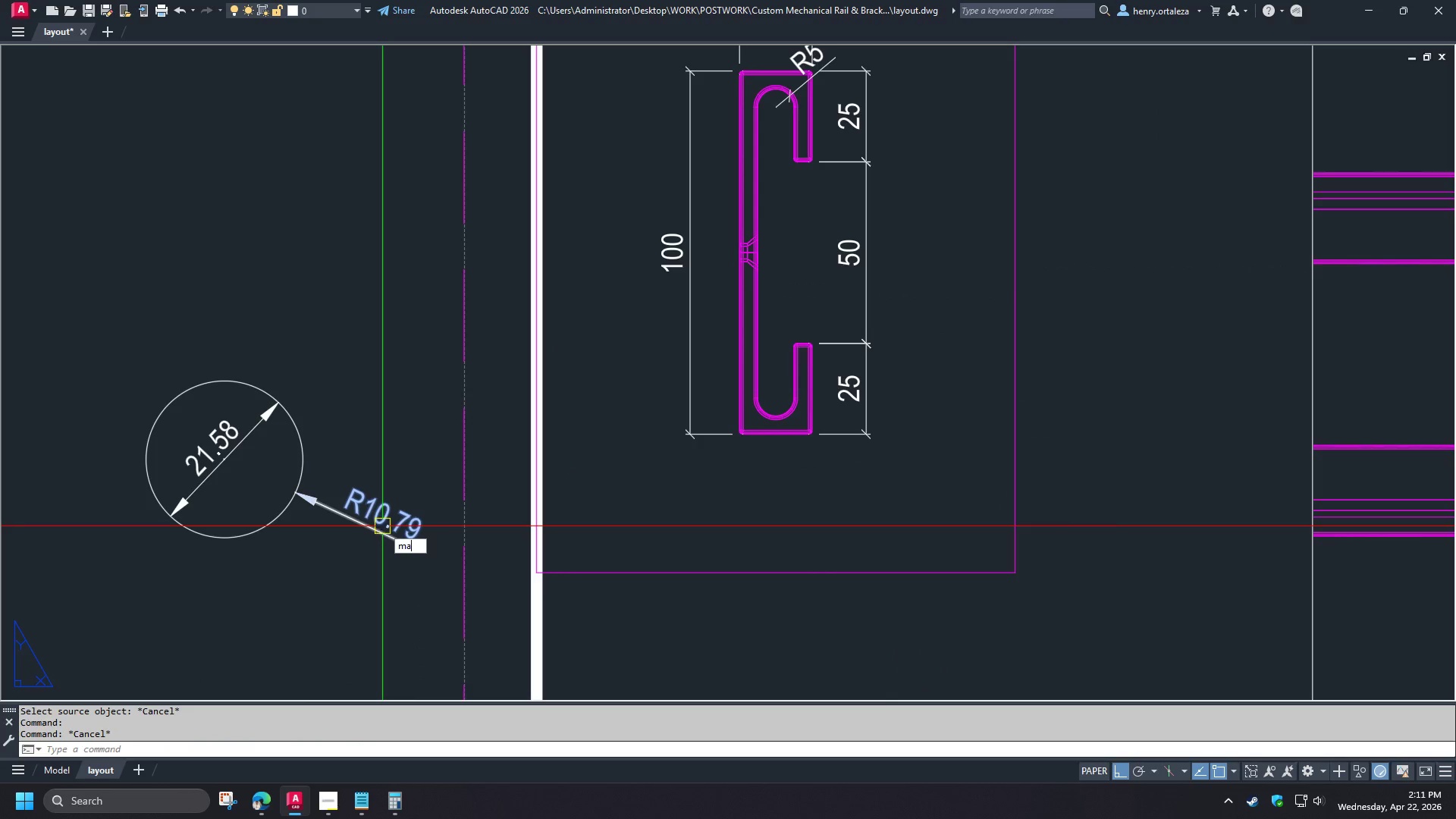 
key(2)
 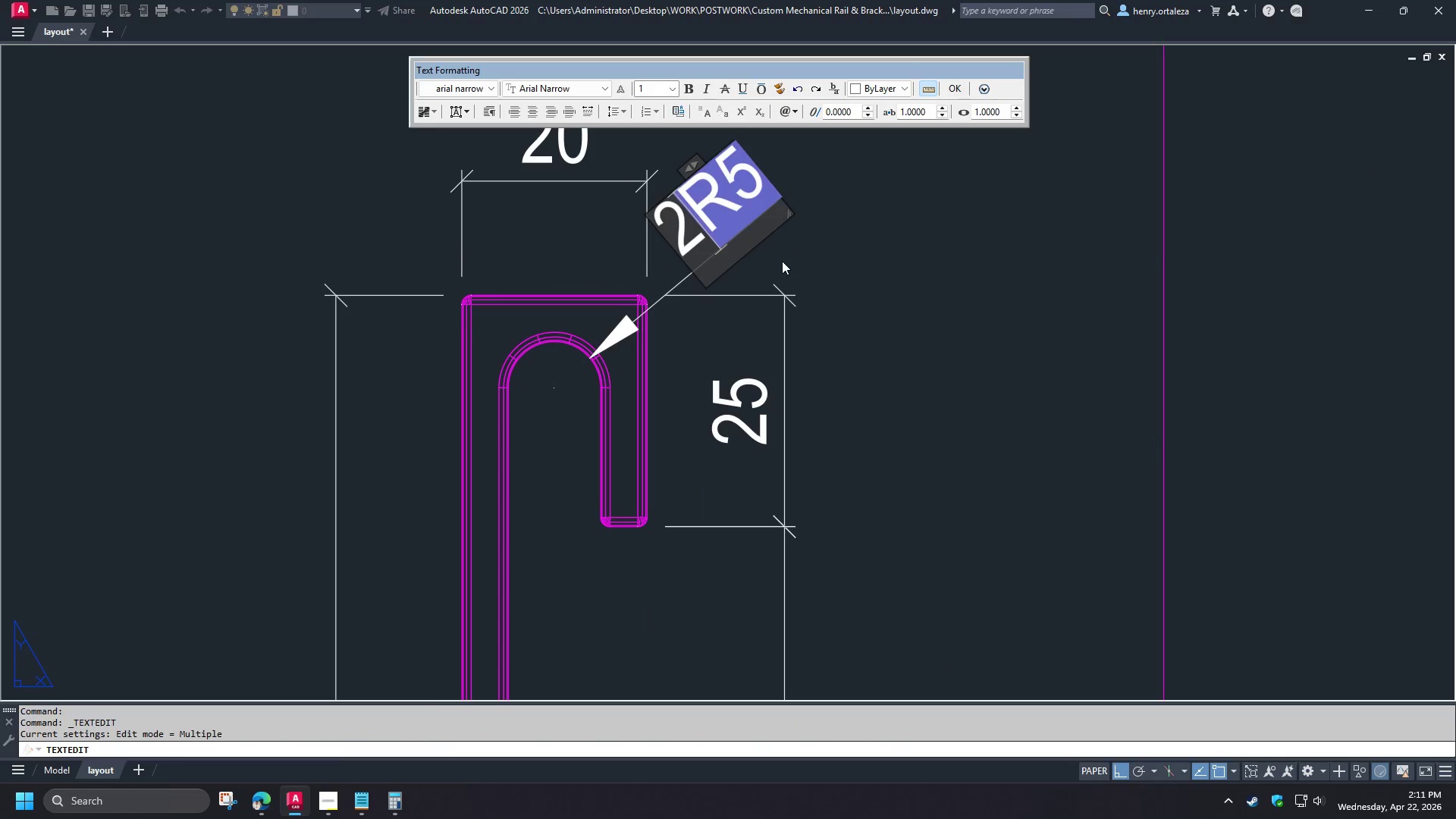 
key(Space)
 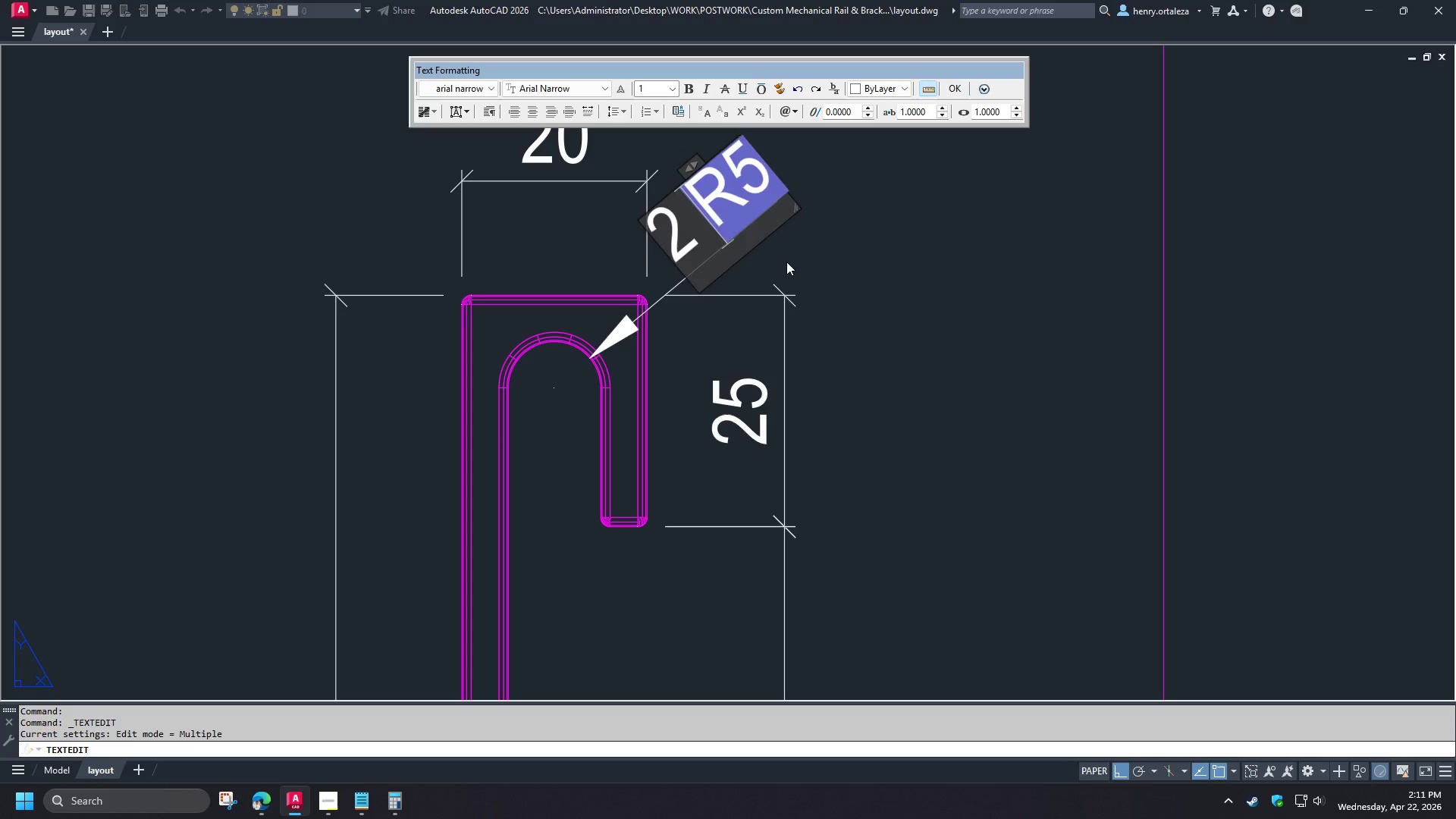 
key(X)
 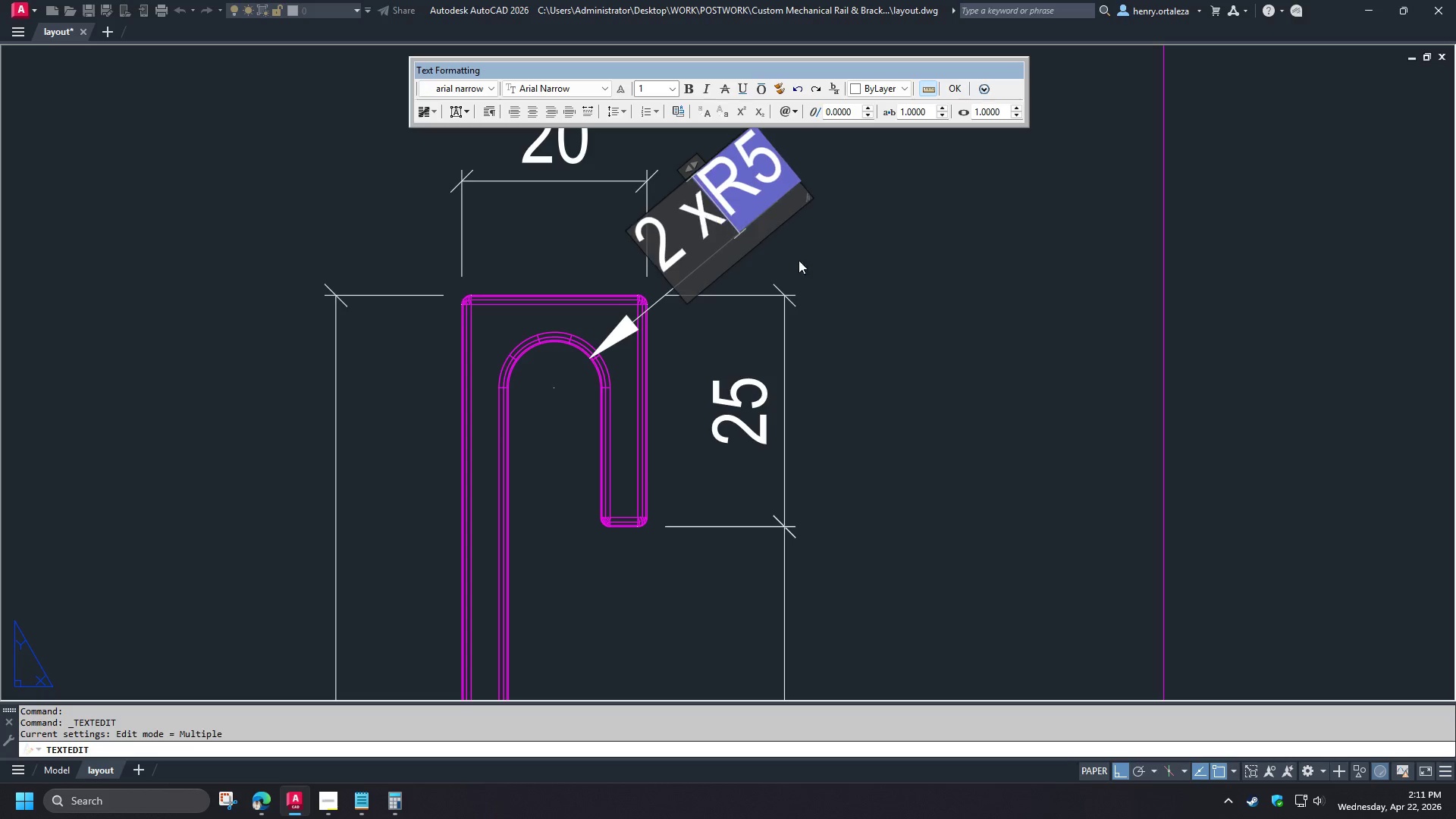 
key(Space)
 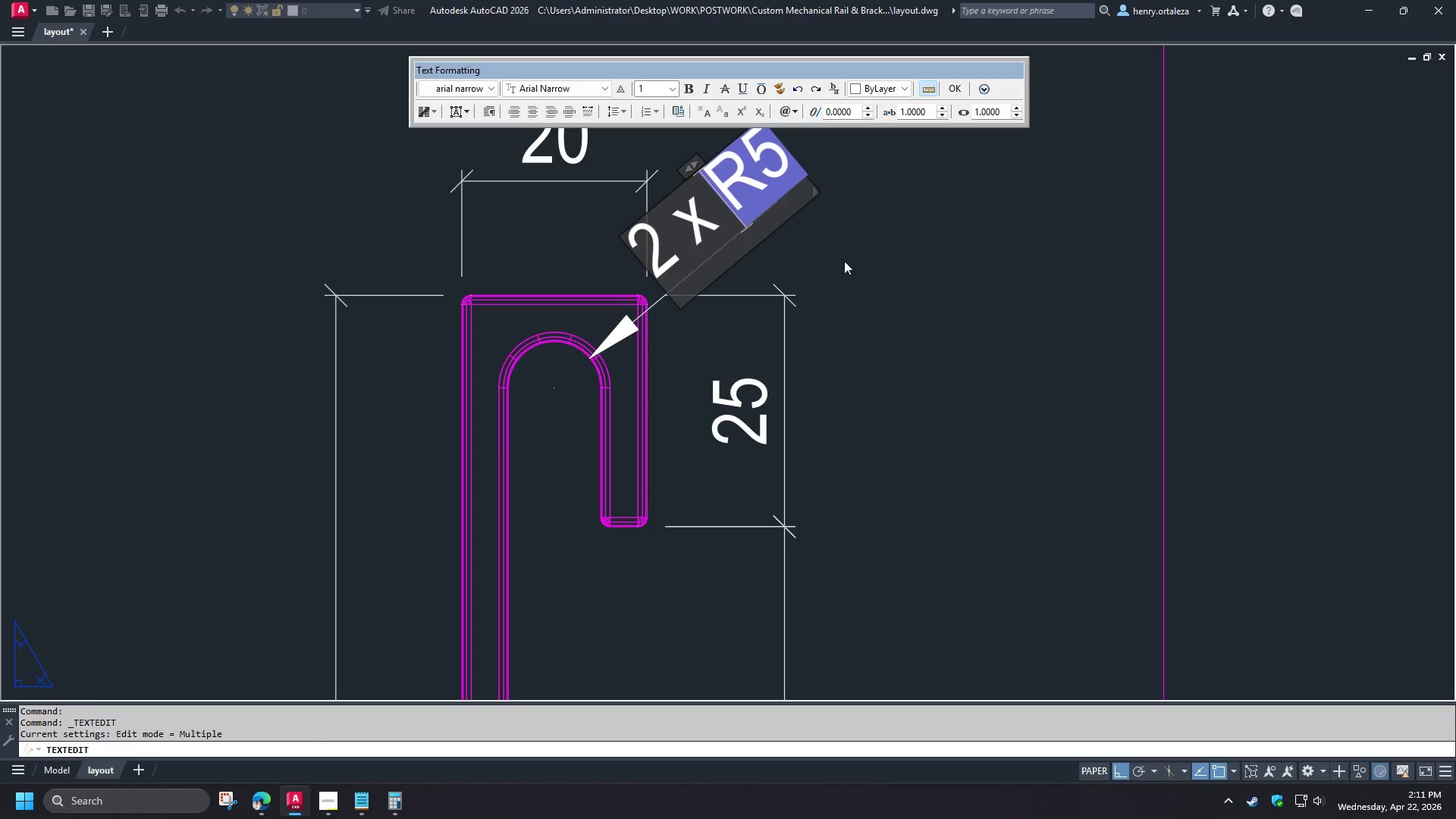 
left_click([844, 261])
 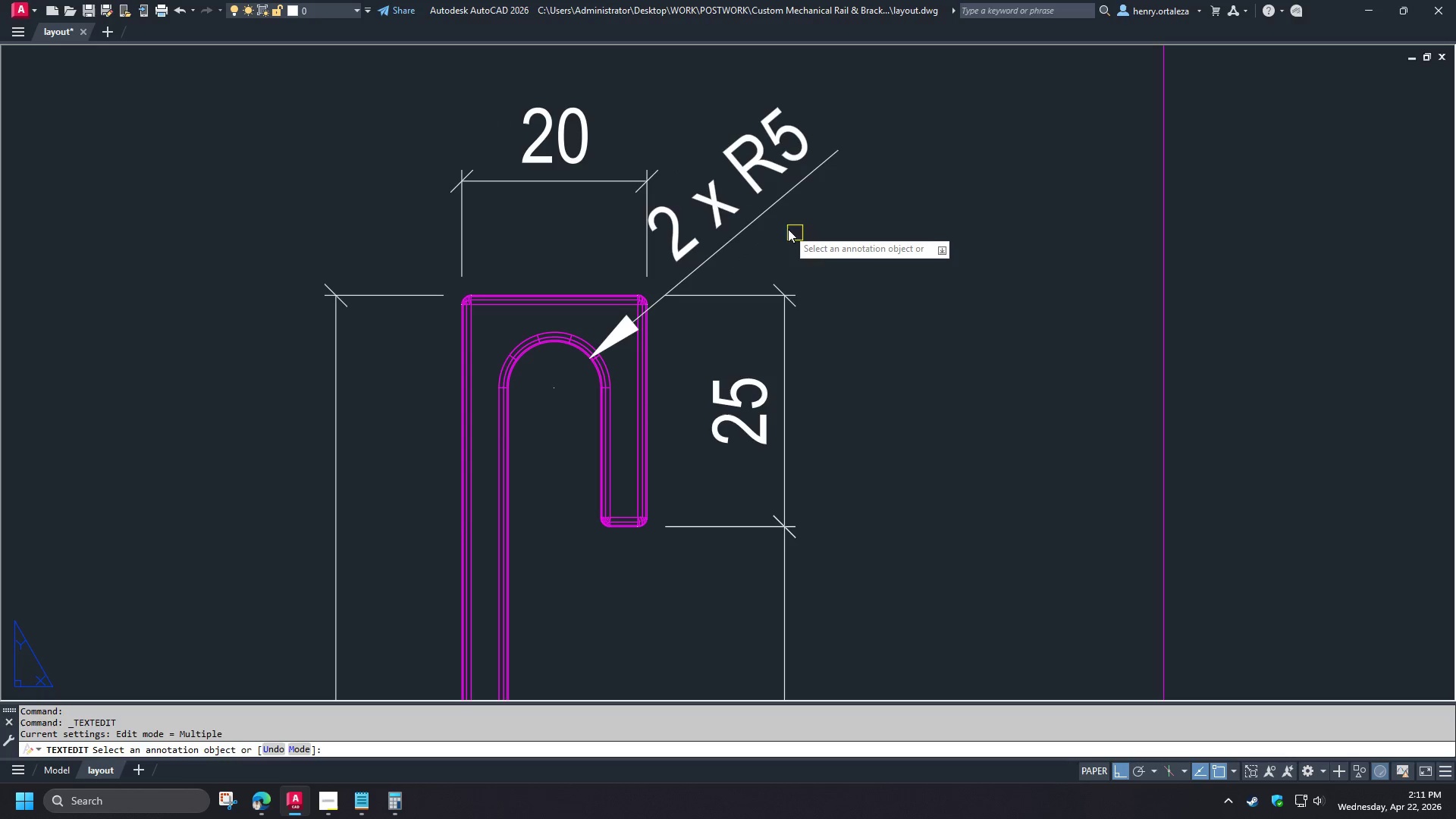 
scroll: coordinate [640, 323], scroll_direction: up, amount: 2.0
 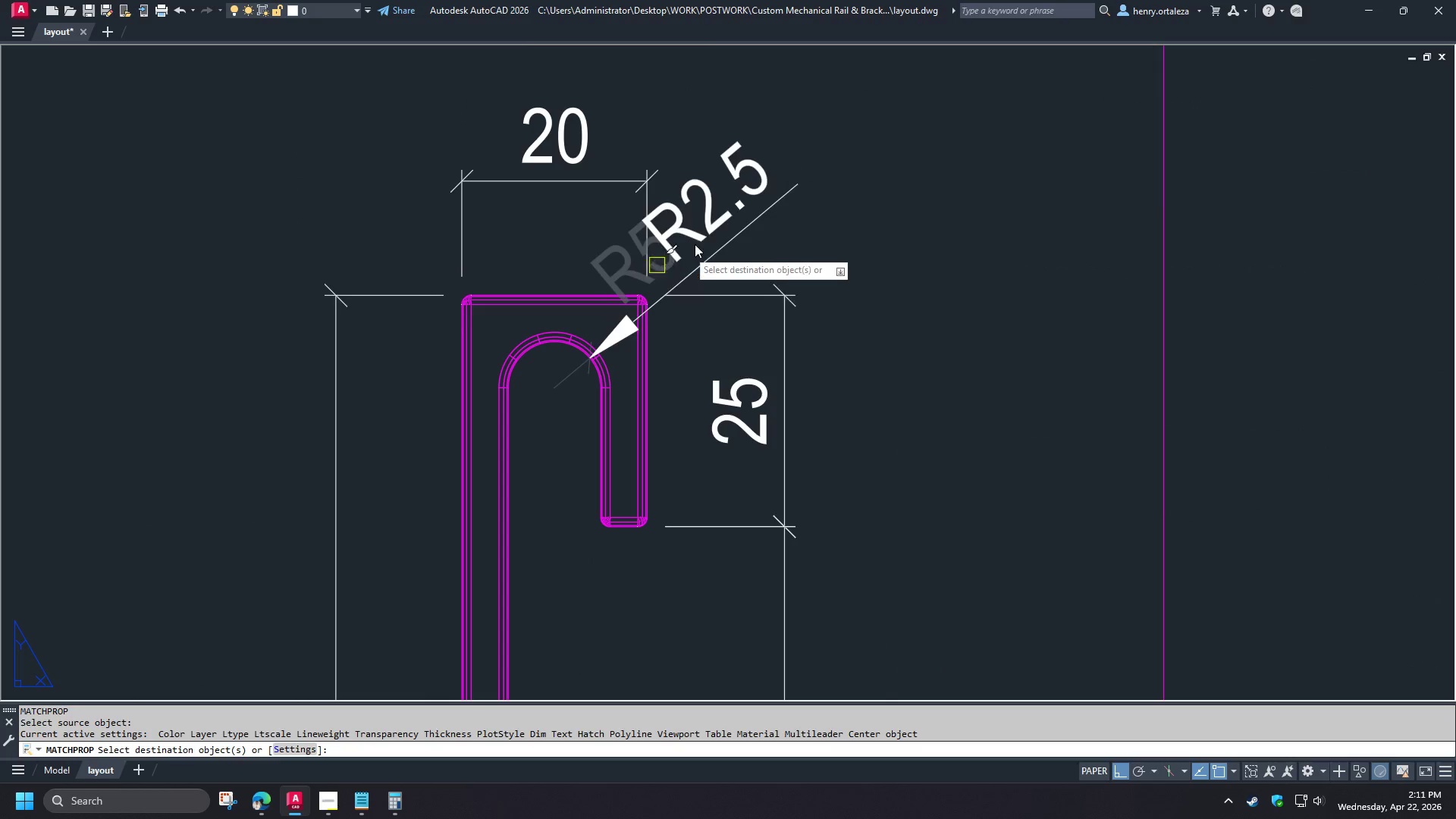 
key(Space)
 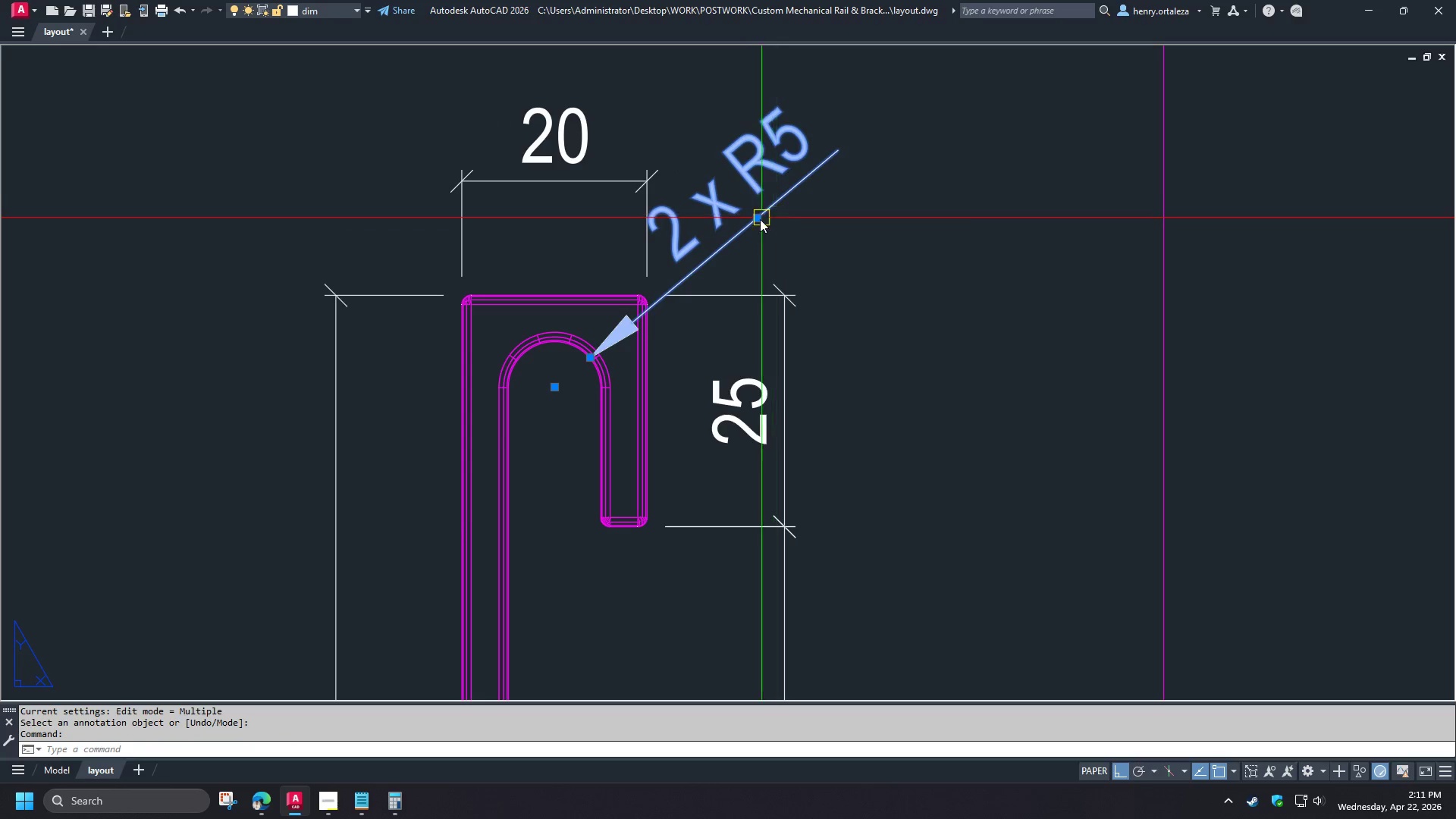 
left_click([759, 220])
 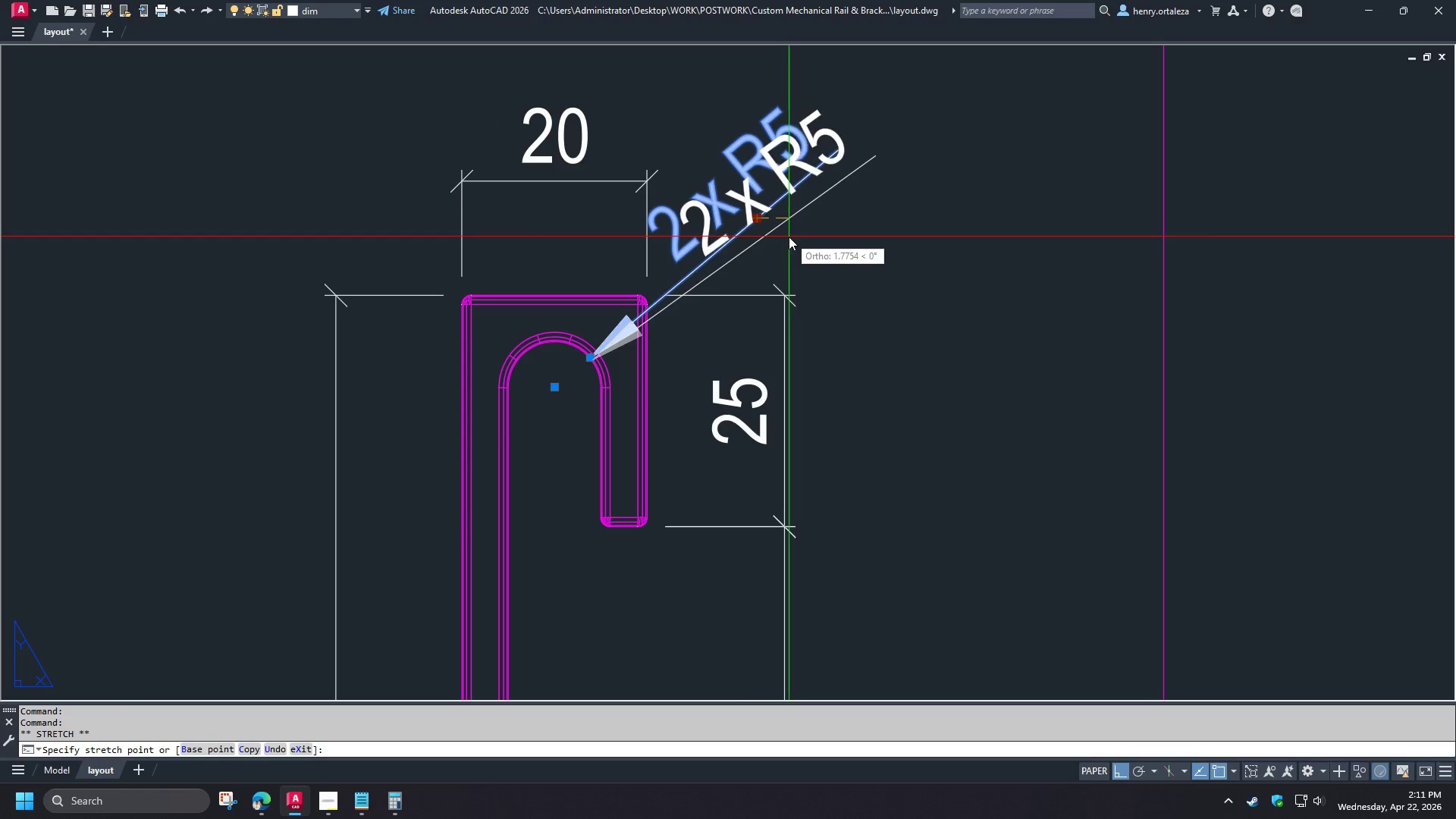 
left_click([788, 237])
 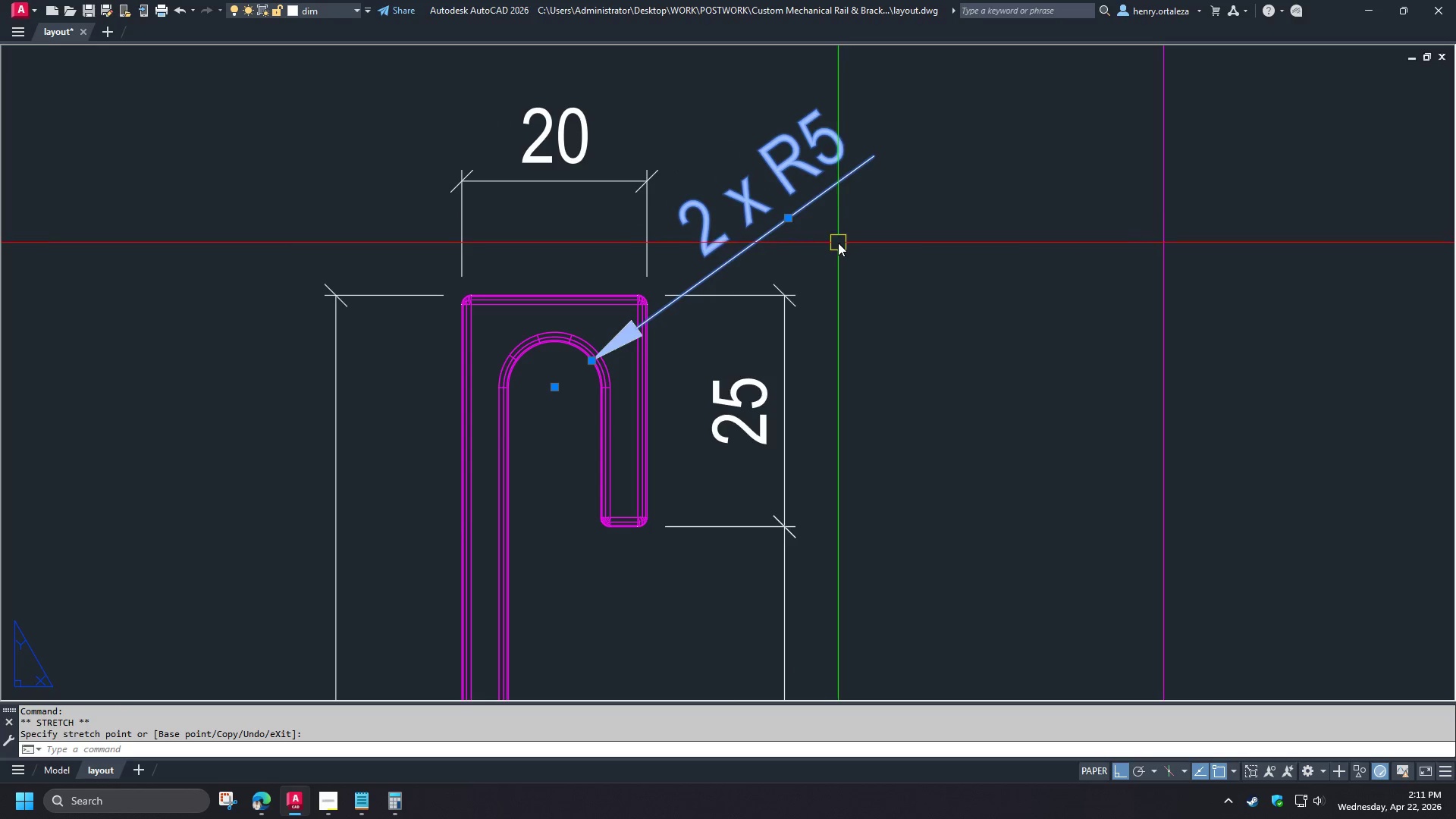 
key(Escape)
type(re )
 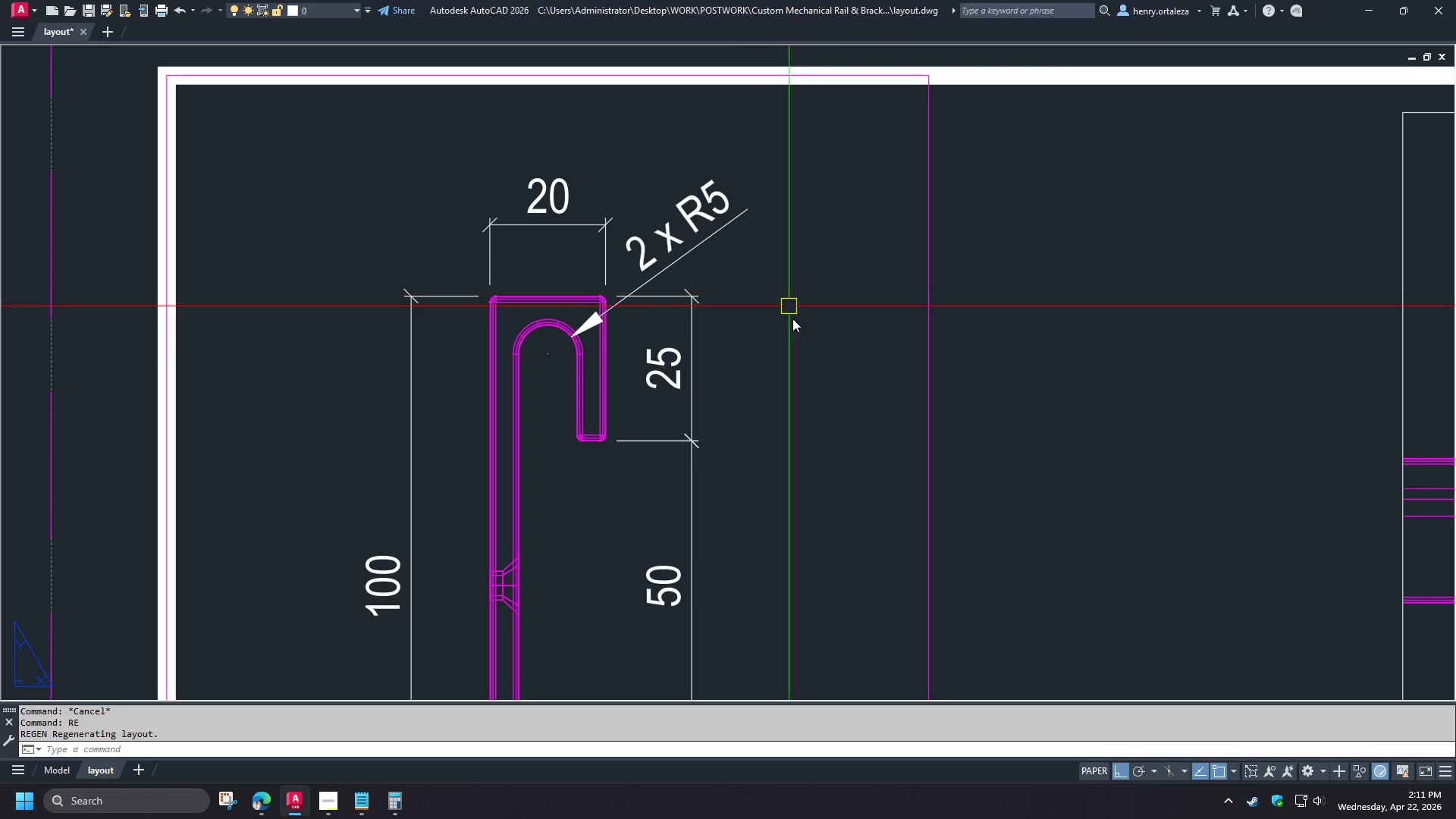 
scroll: coordinate [656, 264], scroll_direction: down, amount: 2.0
 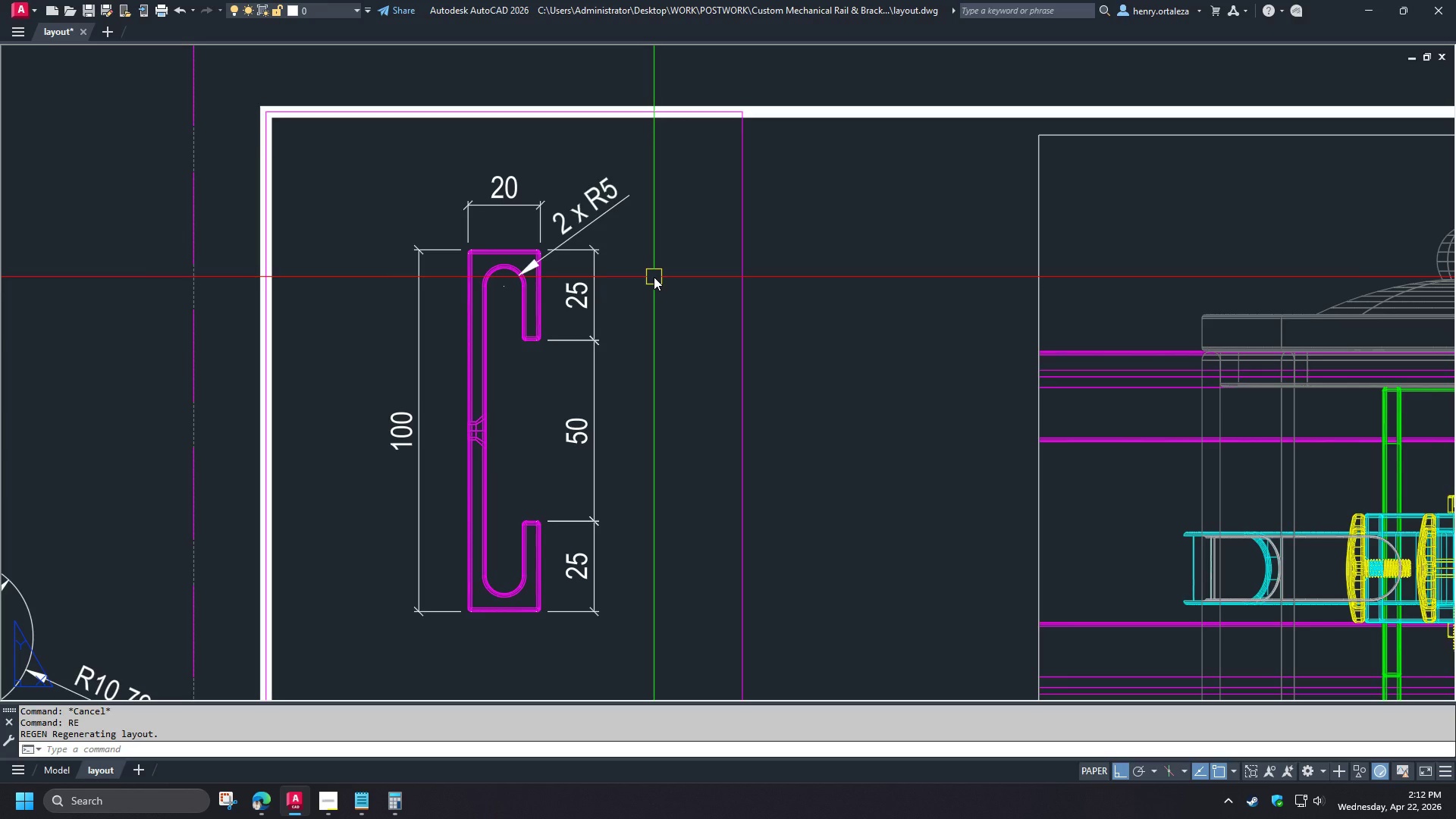 
wait(7.75)
 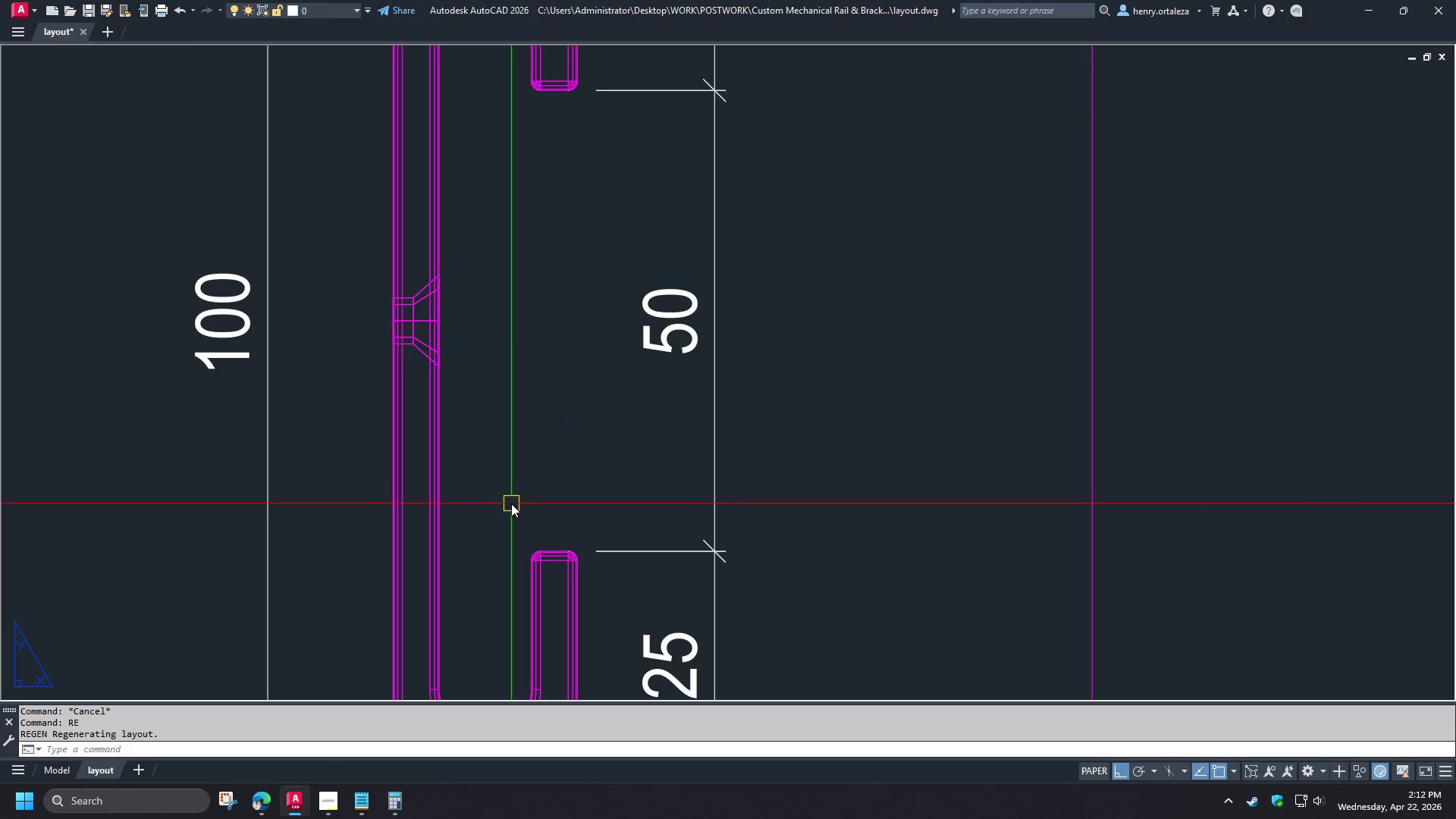 
type(dli )
 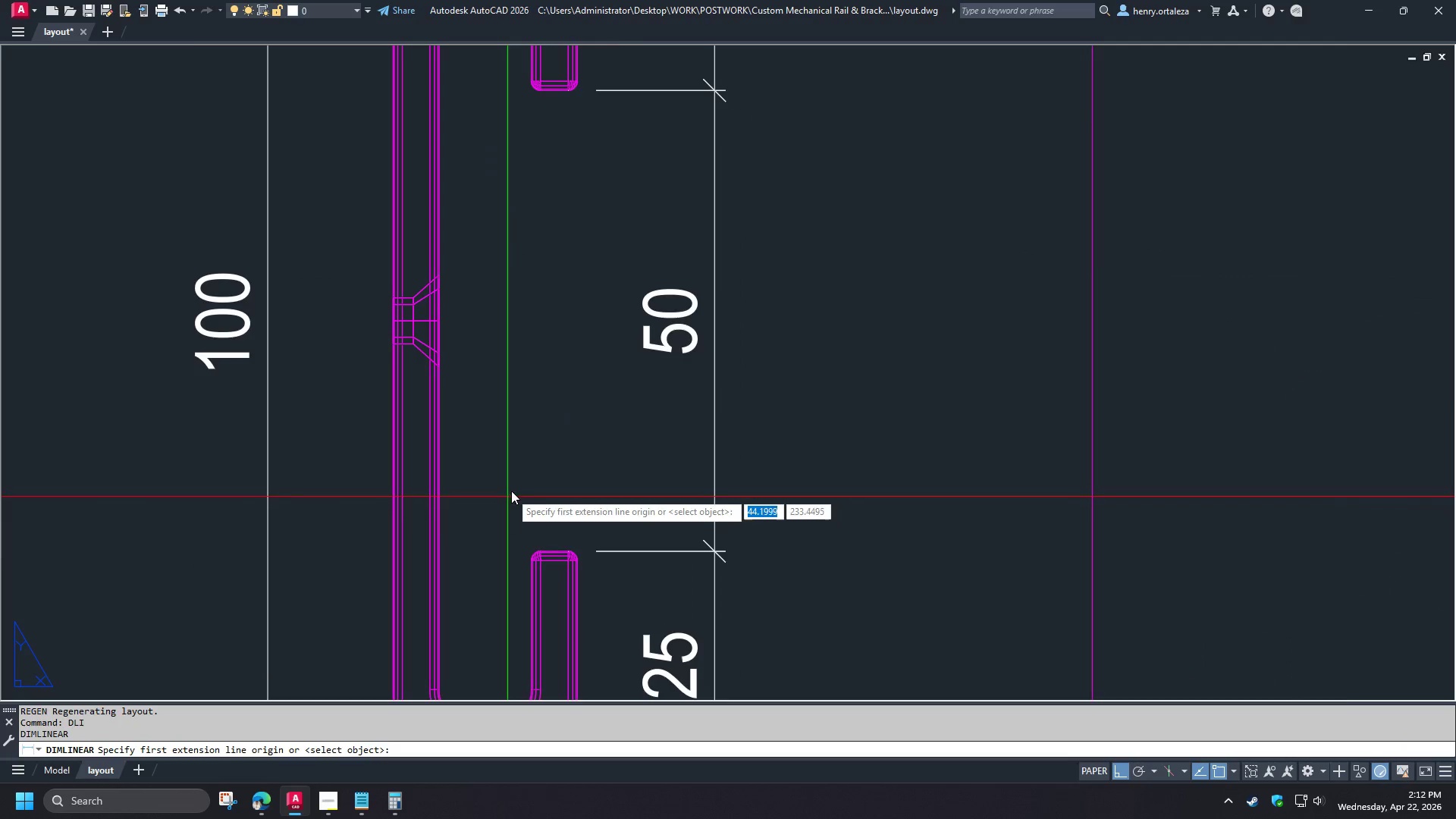 
scroll: coordinate [511, 510], scroll_direction: up, amount: 2.0
 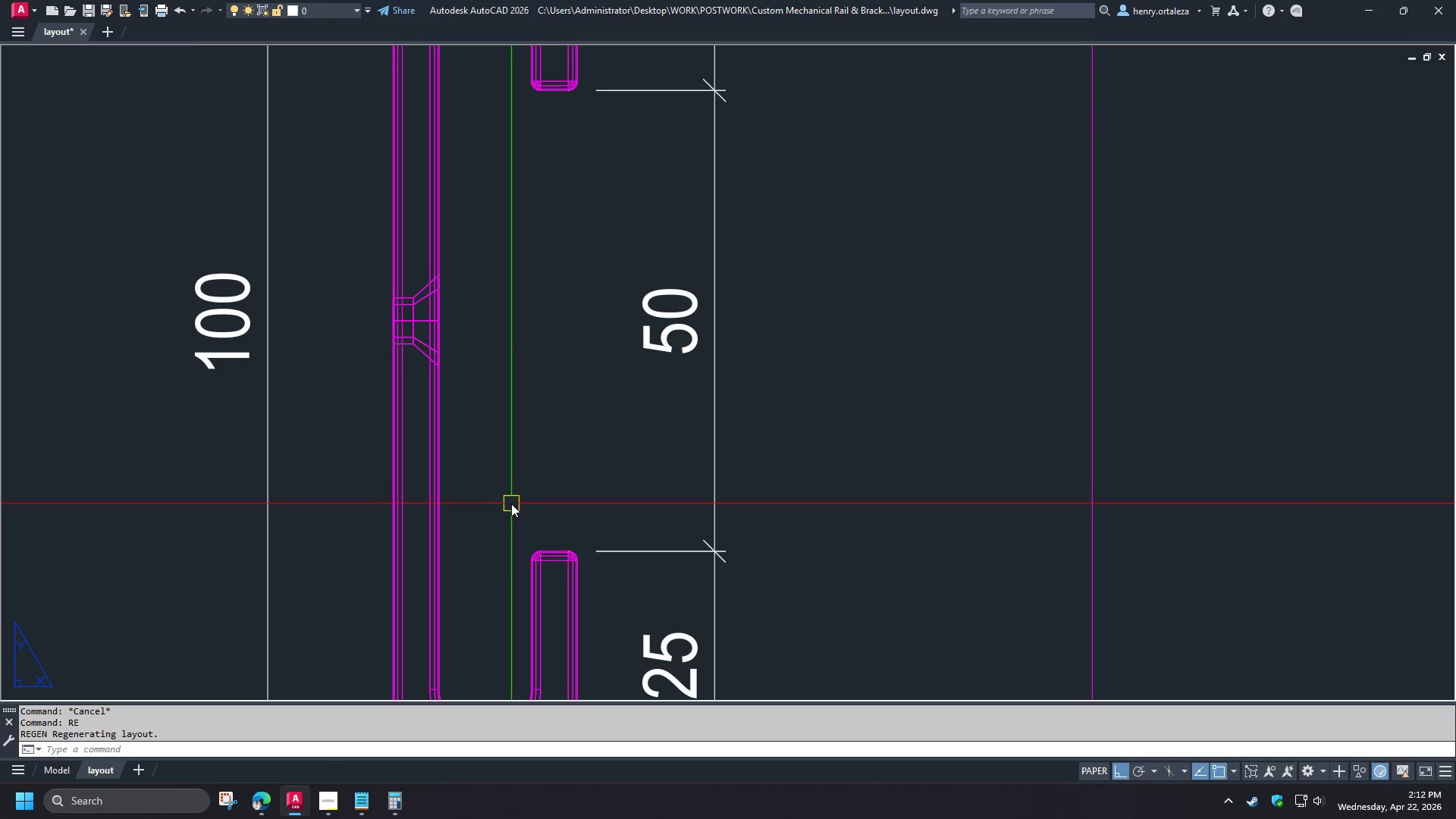 
scroll: coordinate [511, 488], scroll_direction: down, amount: 2.0
 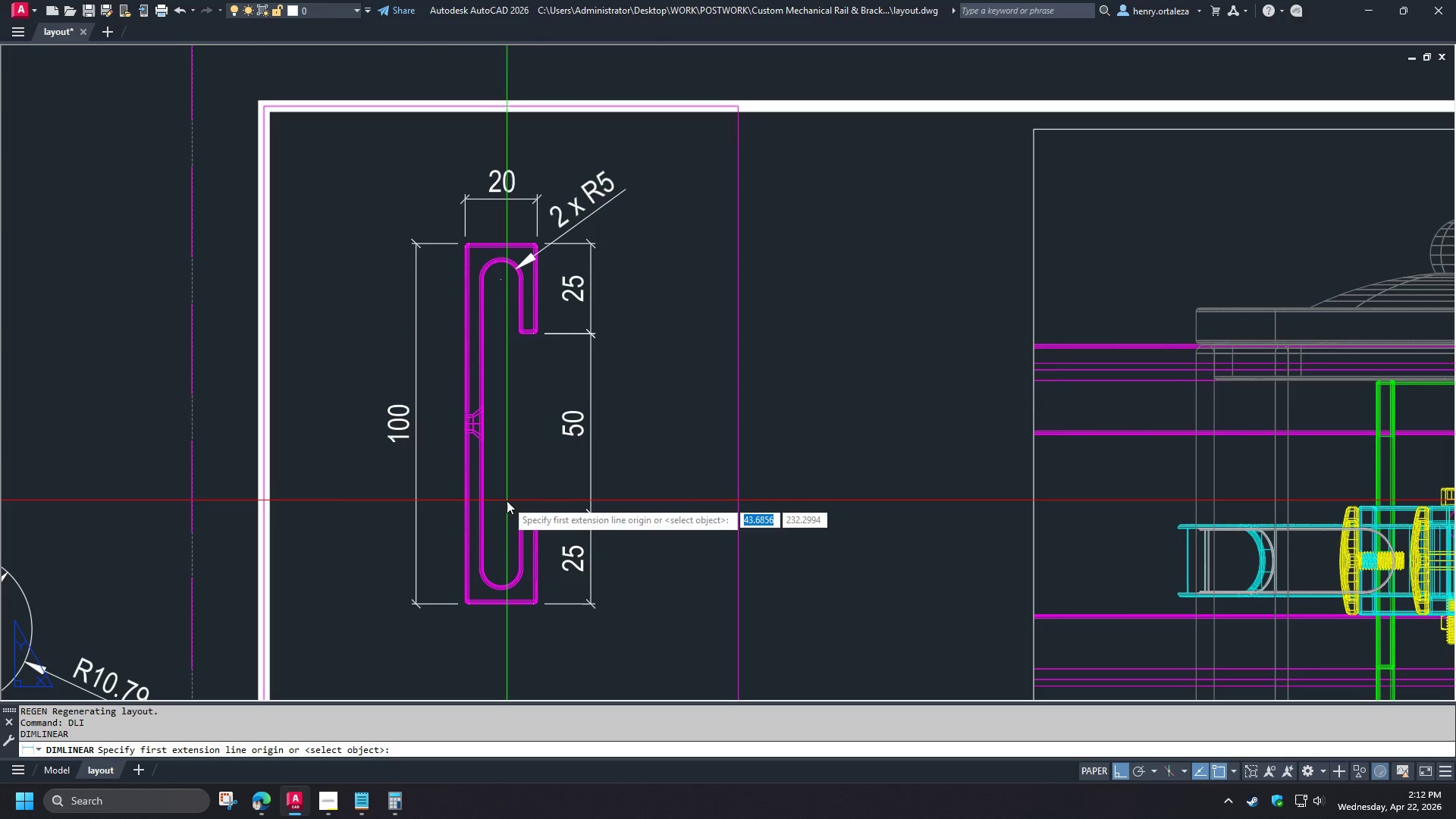 
wait(5.73)
 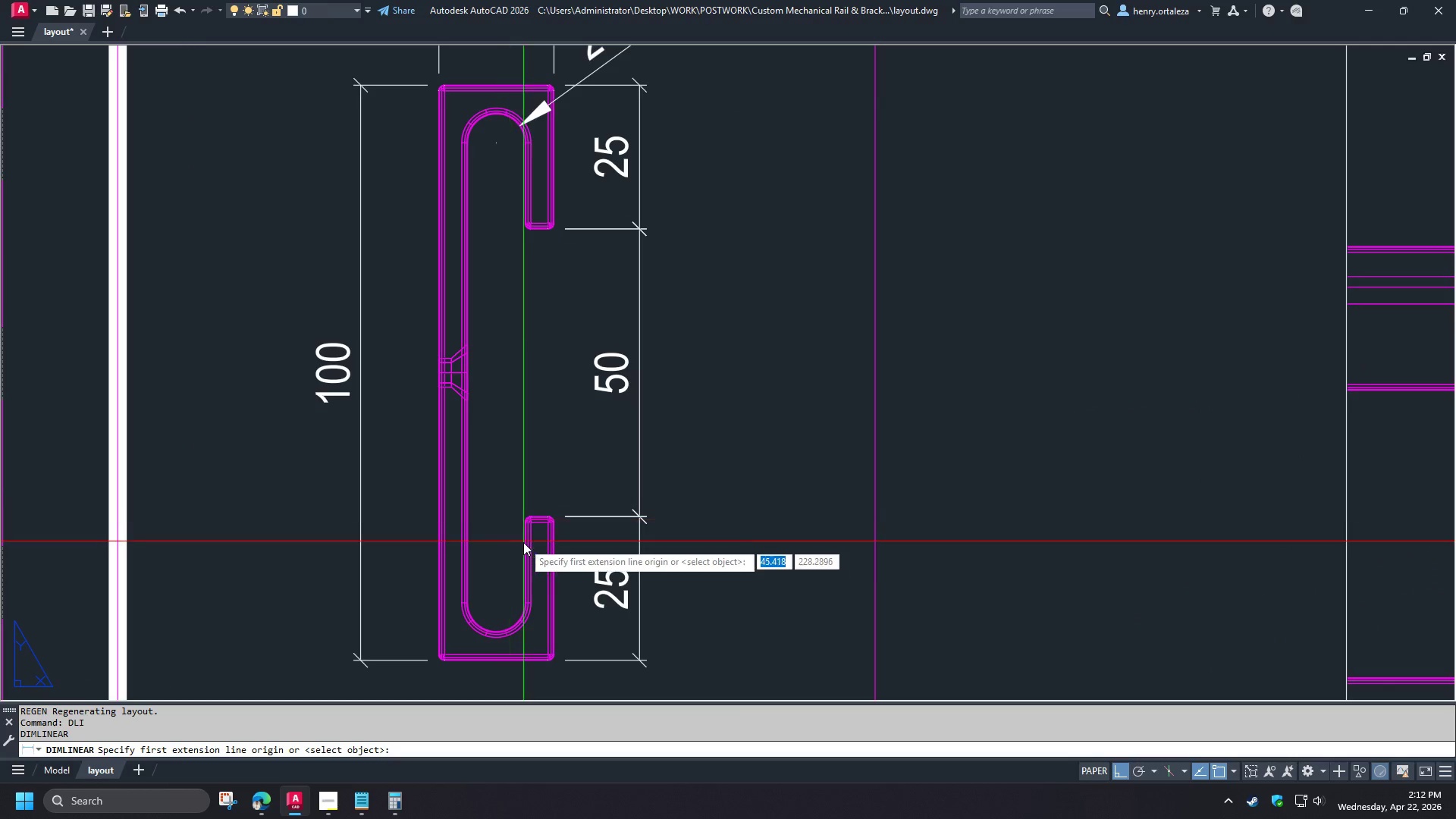 
type(end )
 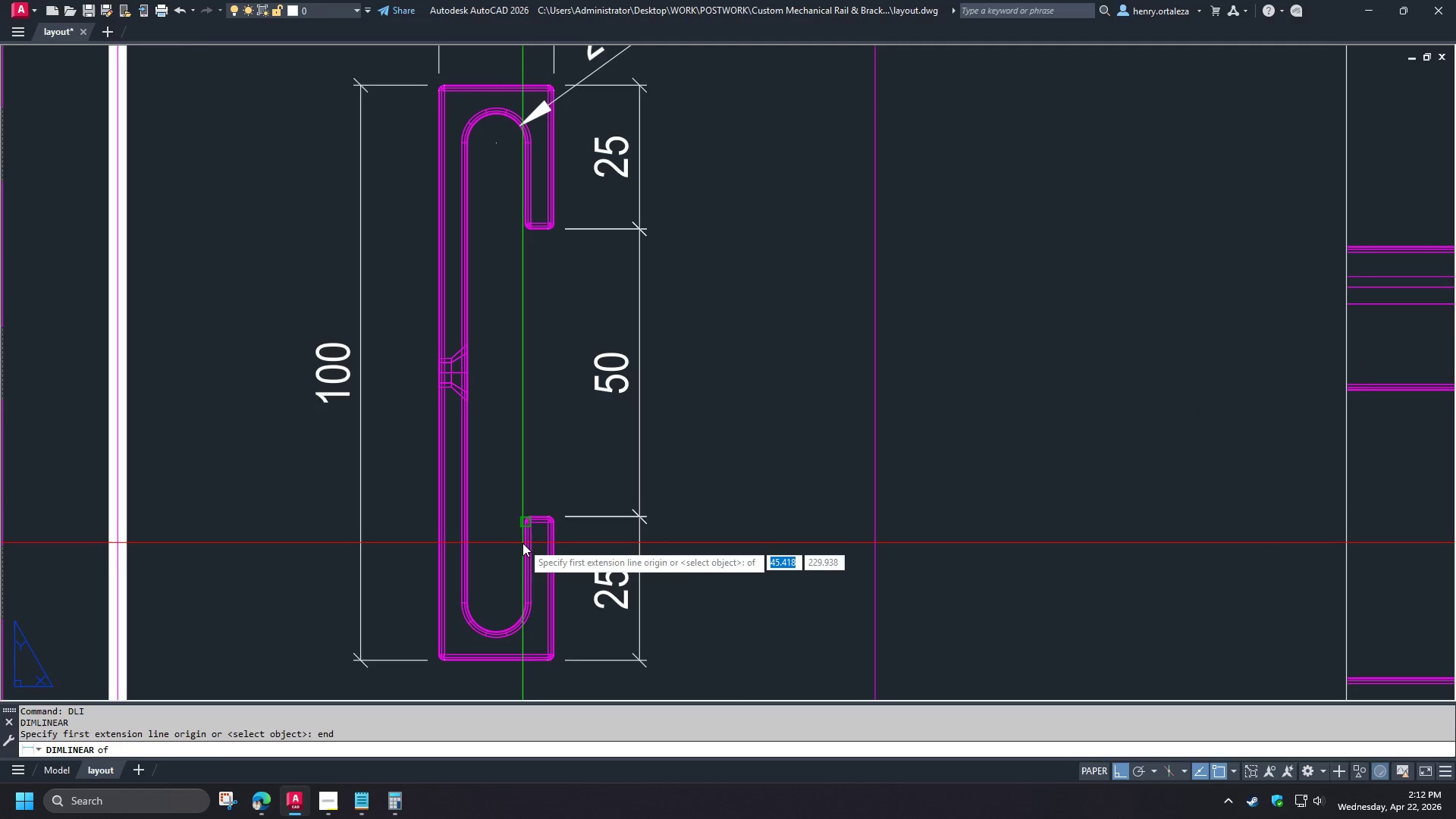 
left_click([522, 543])
 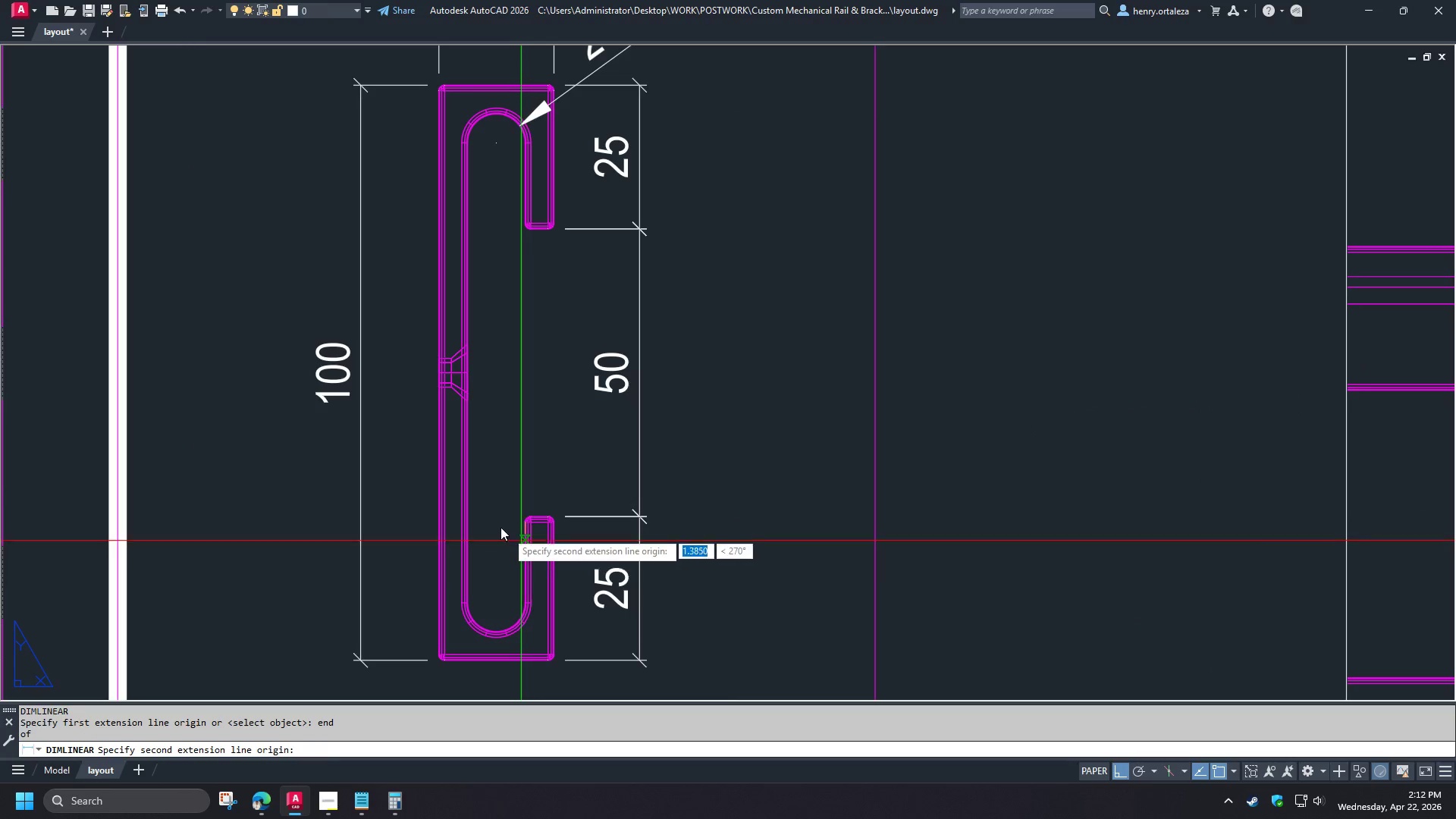 
type(end )
 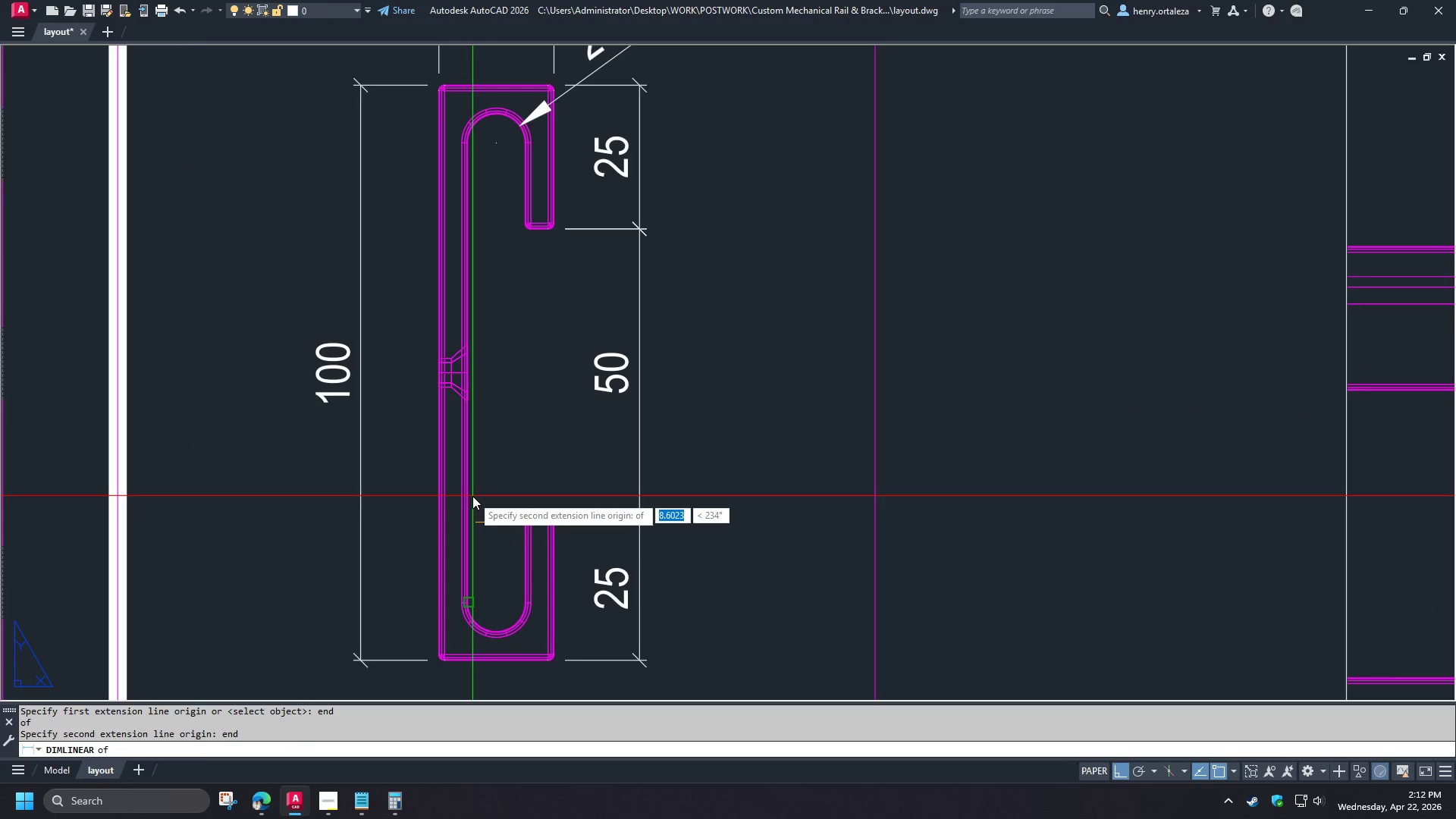 
left_click([472, 496])
 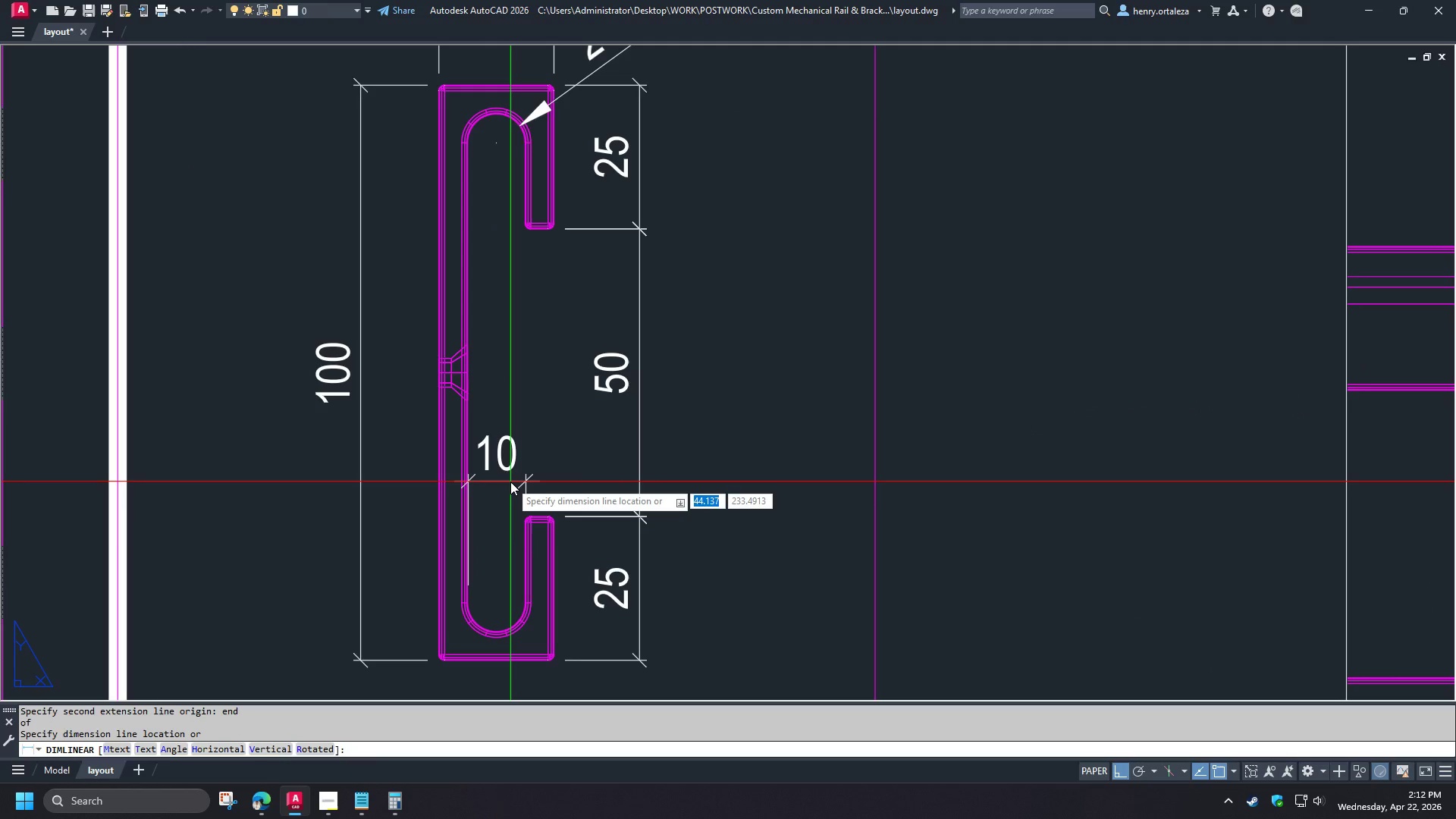 
scroll: coordinate [507, 510], scroll_direction: up, amount: 1.0
 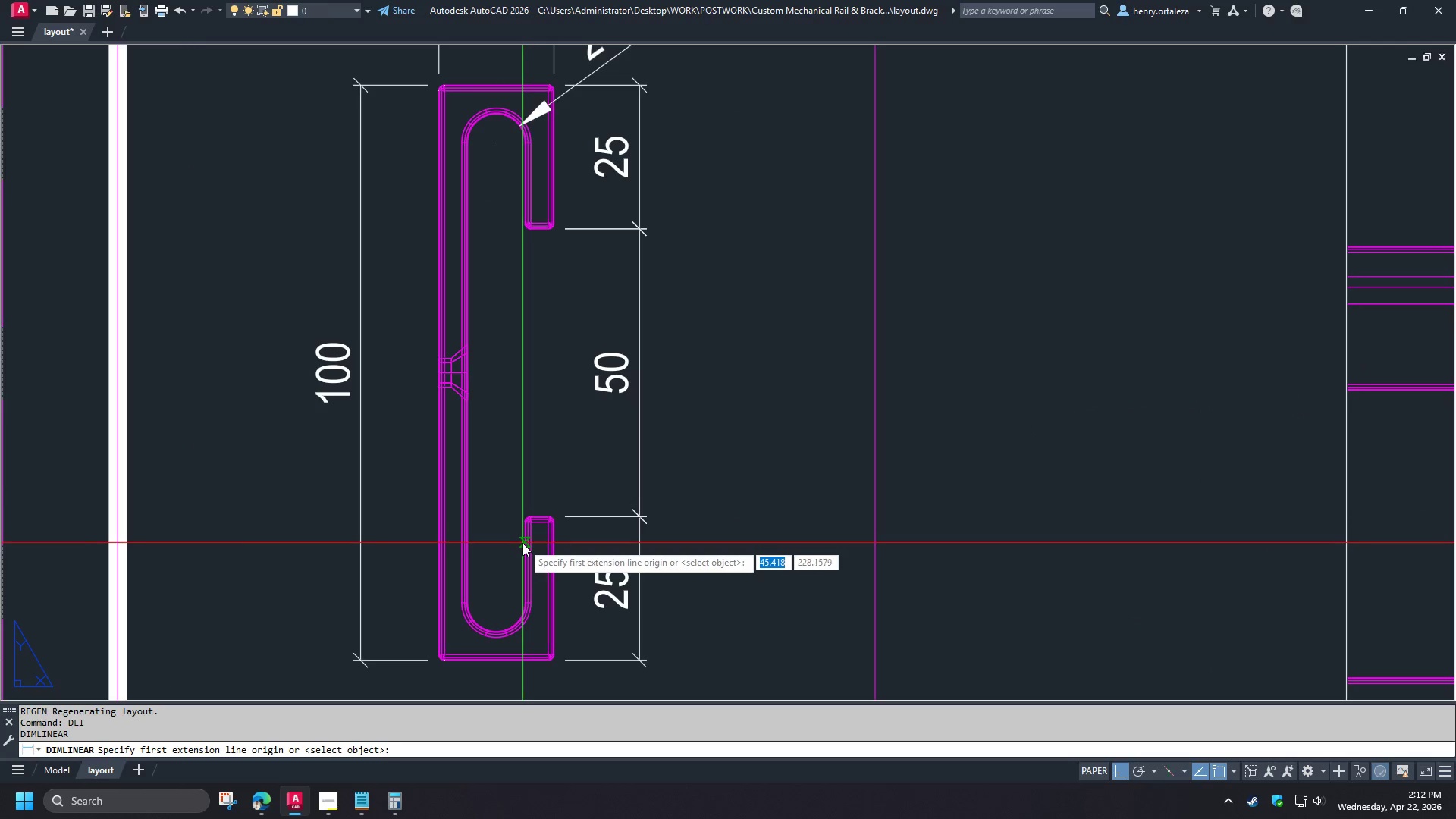 
left_click([512, 475])
 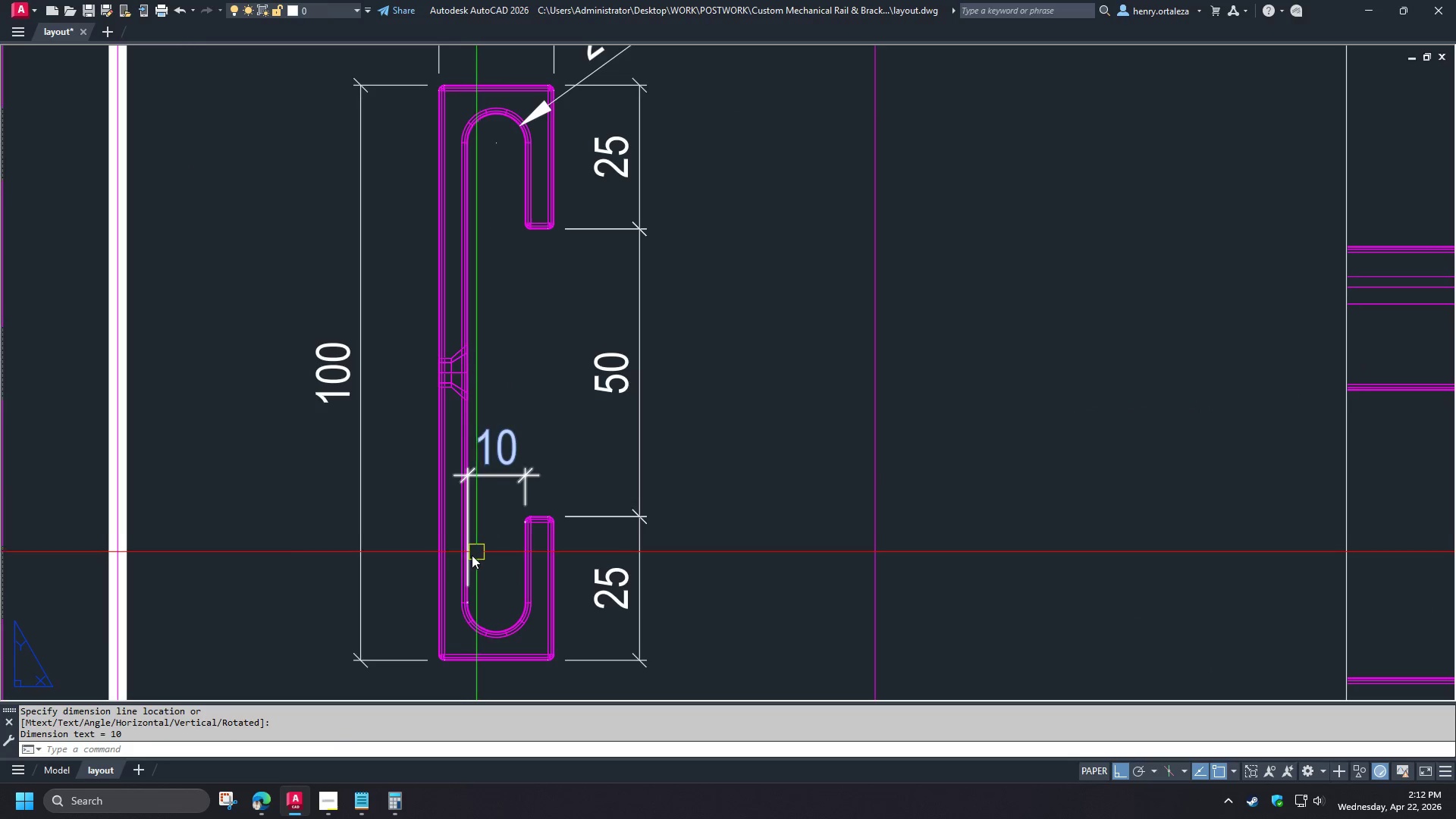 
left_click([470, 555])
 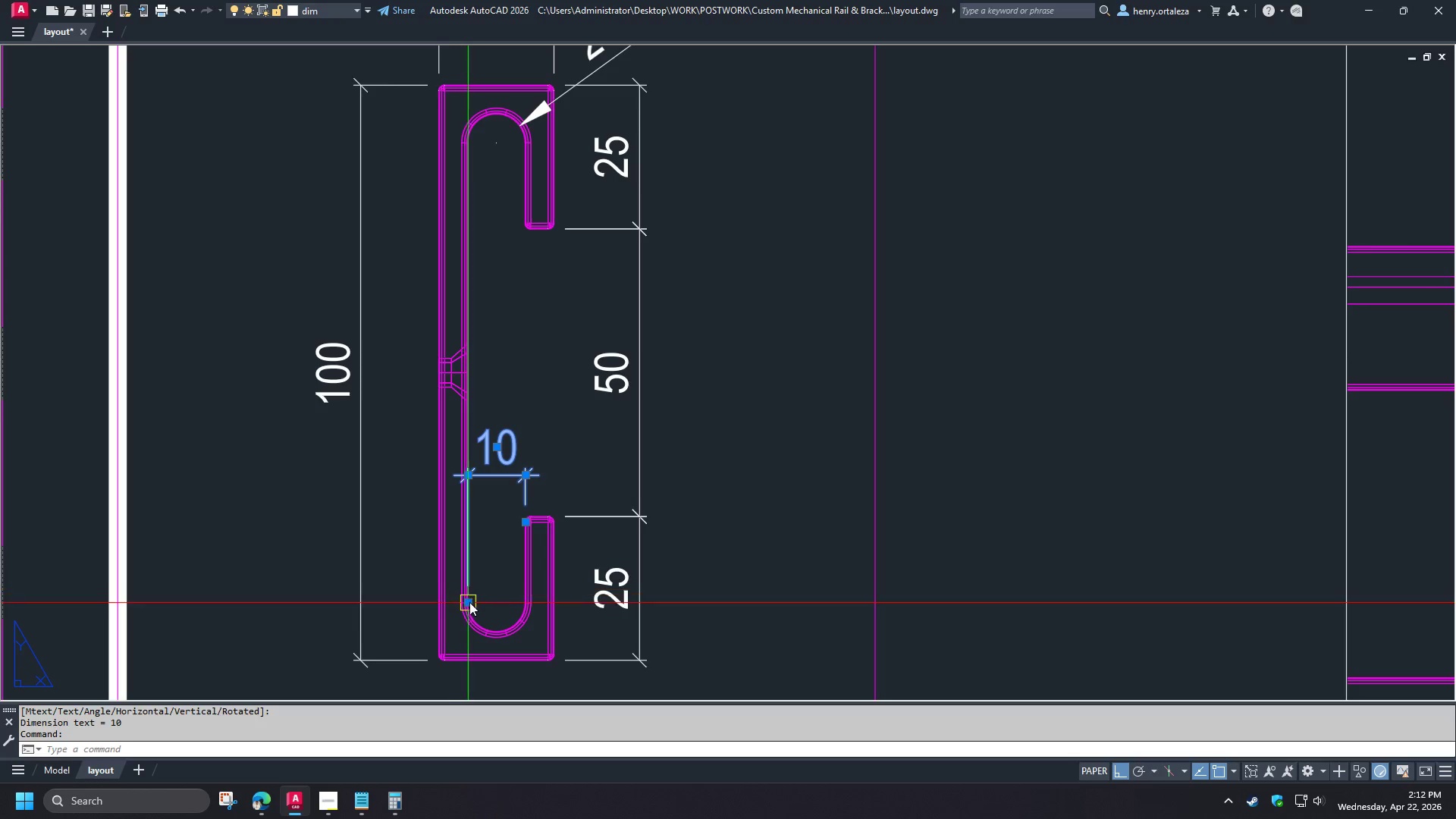 
left_click([470, 603])
 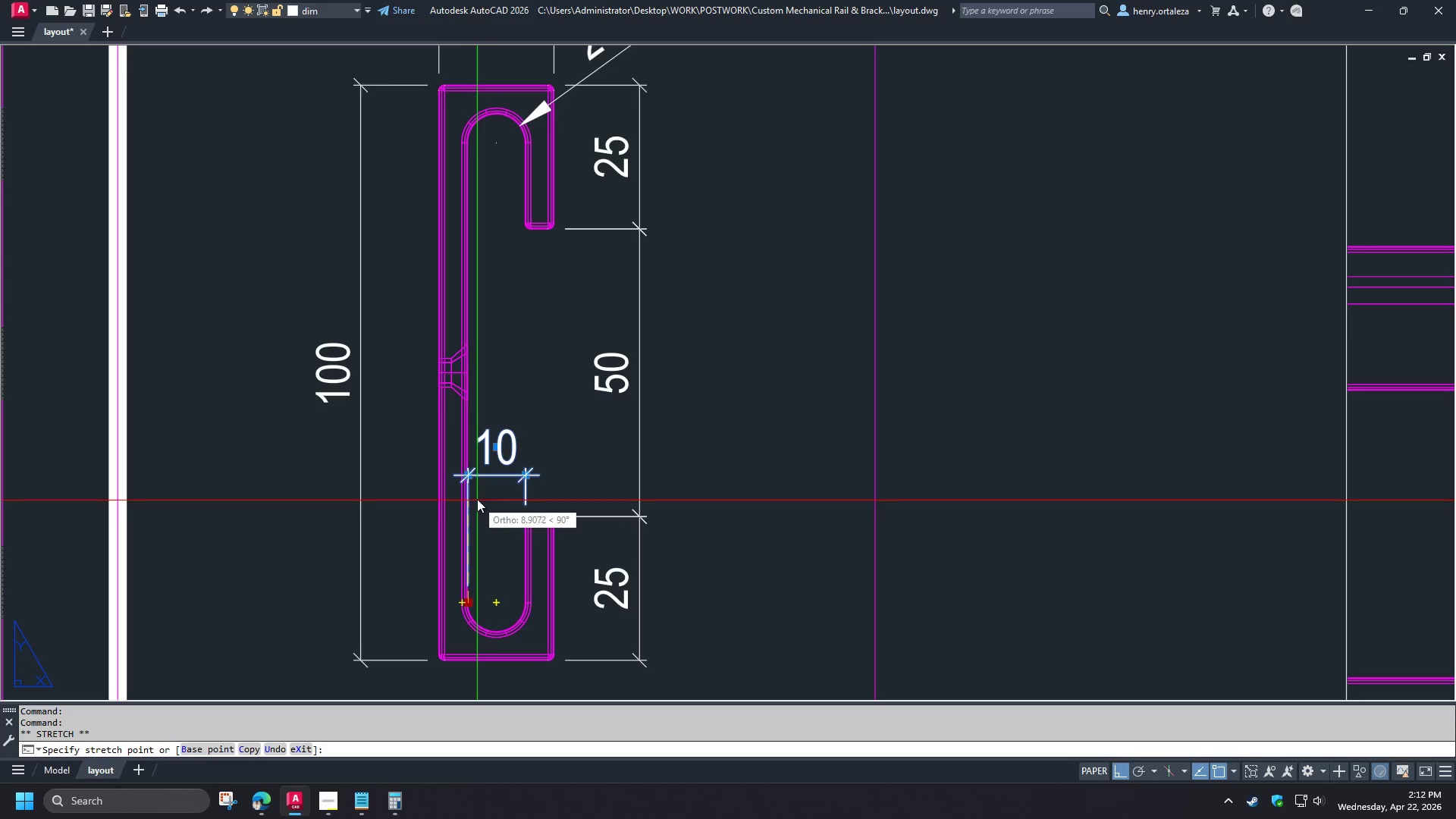 
left_click([477, 499])
 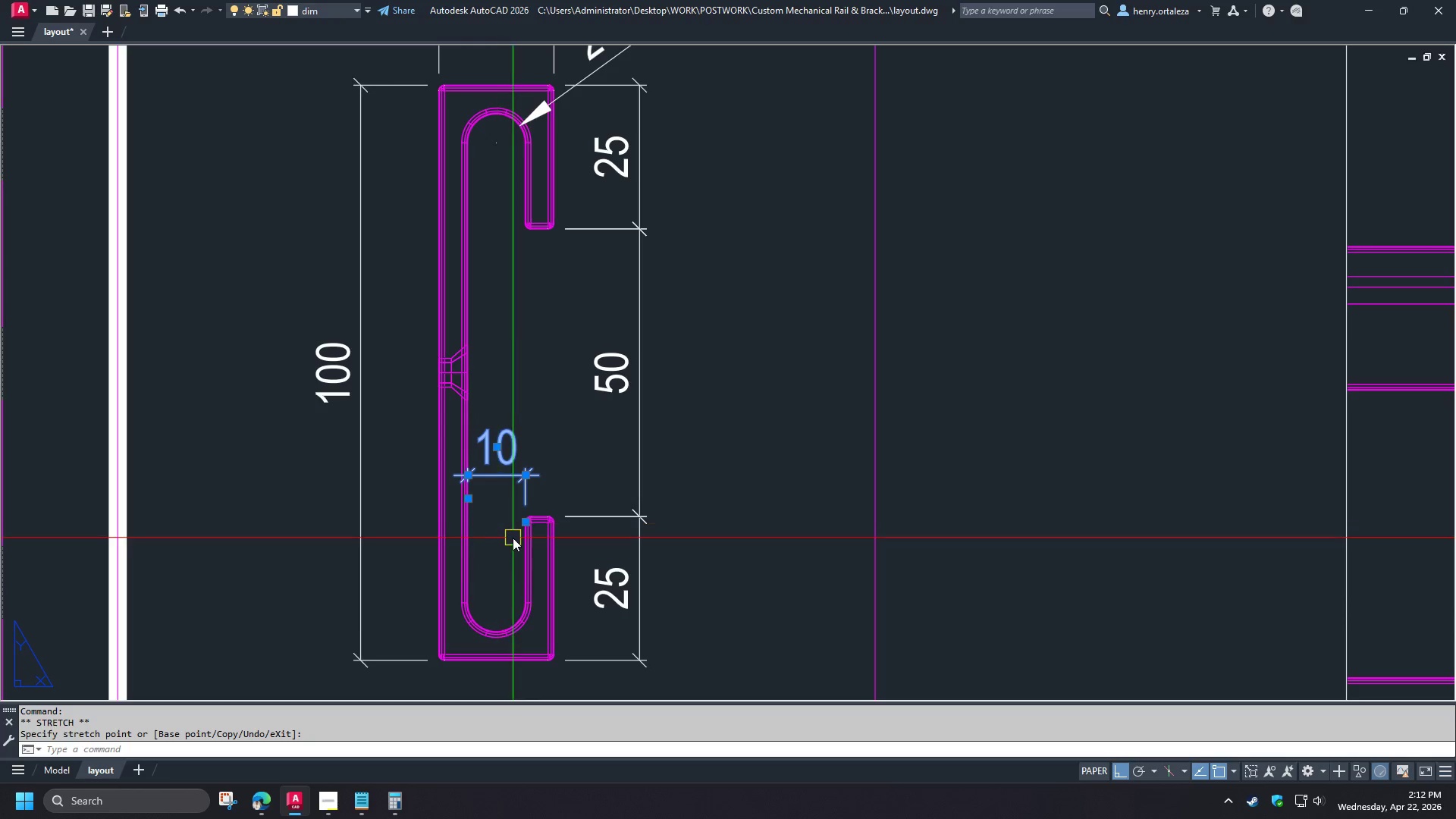 
key(Escape)
 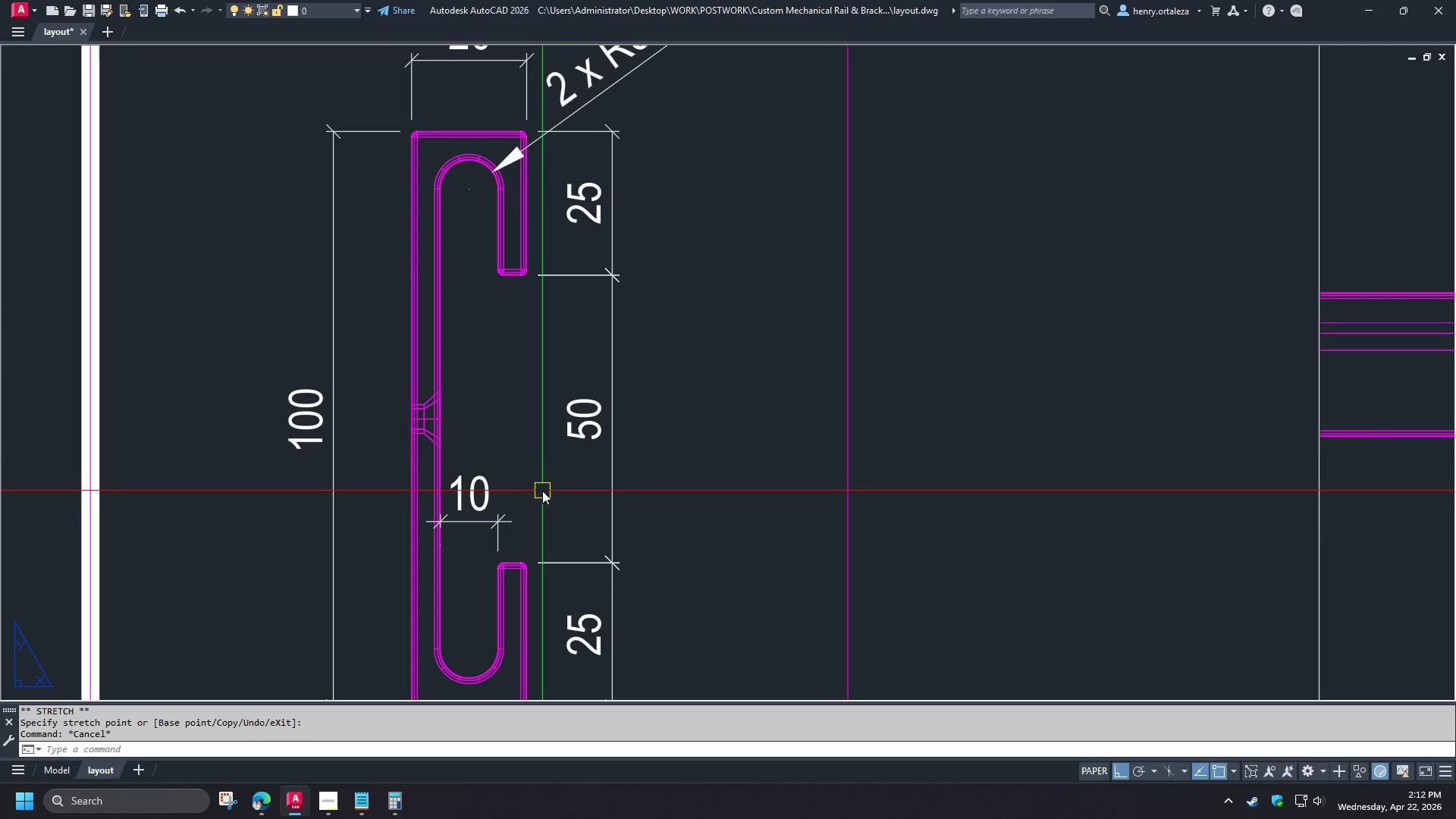 
type(re )
 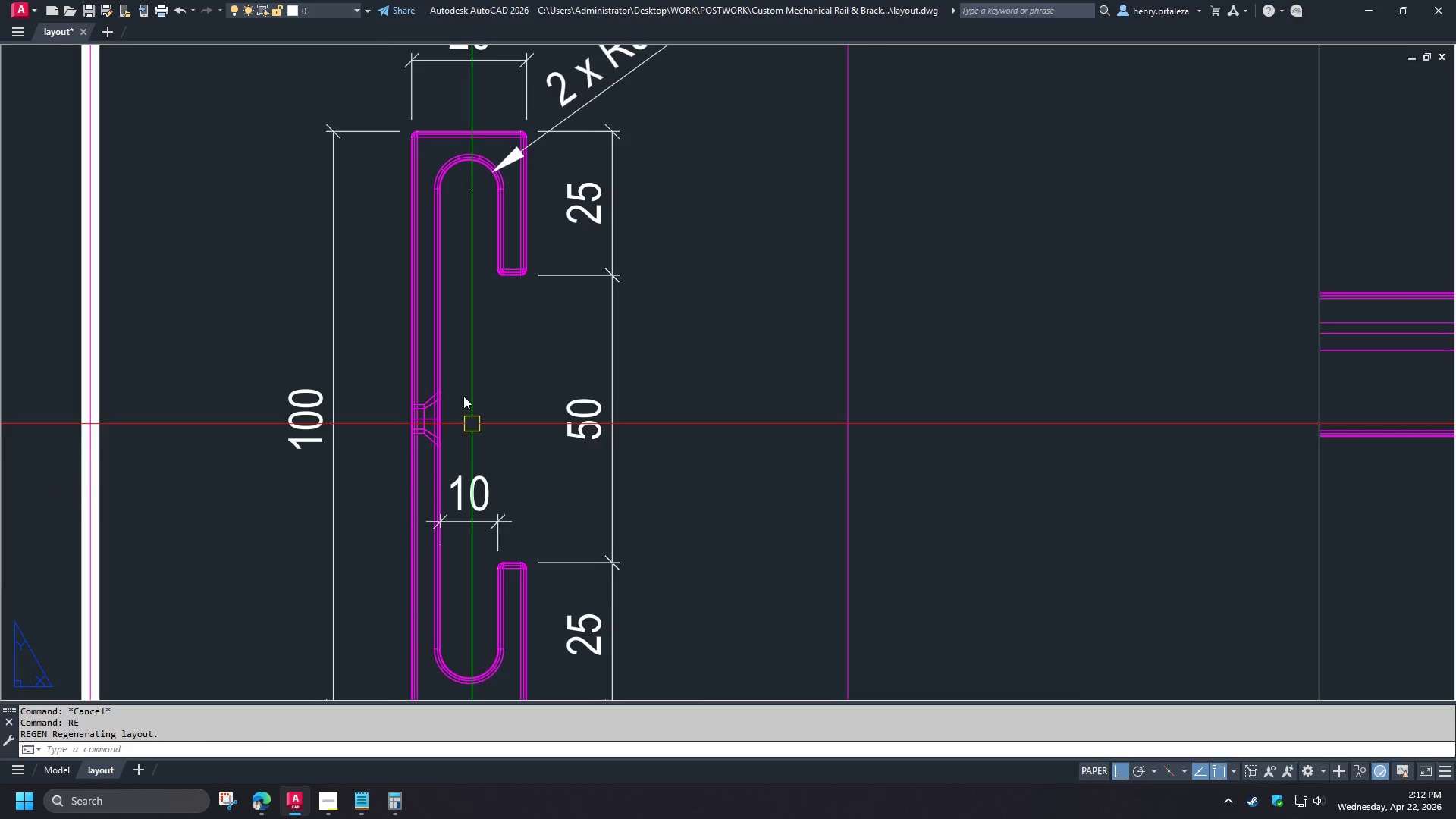 
scroll: coordinate [486, 454], scroll_direction: none, amount: 0.0
 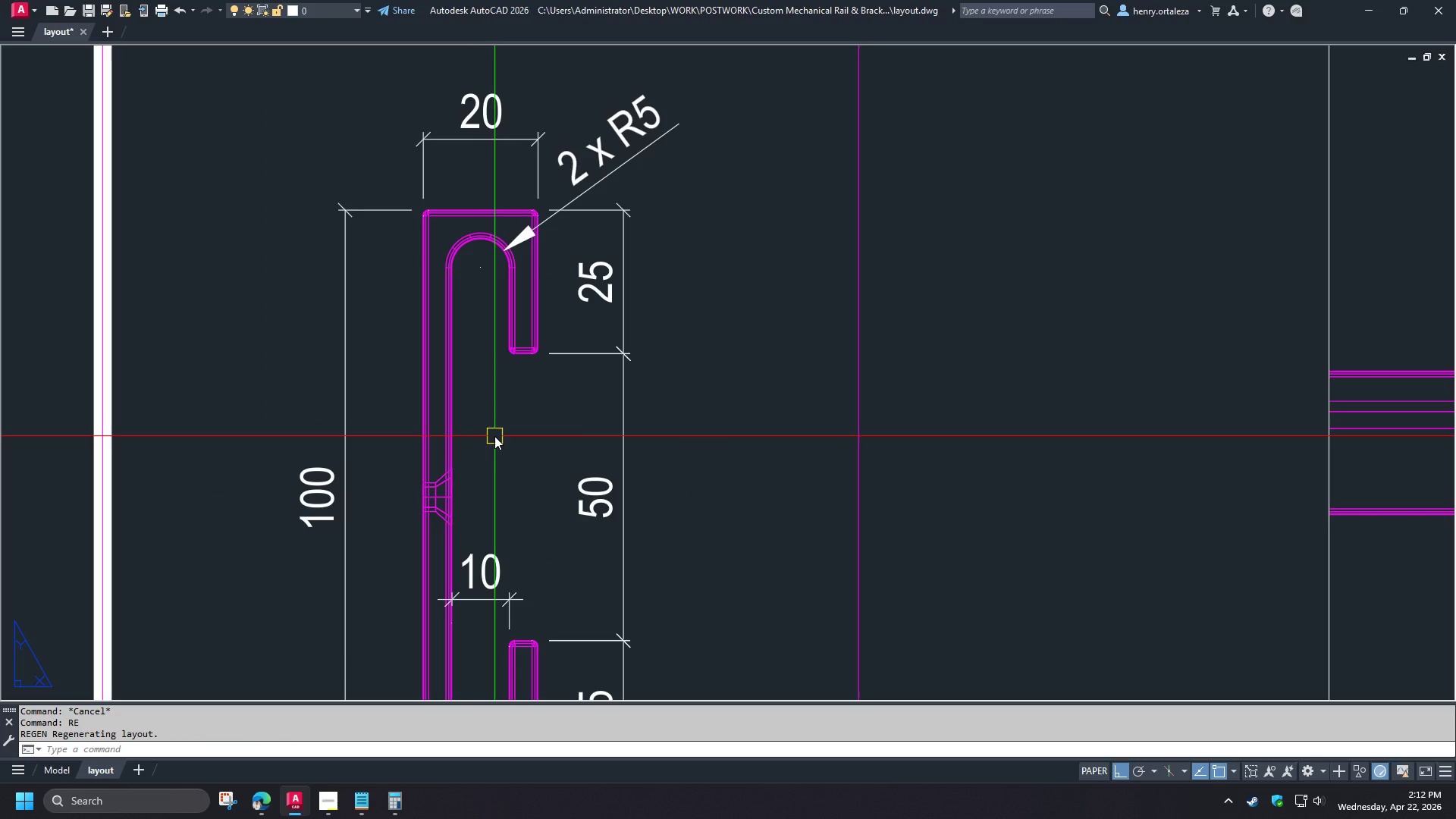 
scroll: coordinate [520, 447], scroll_direction: down, amount: 3.0
 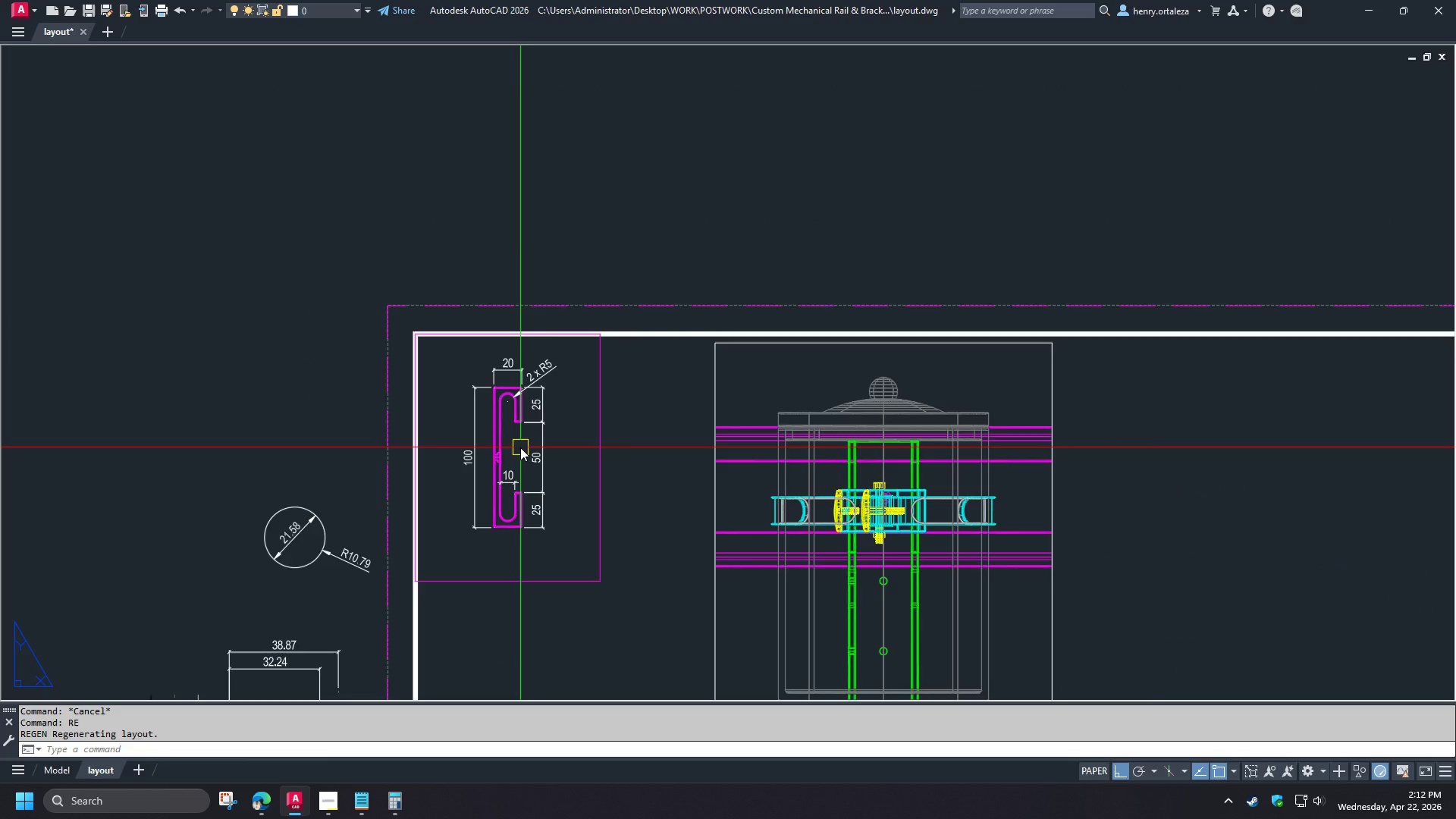 
scroll: coordinate [520, 447], scroll_direction: up, amount: 1.0
 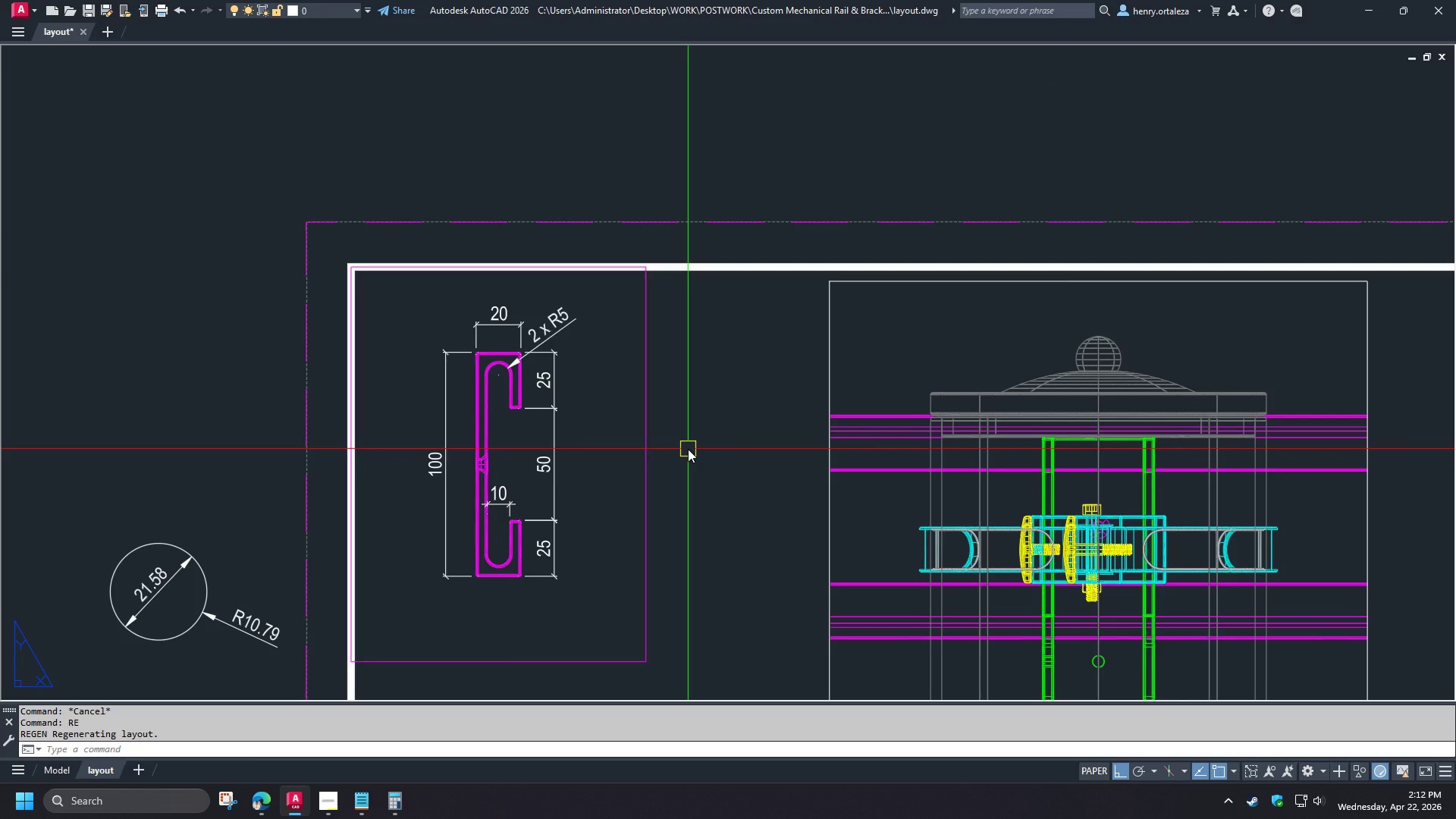 
wait(8.16)
 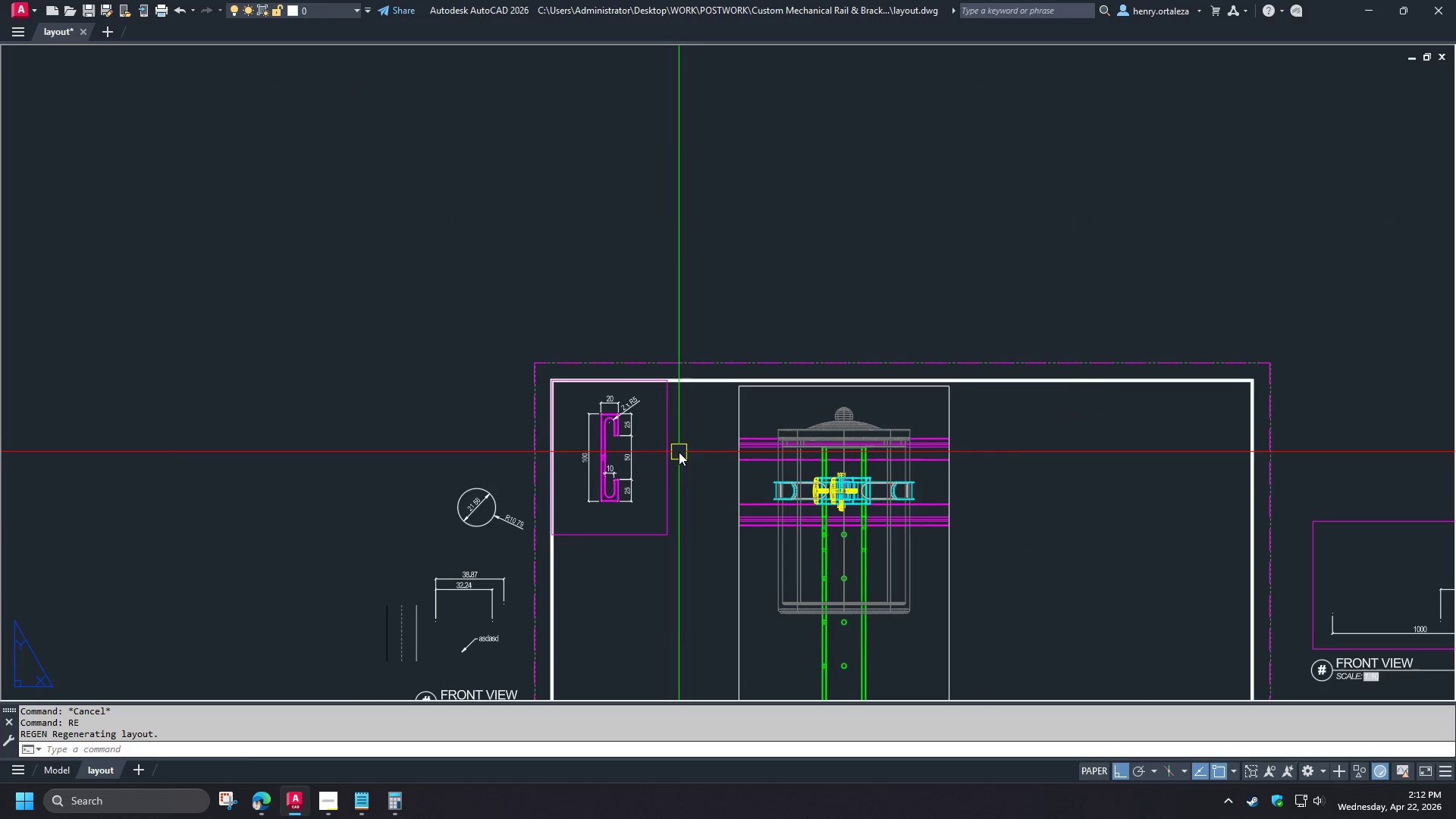 
type(re )
 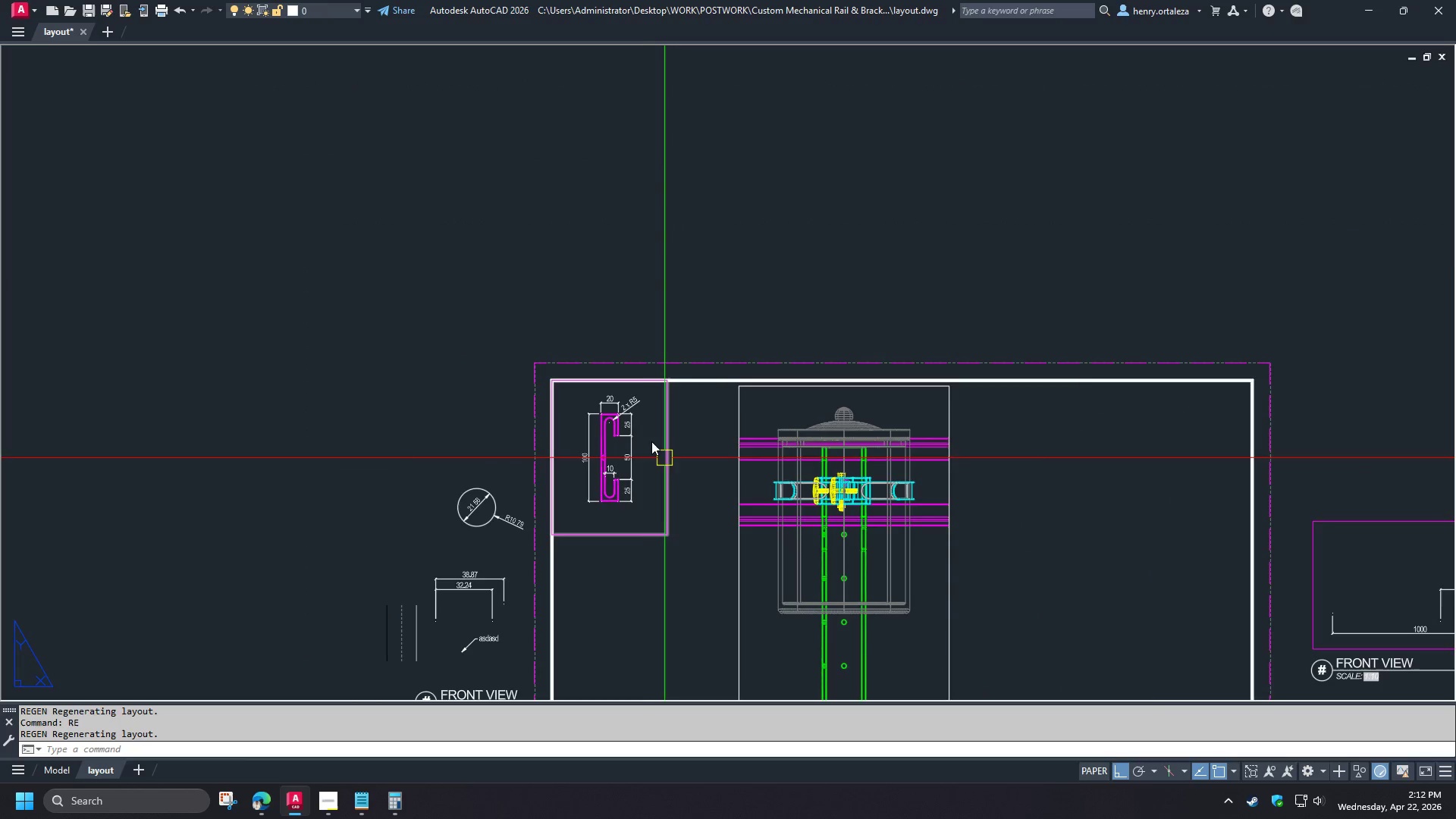 
scroll: coordinate [679, 453], scroll_direction: down, amount: 2.0
 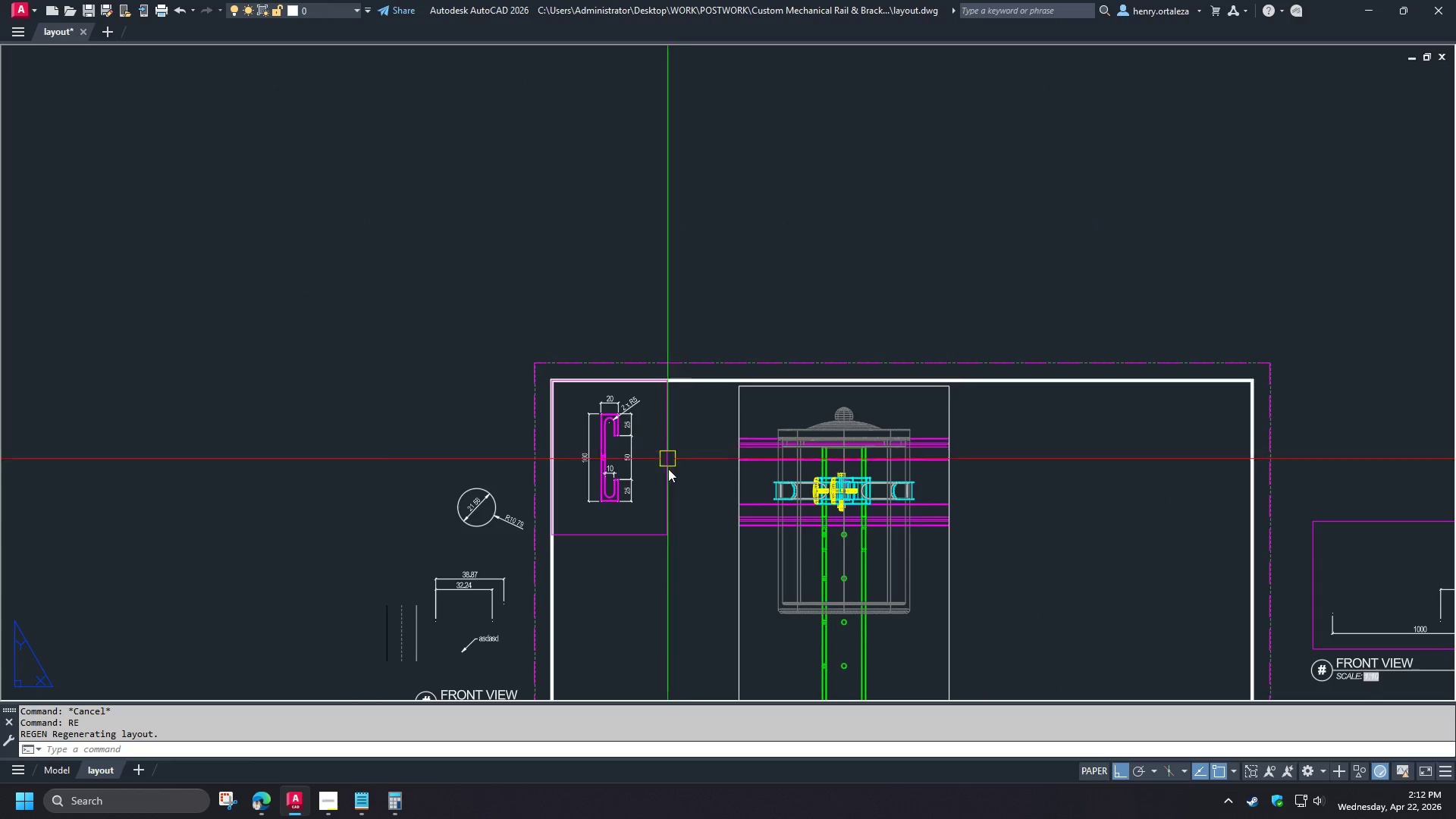 
scroll: coordinate [639, 428], scroll_direction: up, amount: 2.0
 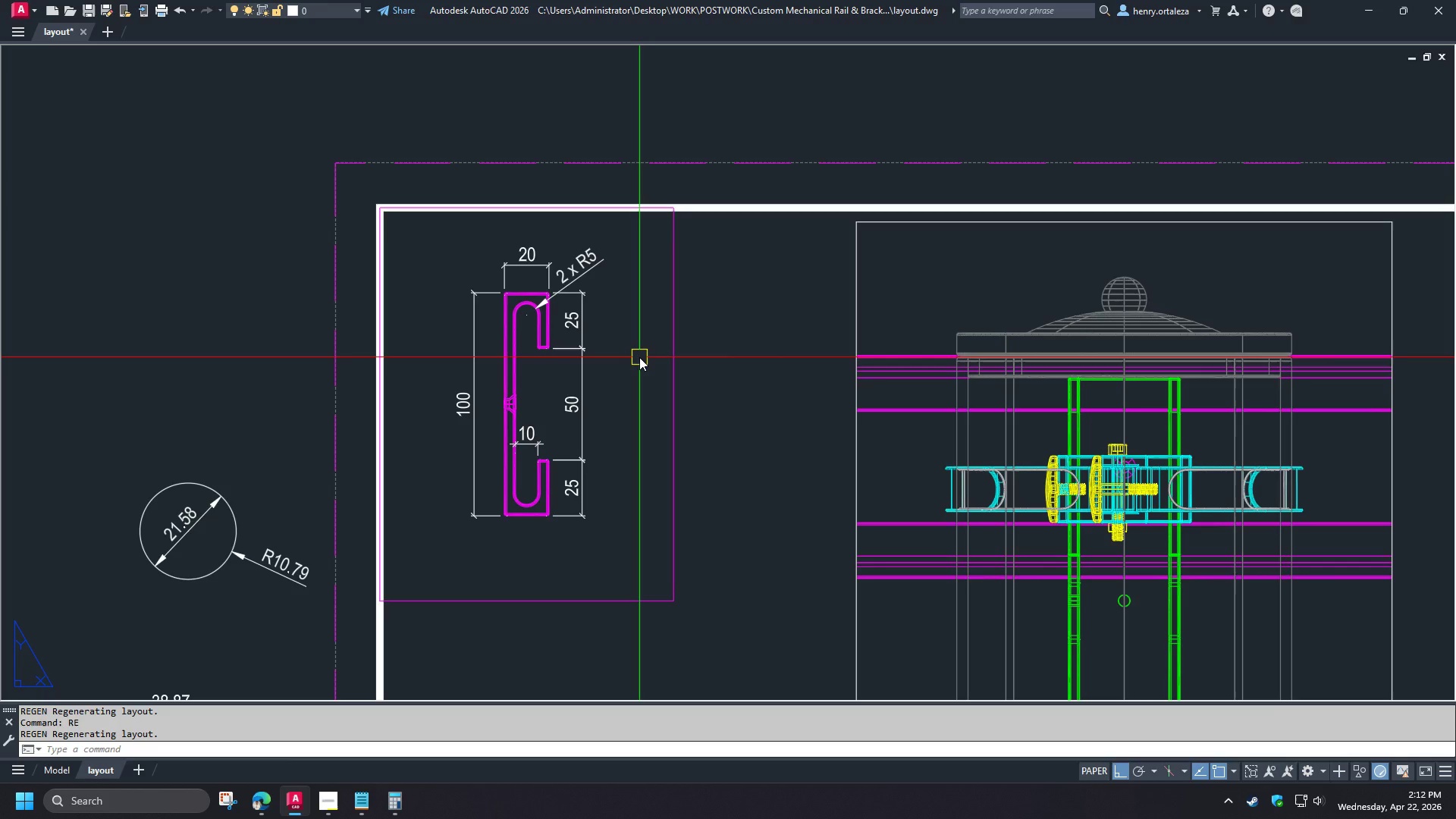 
wait(24.19)
 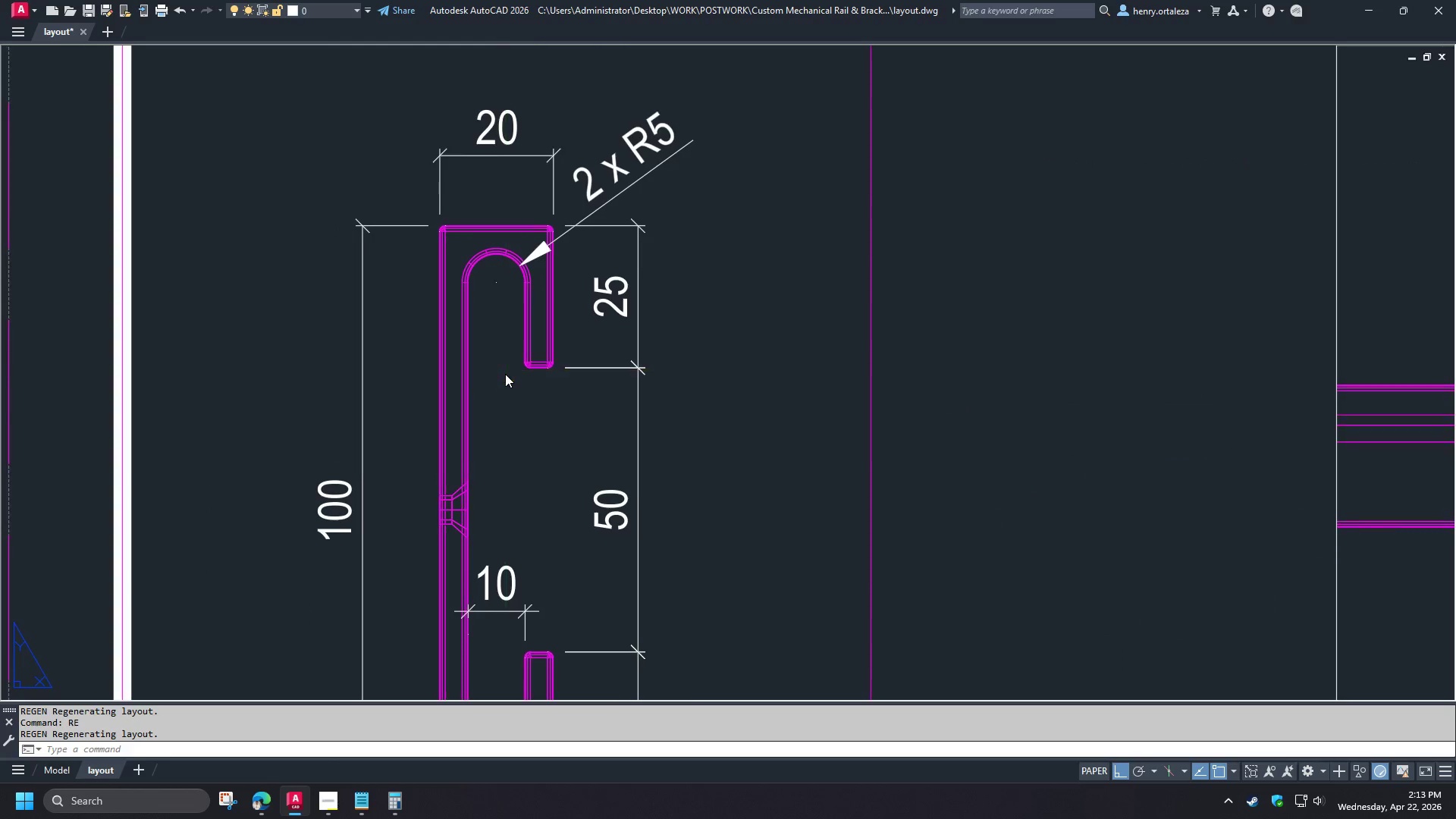 
type(dli )
 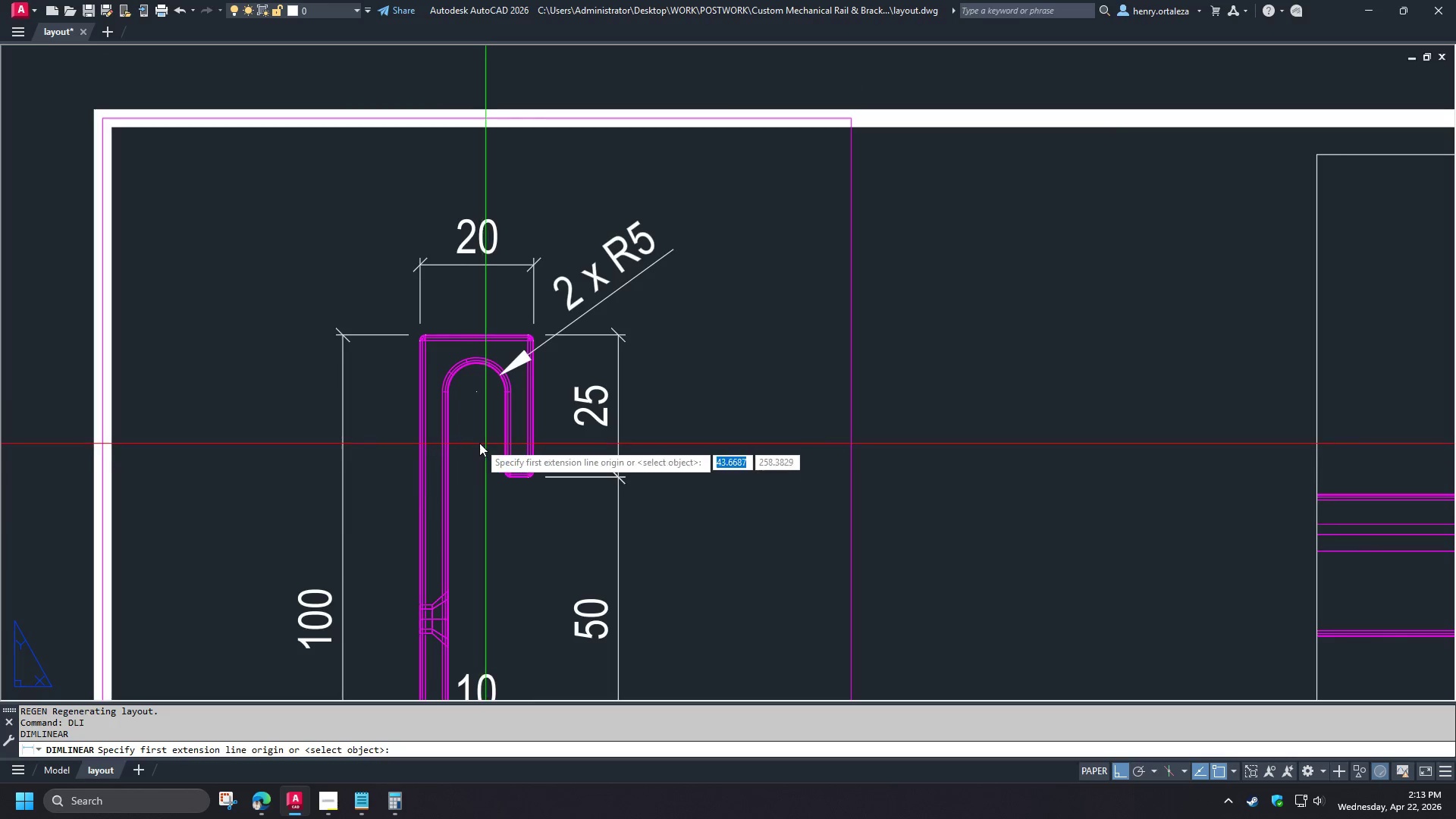 
scroll: coordinate [541, 336], scroll_direction: up, amount: 2.0
 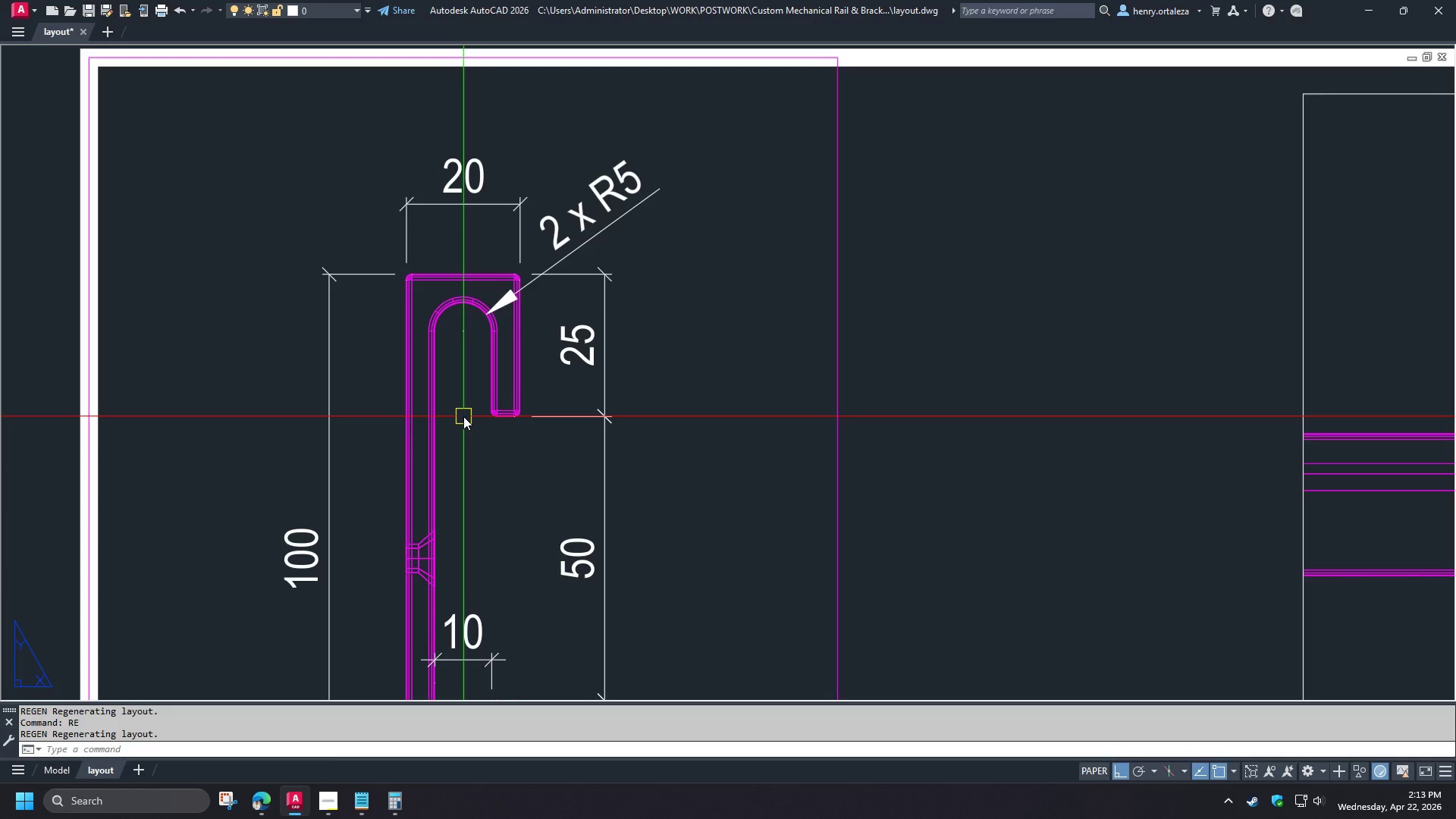 
type(end )
 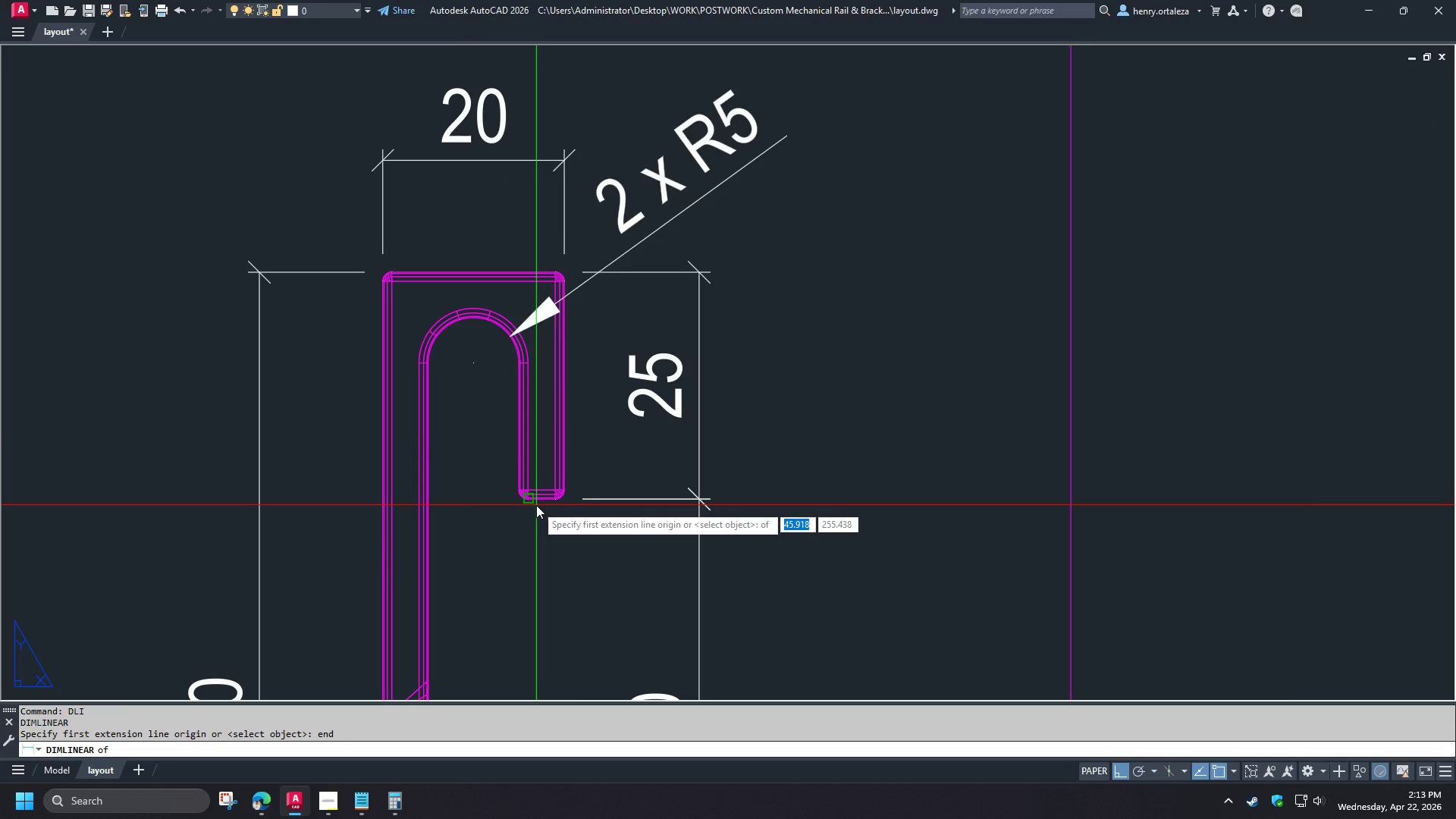 
left_click([536, 505])
 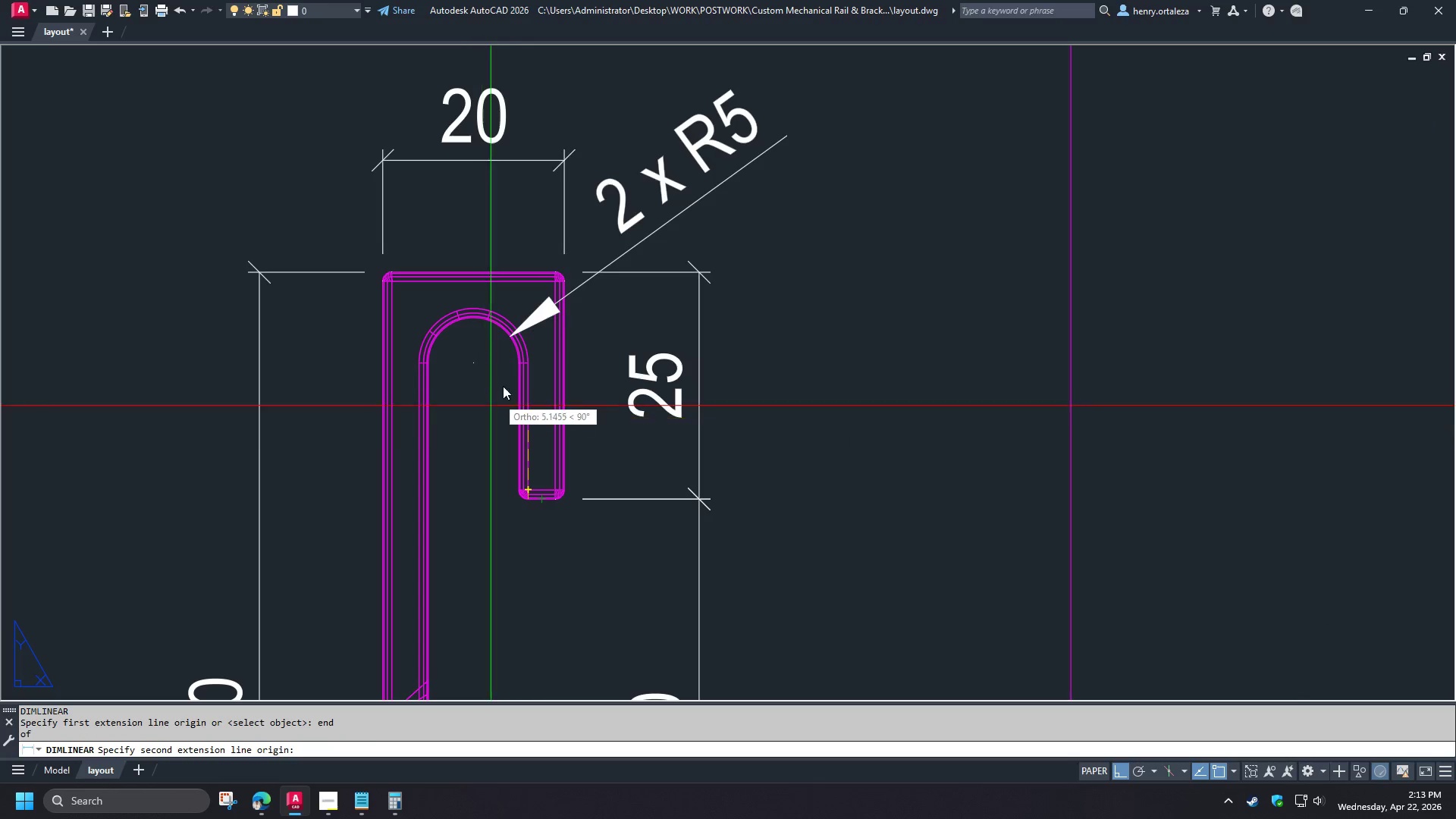 
type(end )
 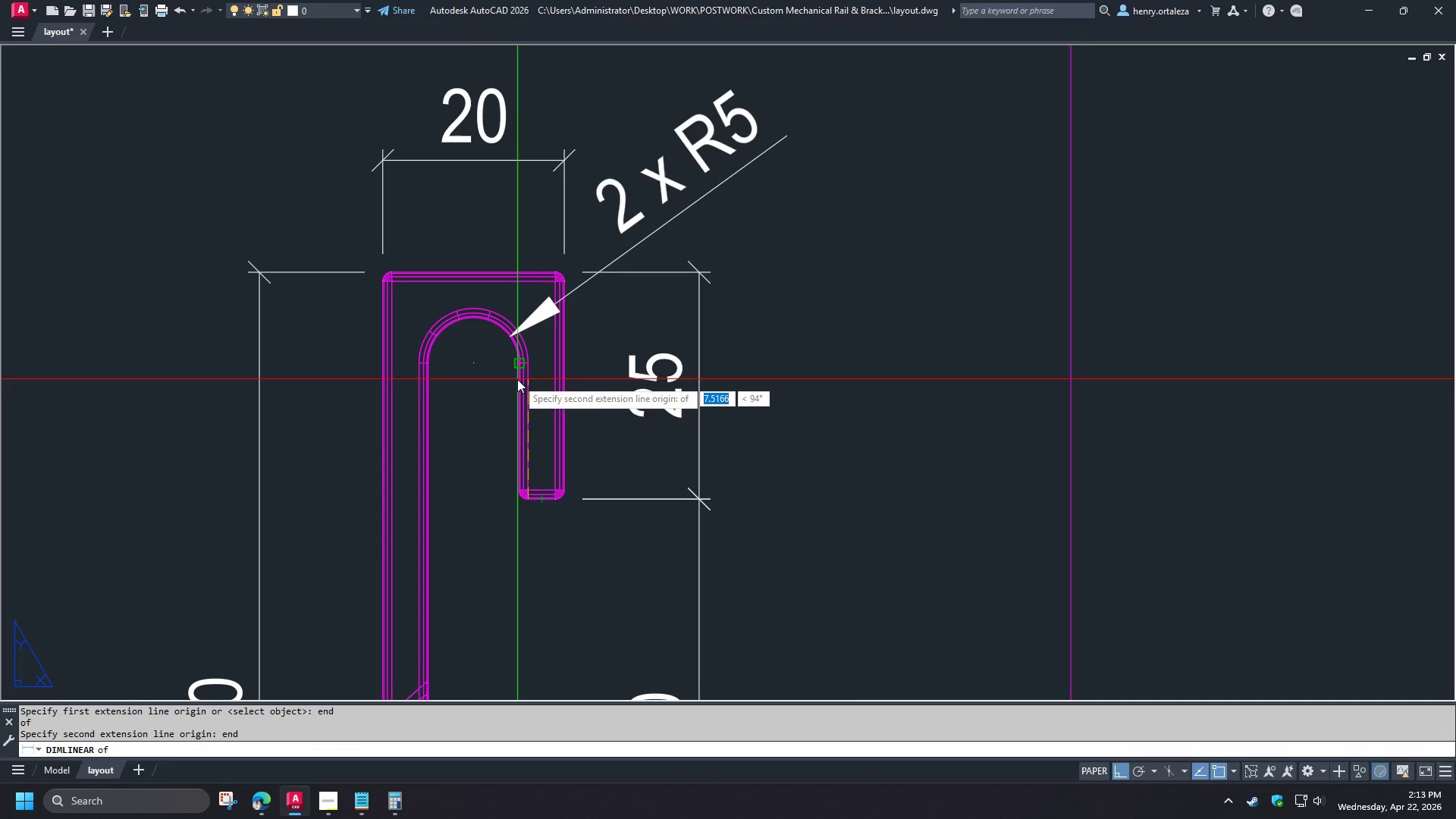 
left_click([517, 379])
 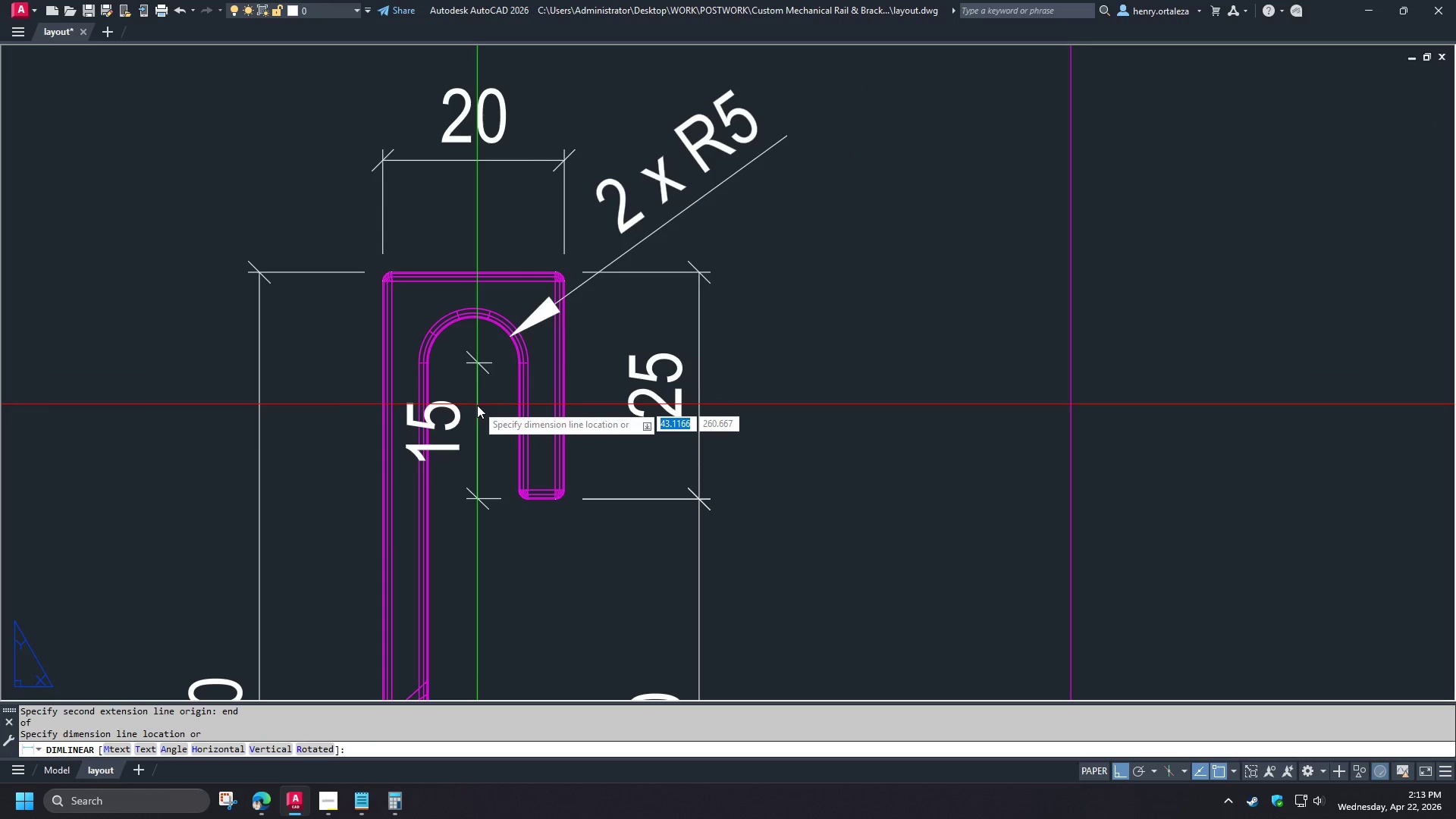 
scroll: coordinate [479, 441], scroll_direction: up, amount: 1.0
 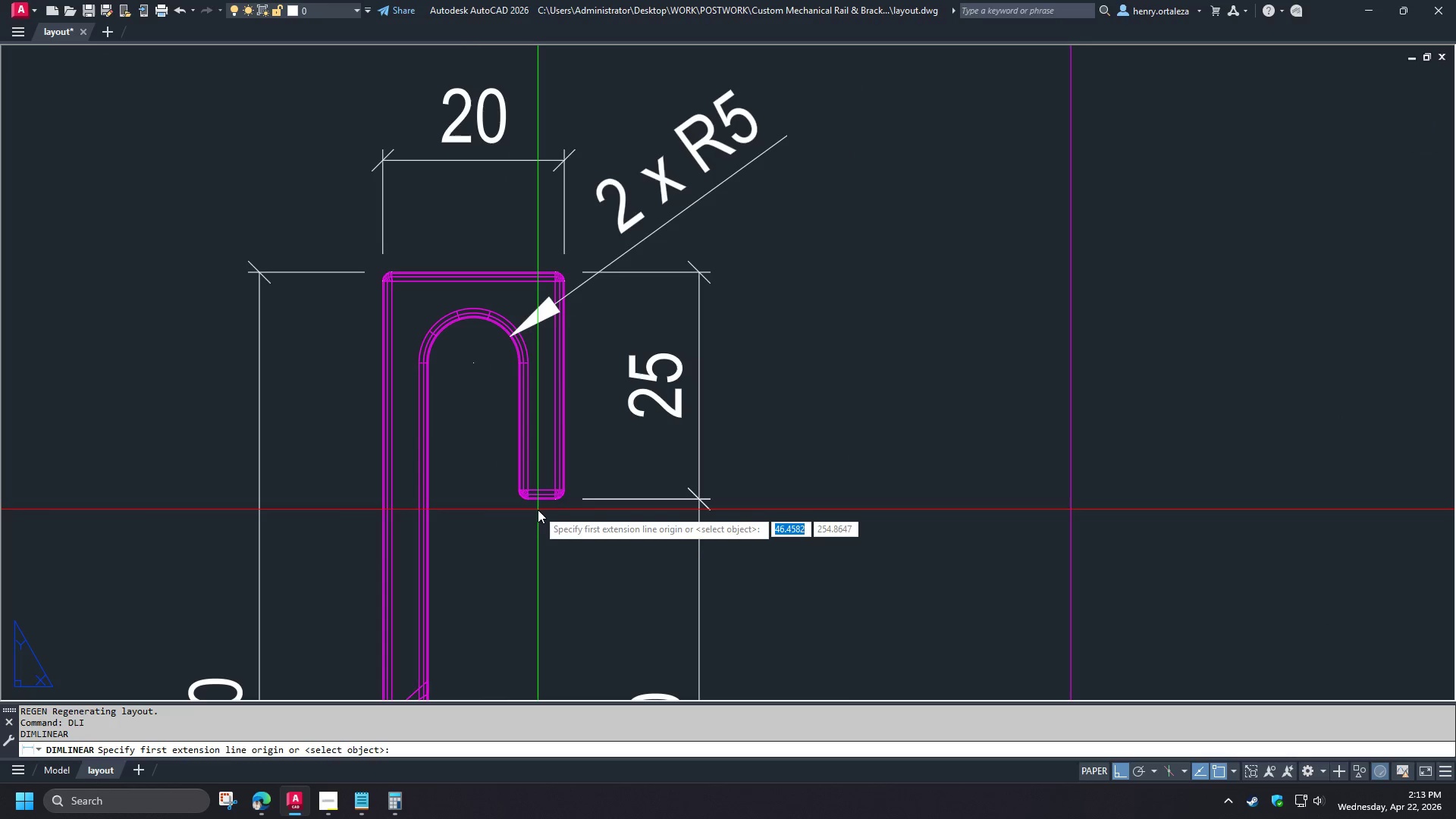 
wait(8.98)
 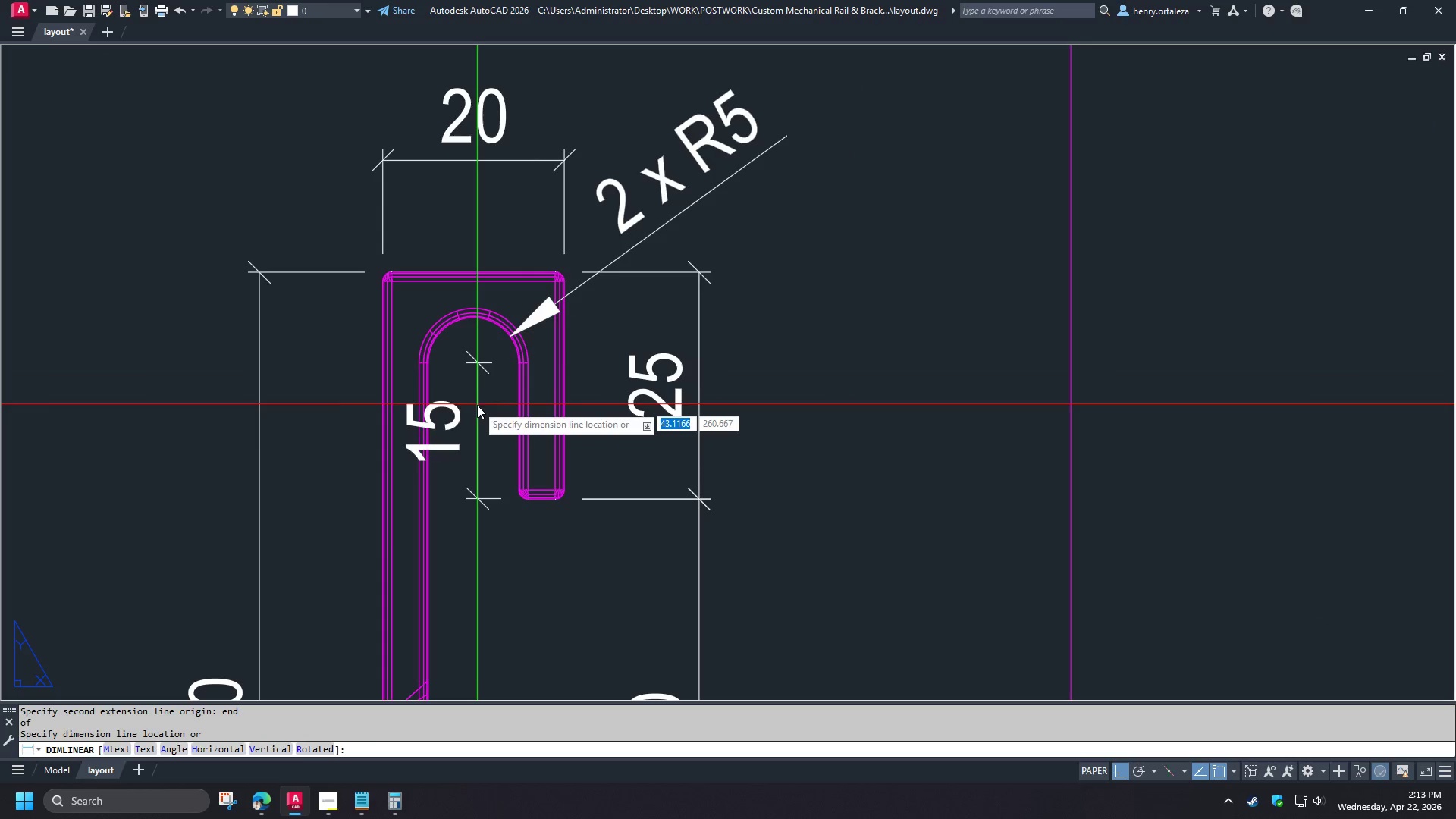 
left_click([477, 362])
 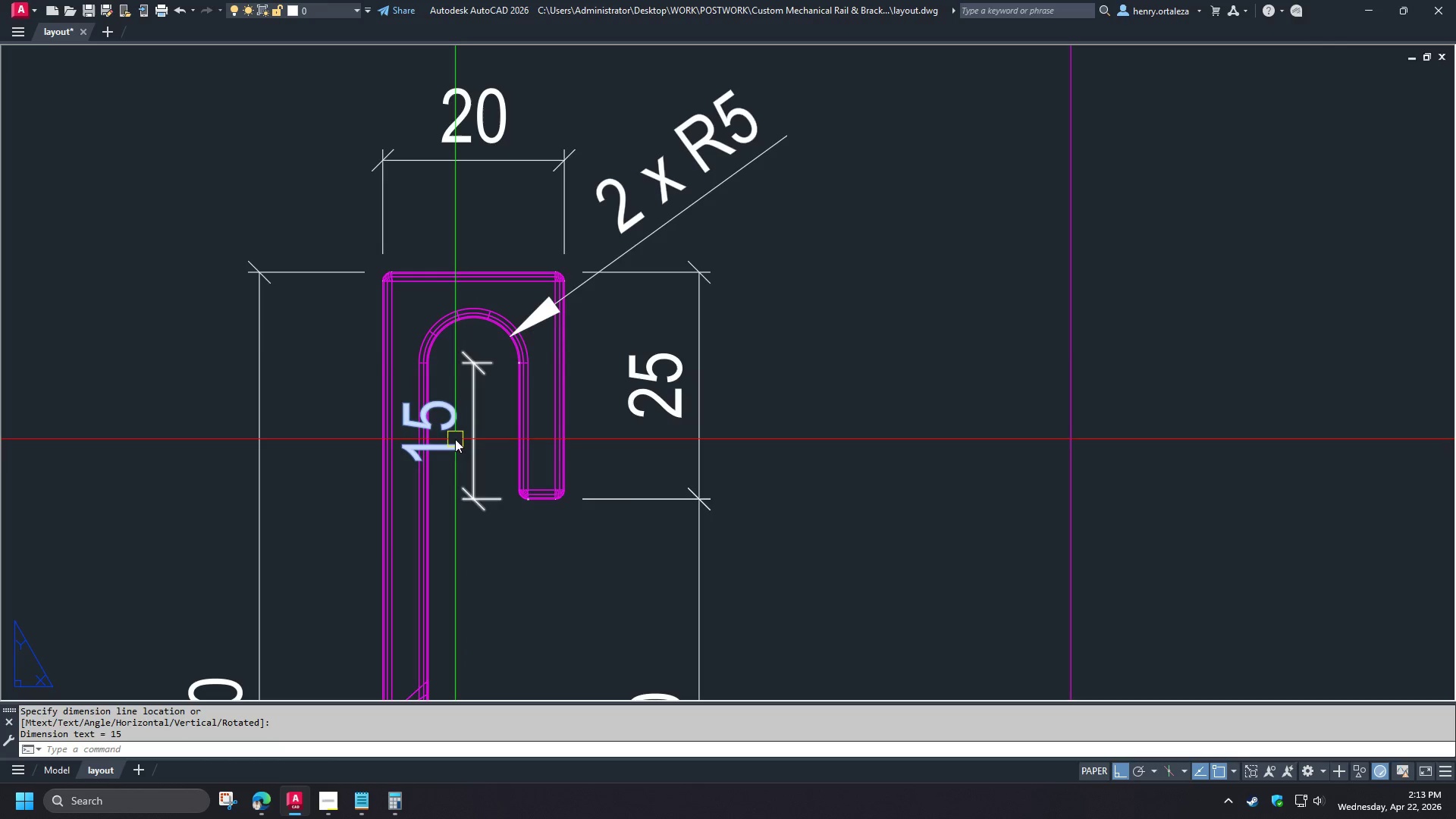 
left_click([452, 441])
 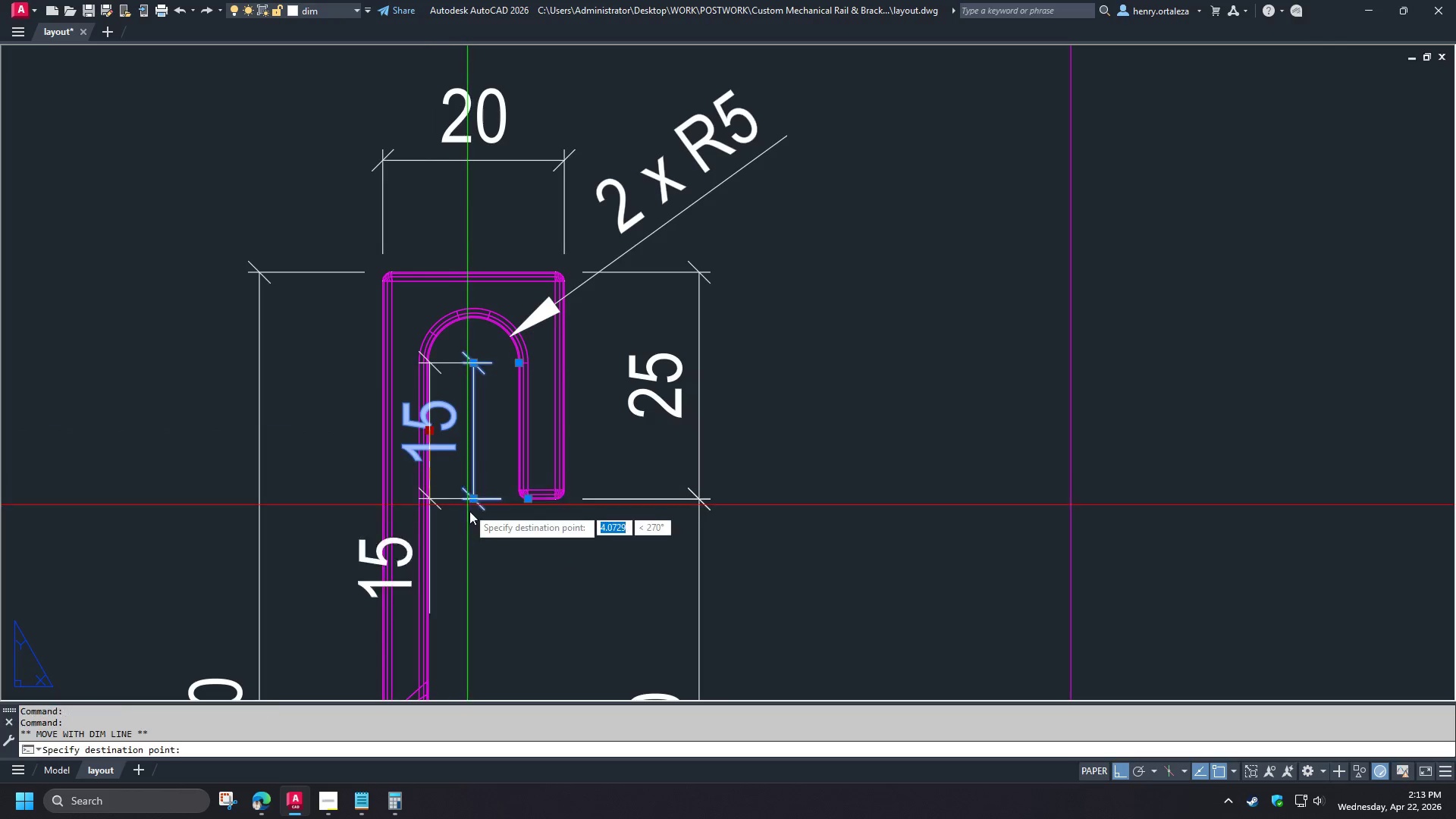 
left_click([472, 505])
 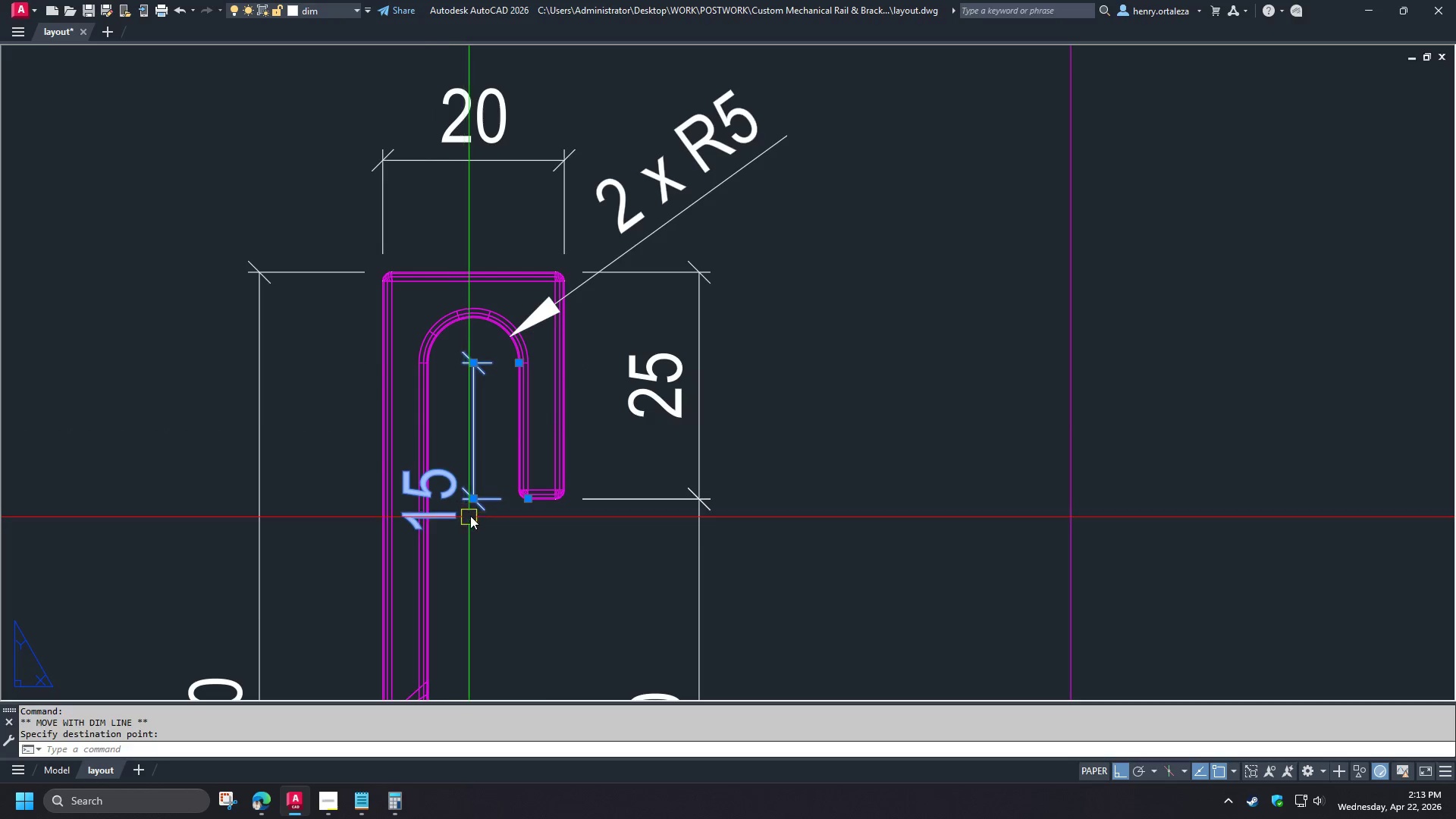 
key(Control+Z)
 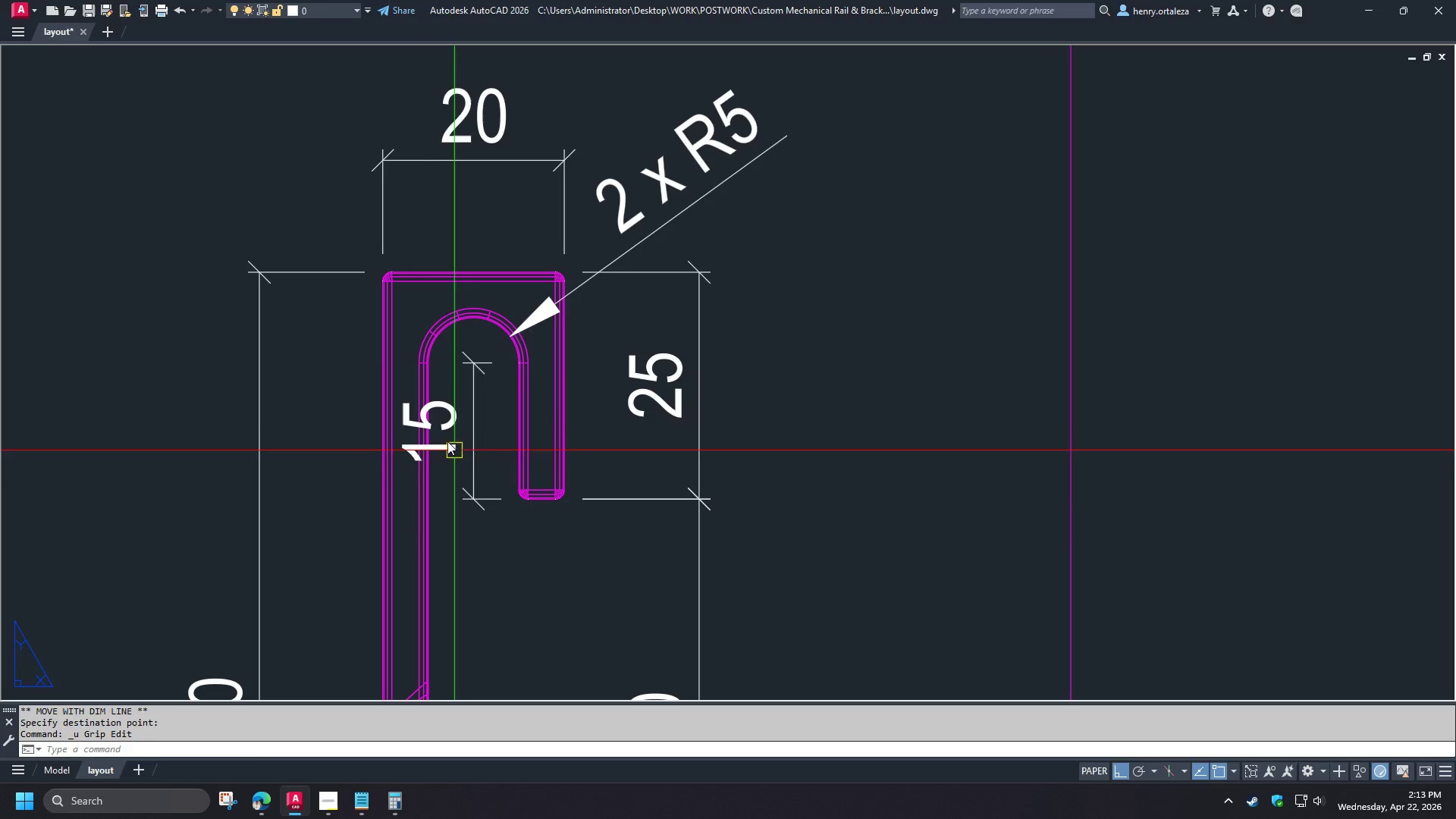 
left_click([447, 441])
 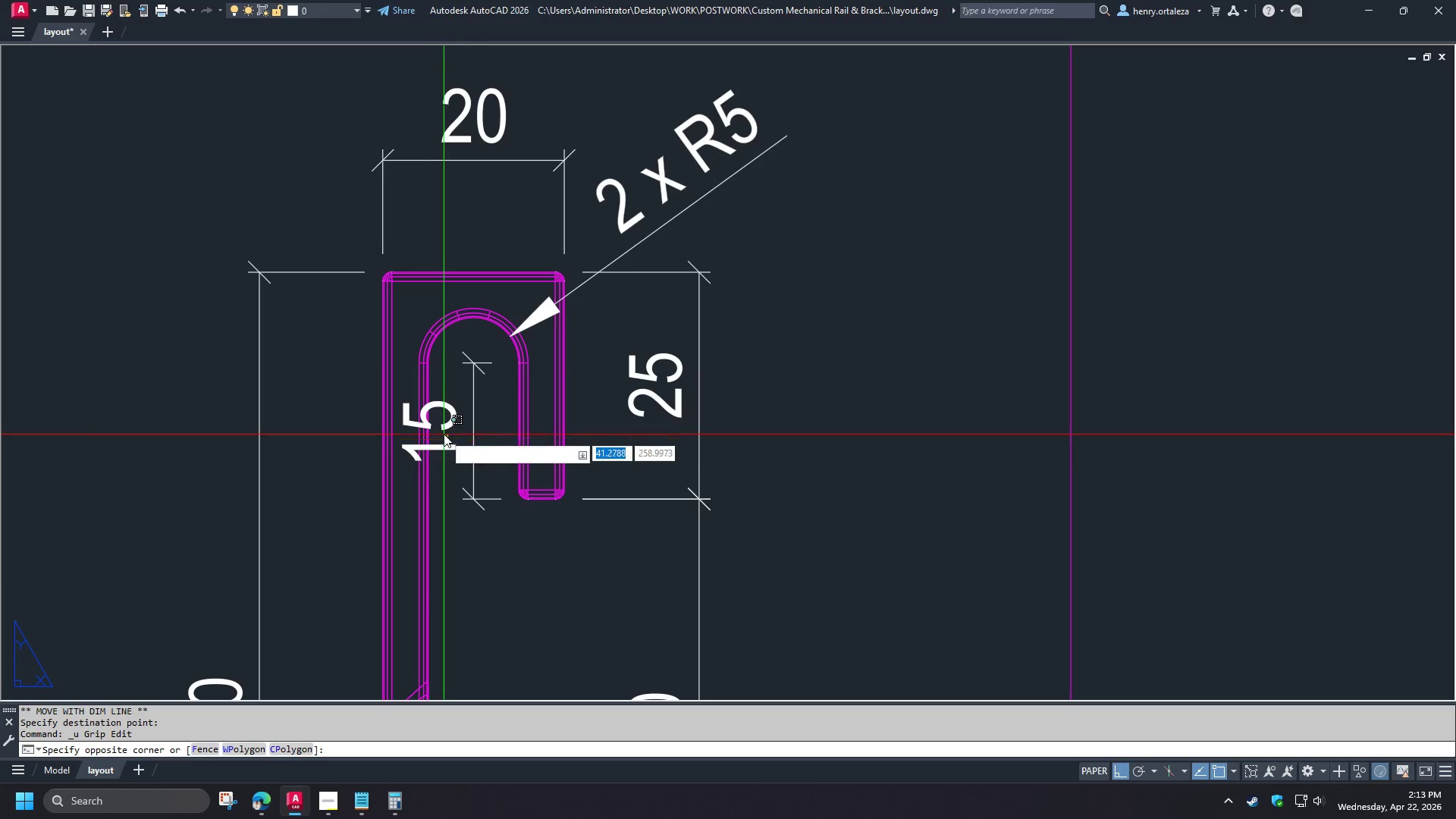 
left_click([433, 425])
 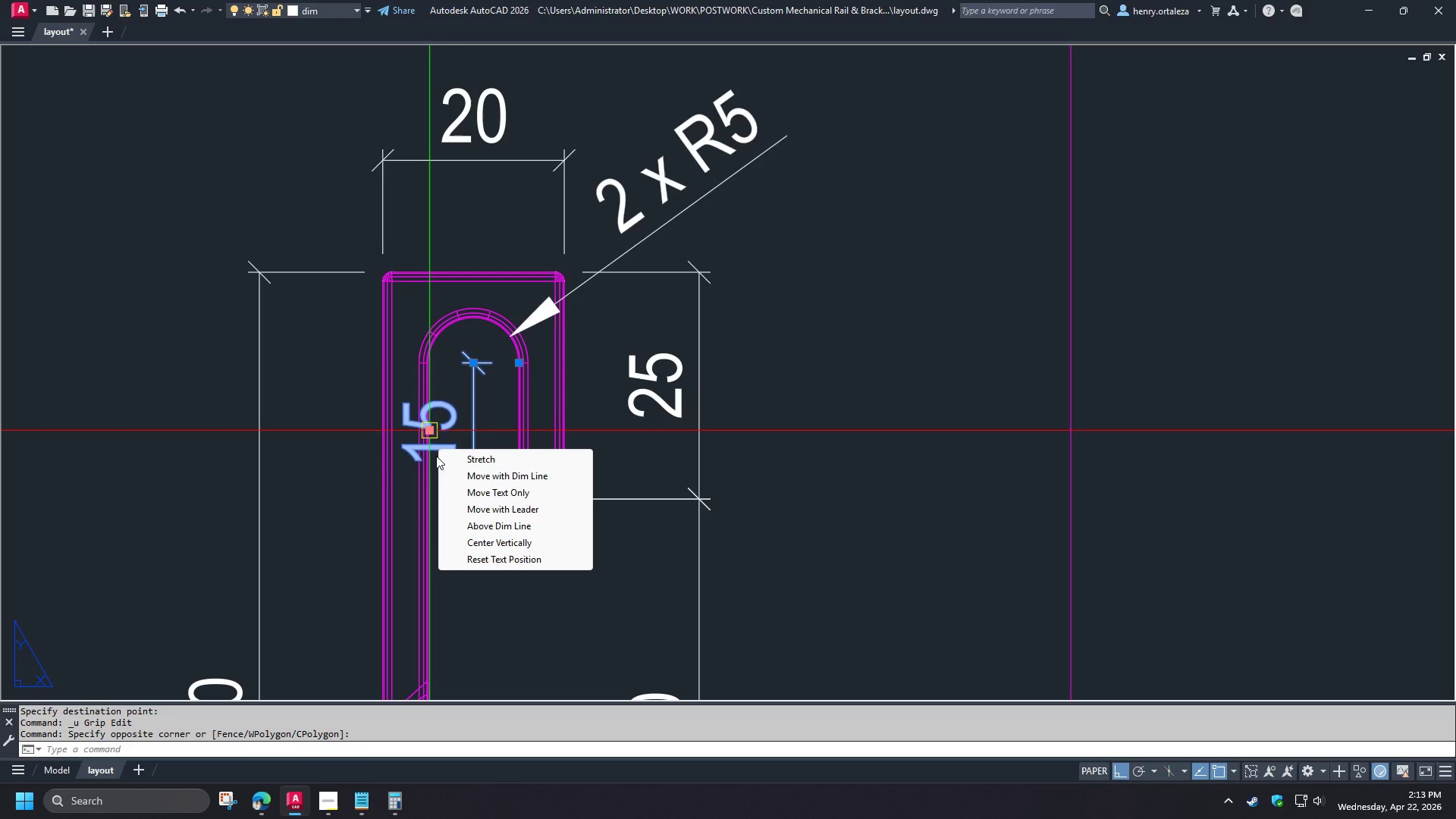 
left_click([453, 472])
 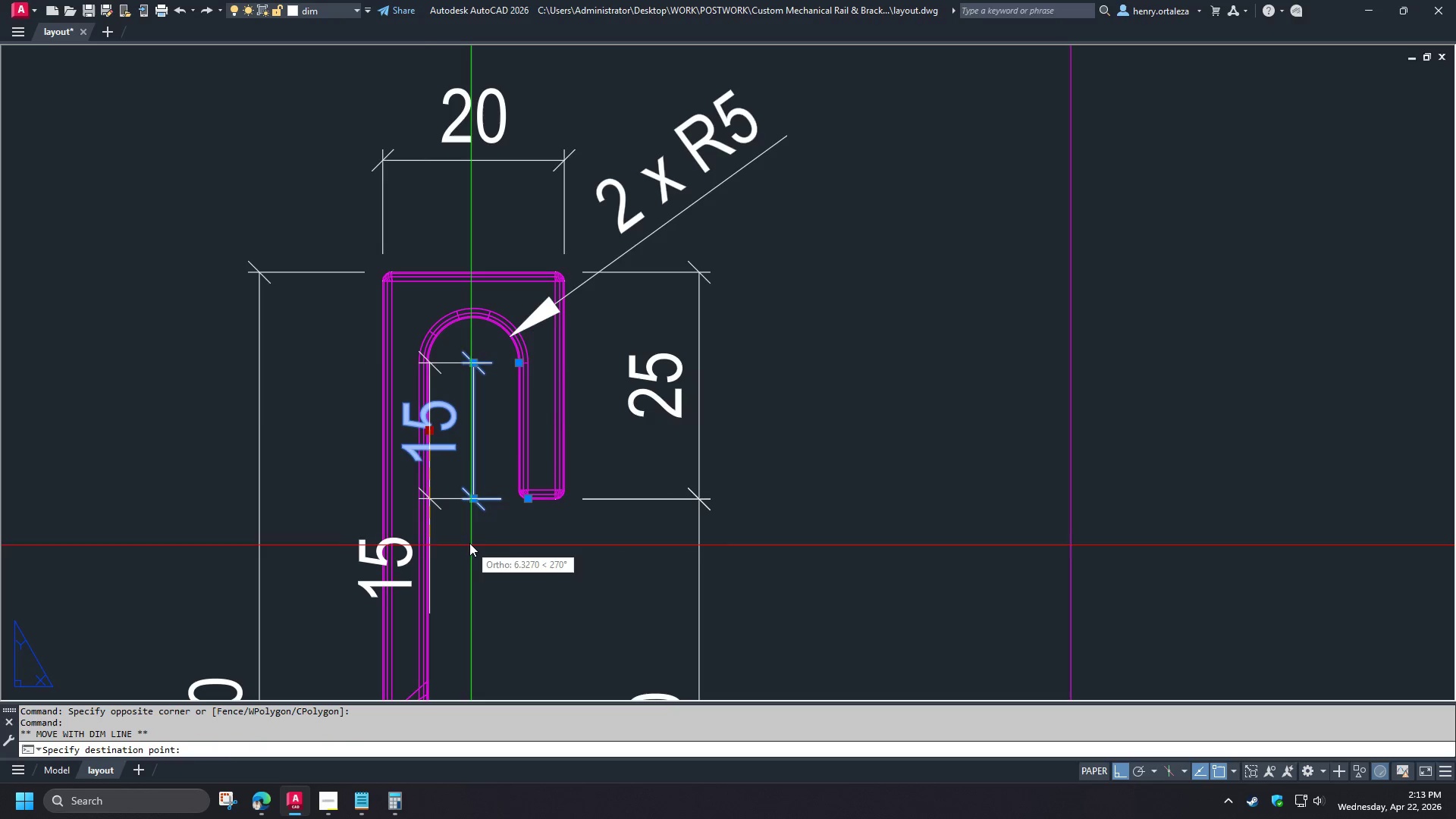 
left_click([468, 541])
 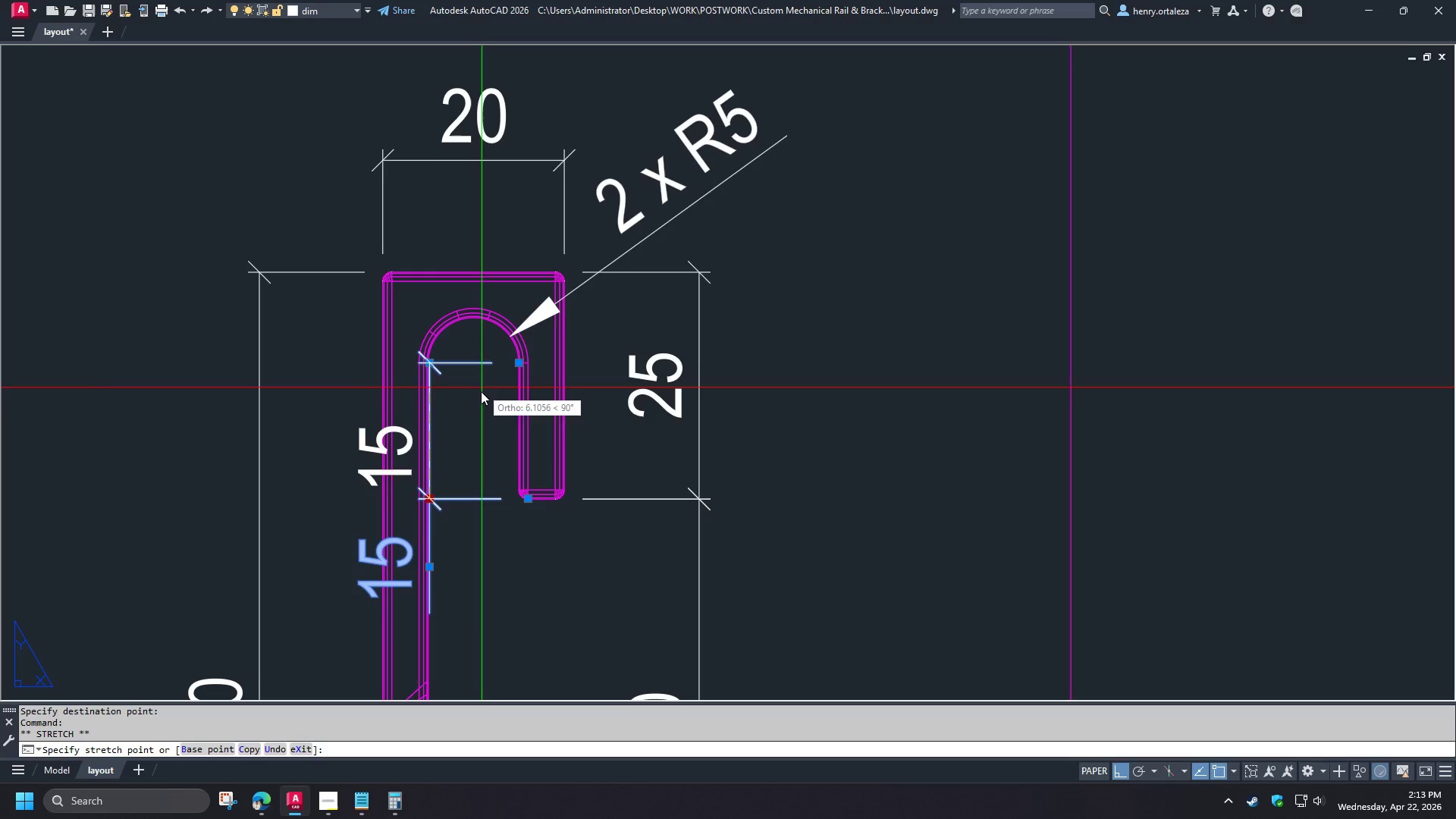 
key(Escape)
 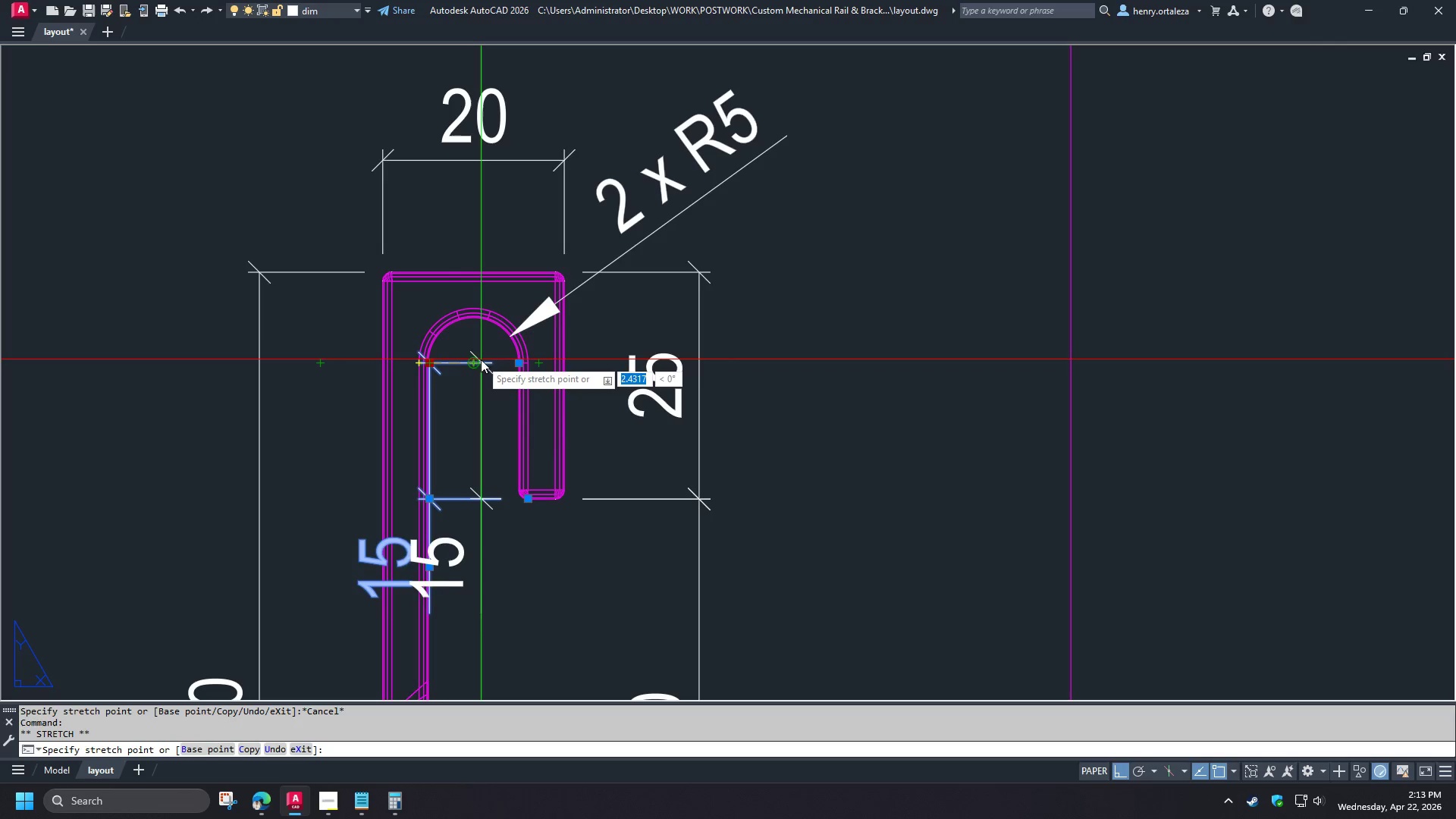 
left_click([477, 361])
 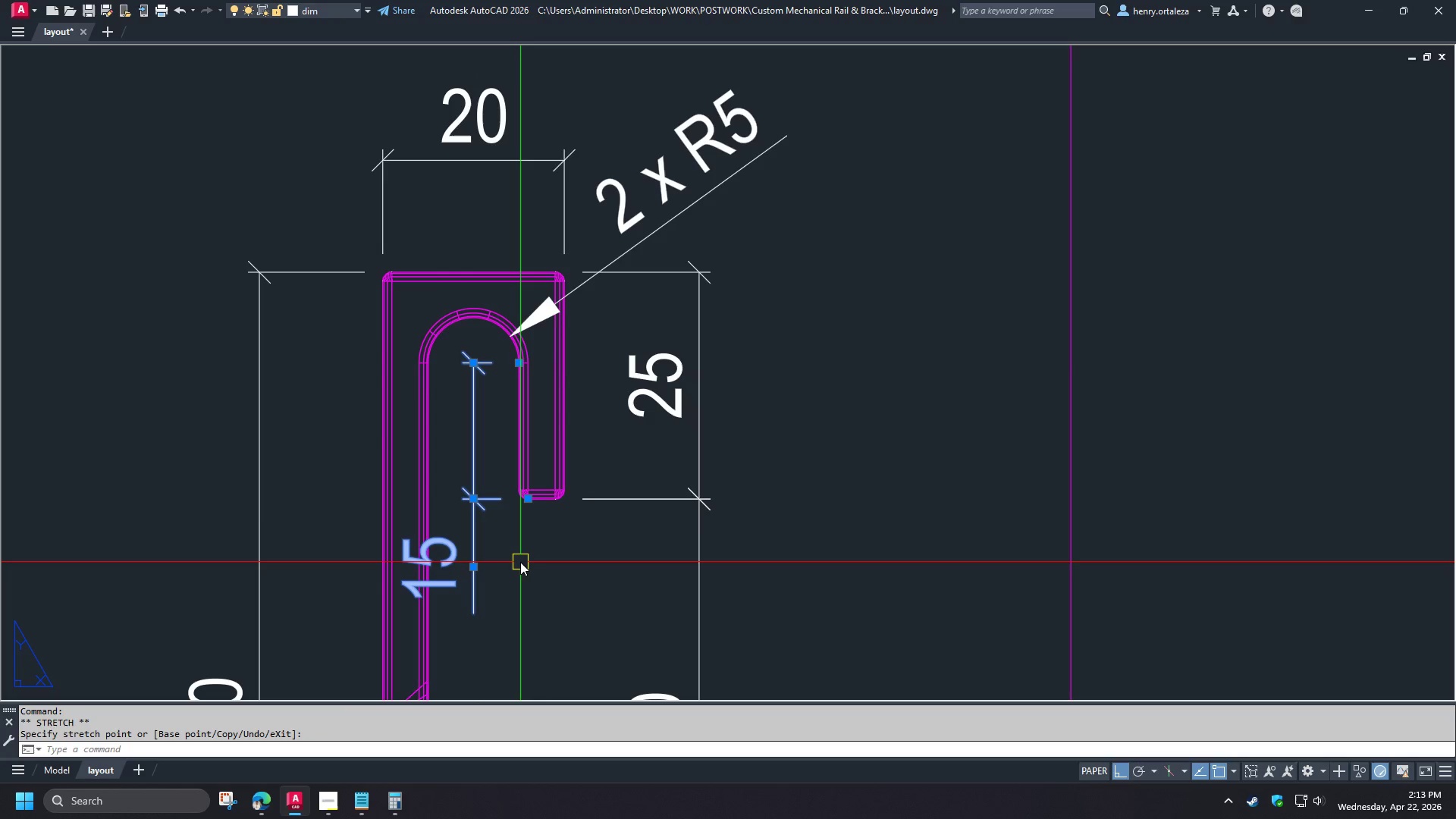 
key(Escape)
 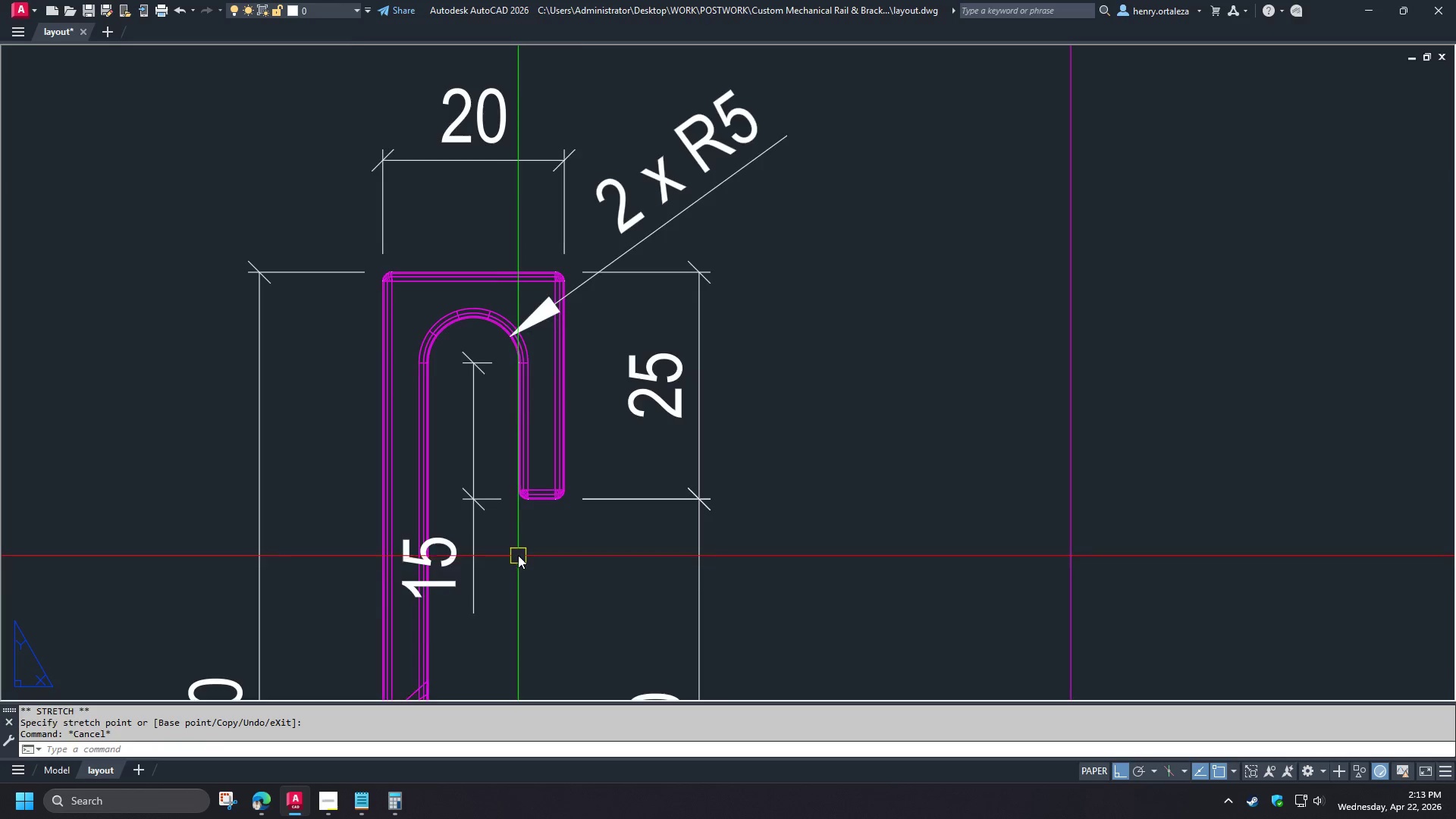 
left_click([434, 549])
 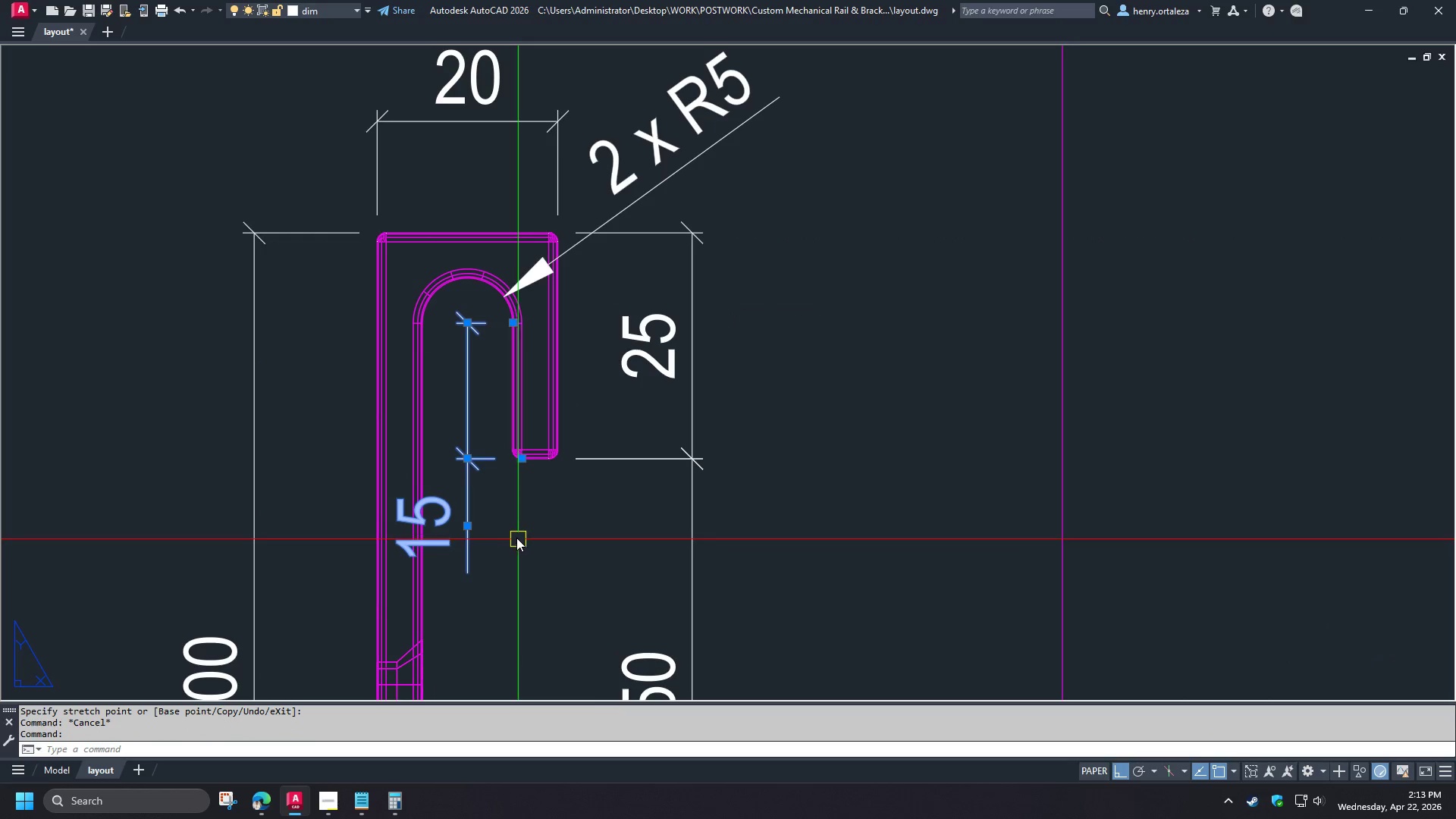 
key(Control+1)
 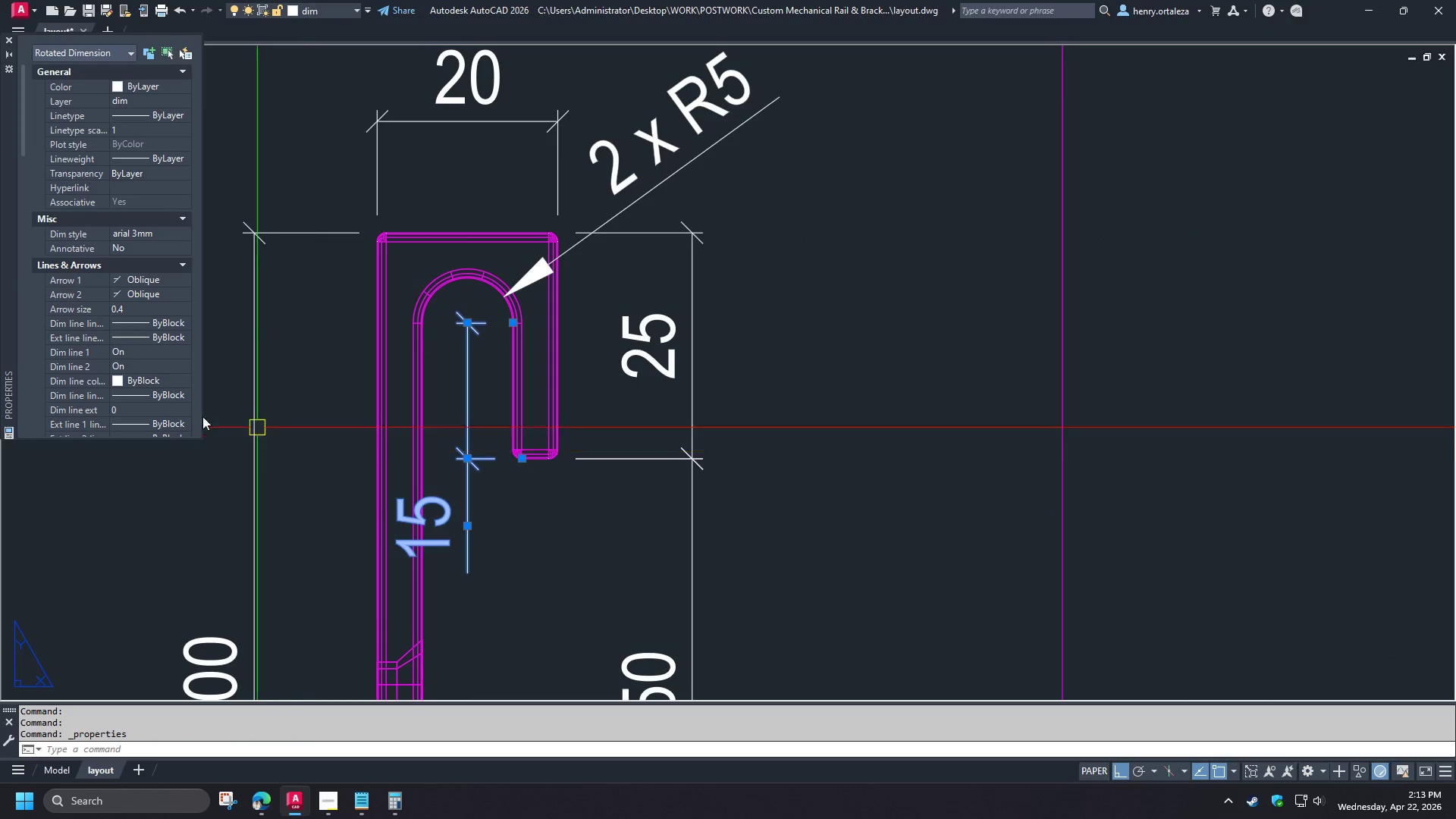 
scroll: coordinate [519, 555], scroll_direction: down, amount: 2.0
 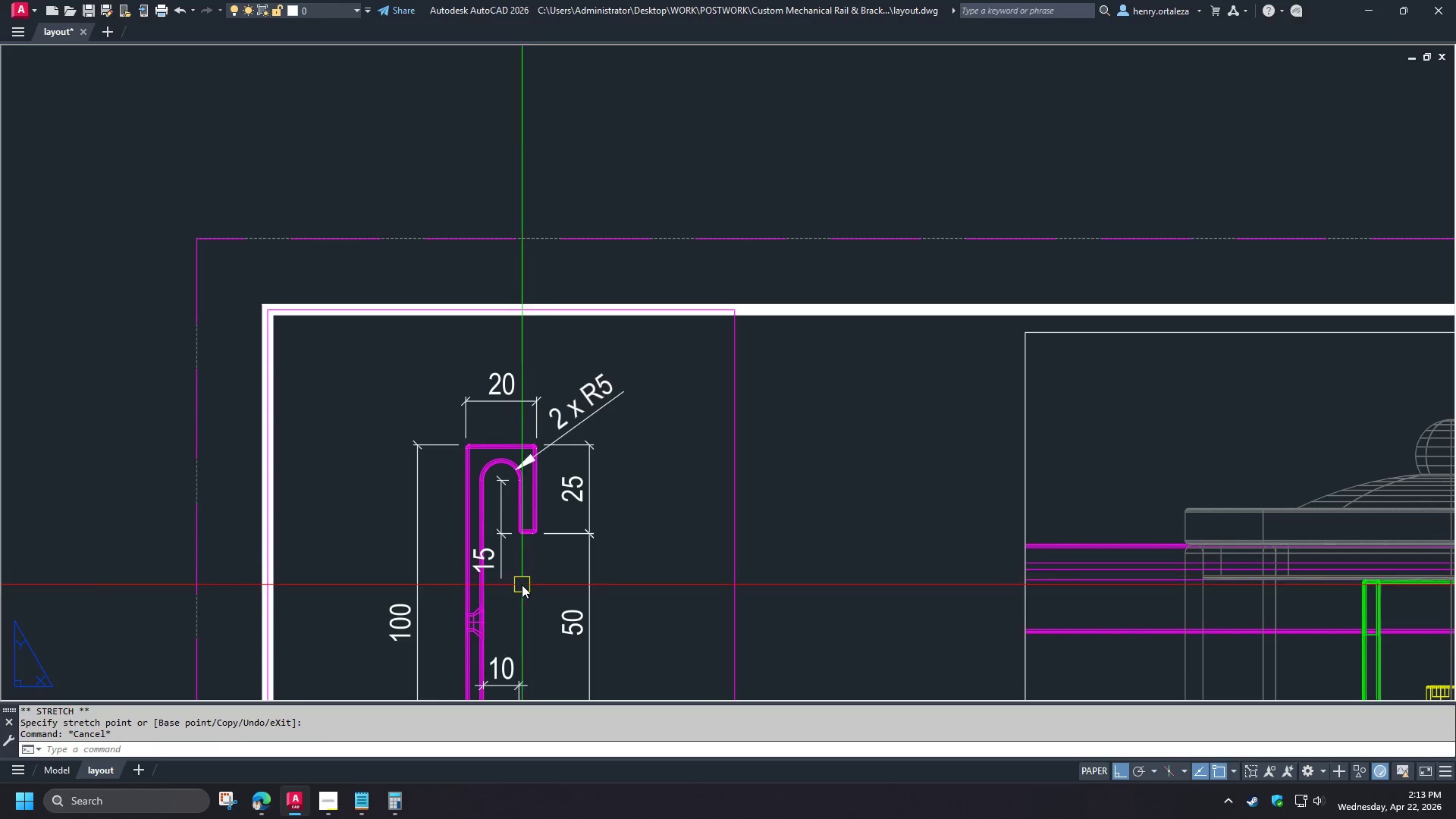 
scroll: coordinate [516, 579], scroll_direction: up, amount: 2.0
 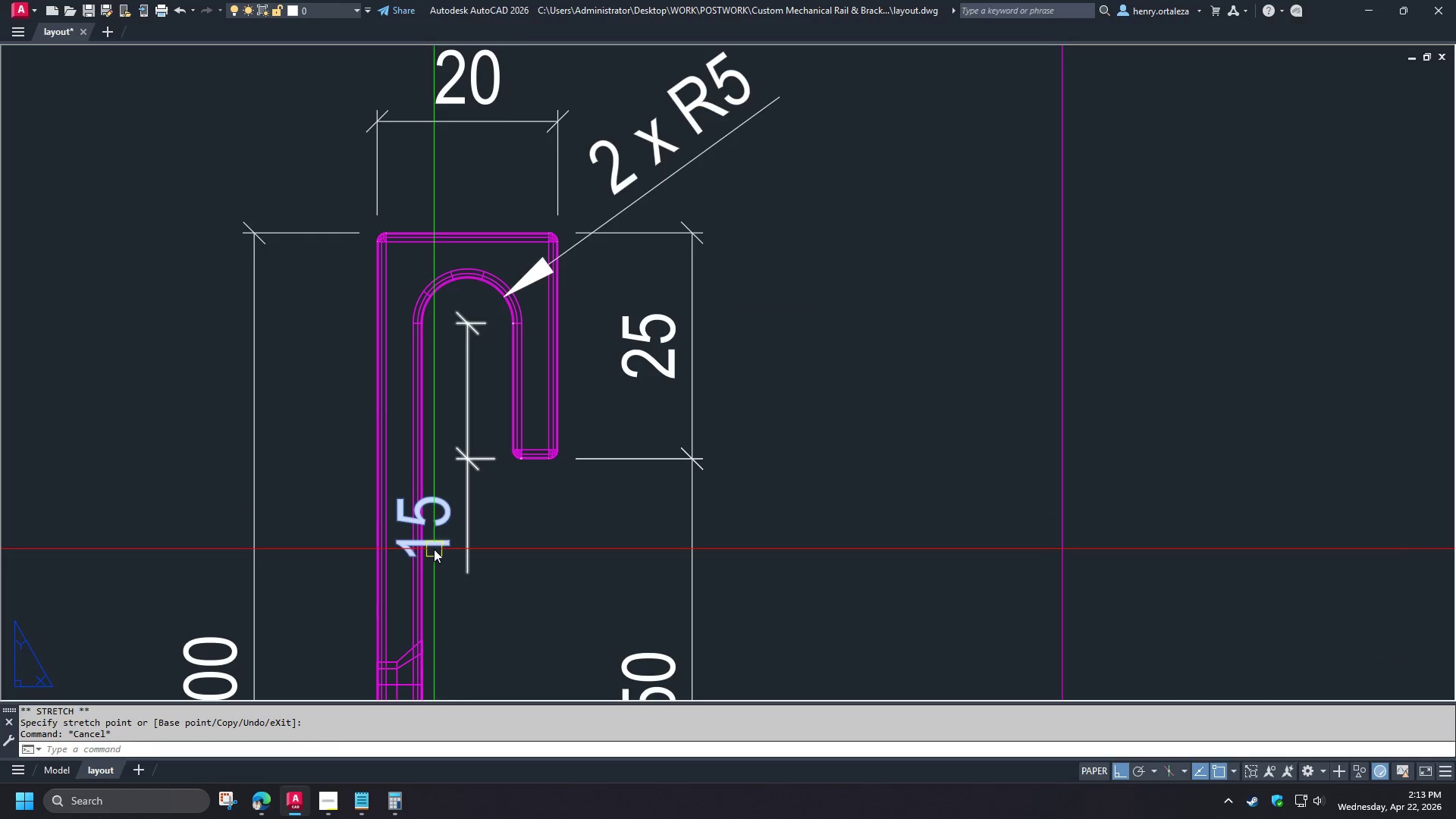 
scroll: coordinate [70, 368], scroll_direction: down, amount: 3.0
 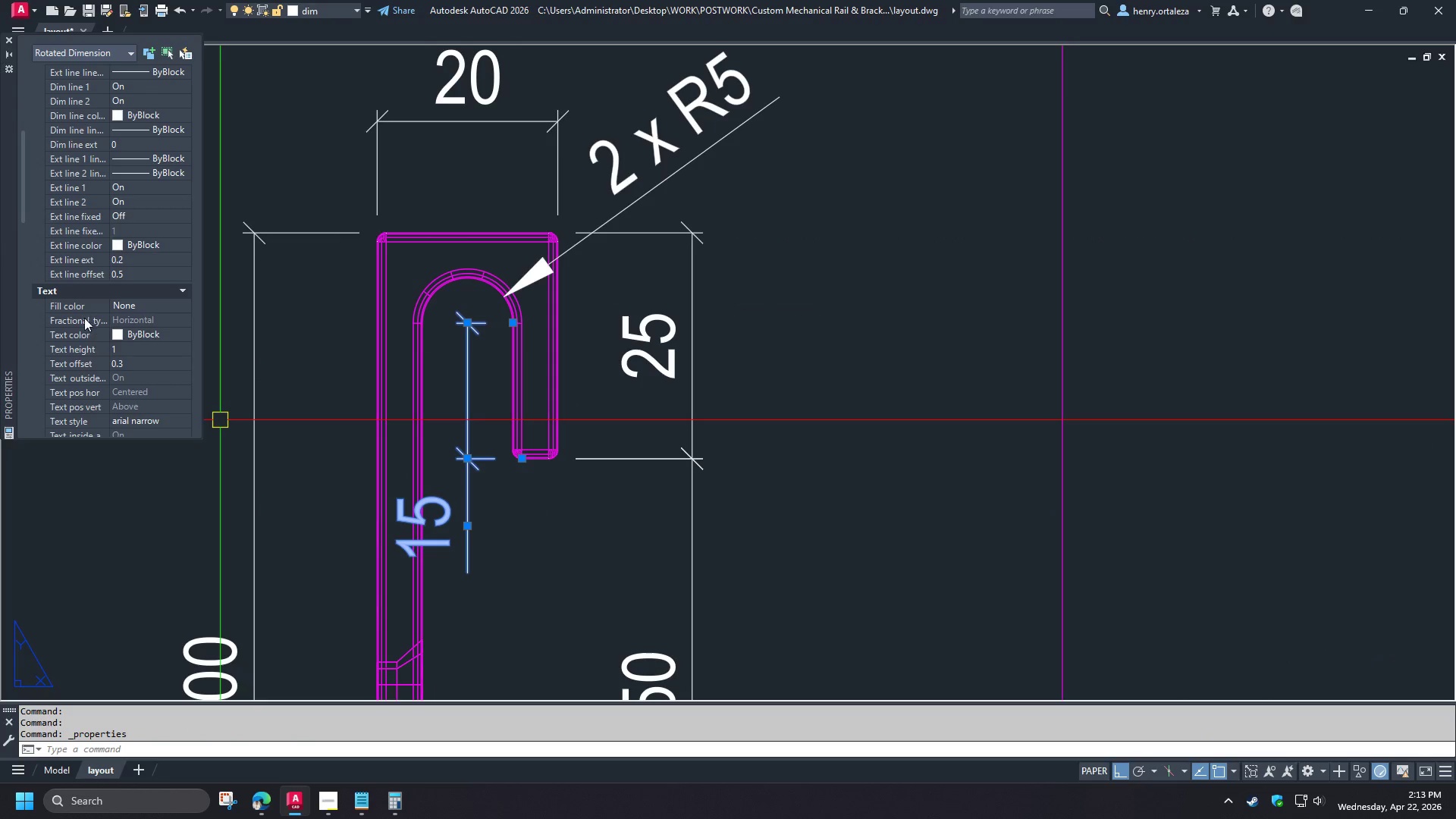 
scroll: coordinate [94, 270], scroll_direction: up, amount: 2.0
 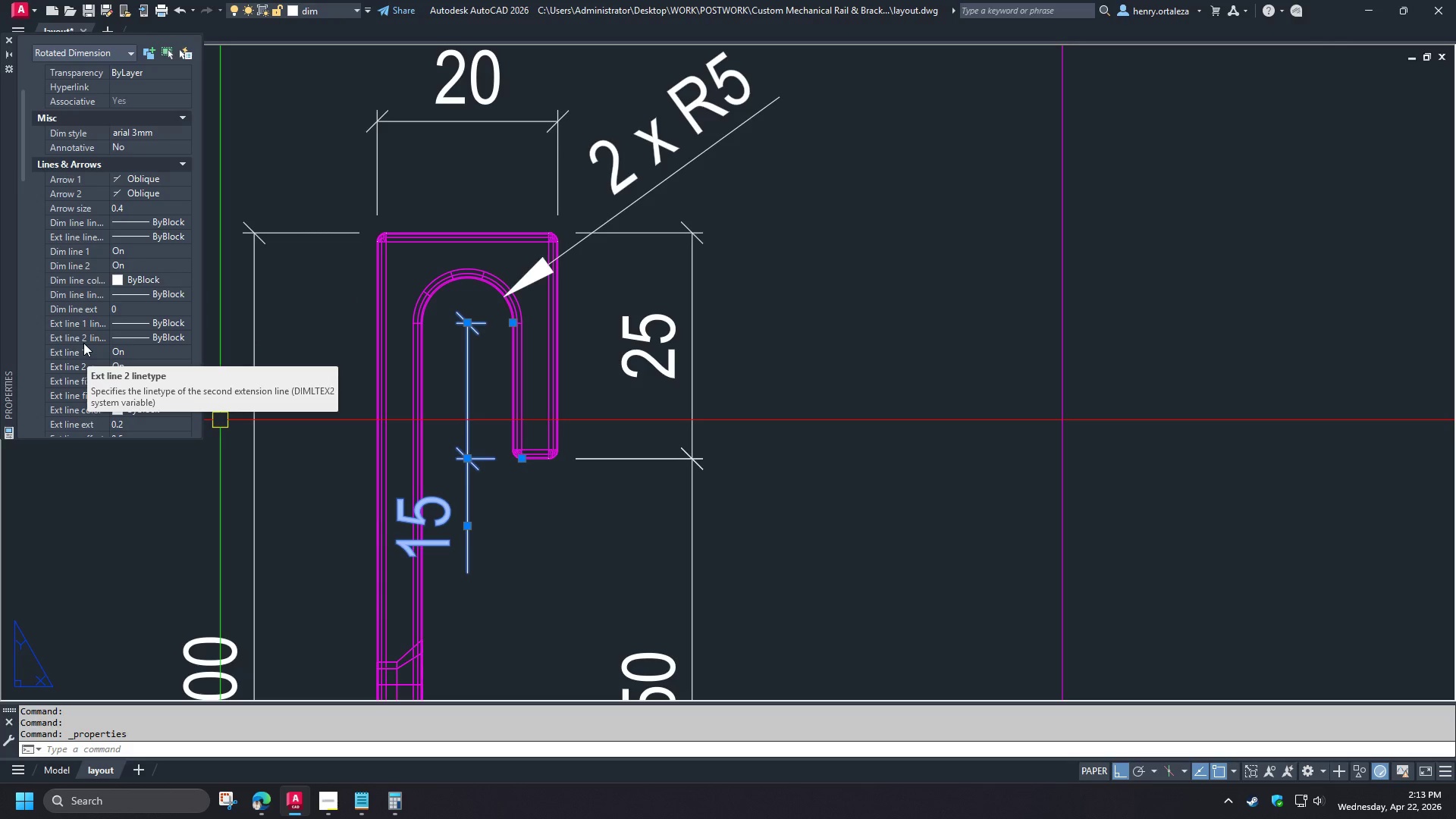 
wait(5.41)
 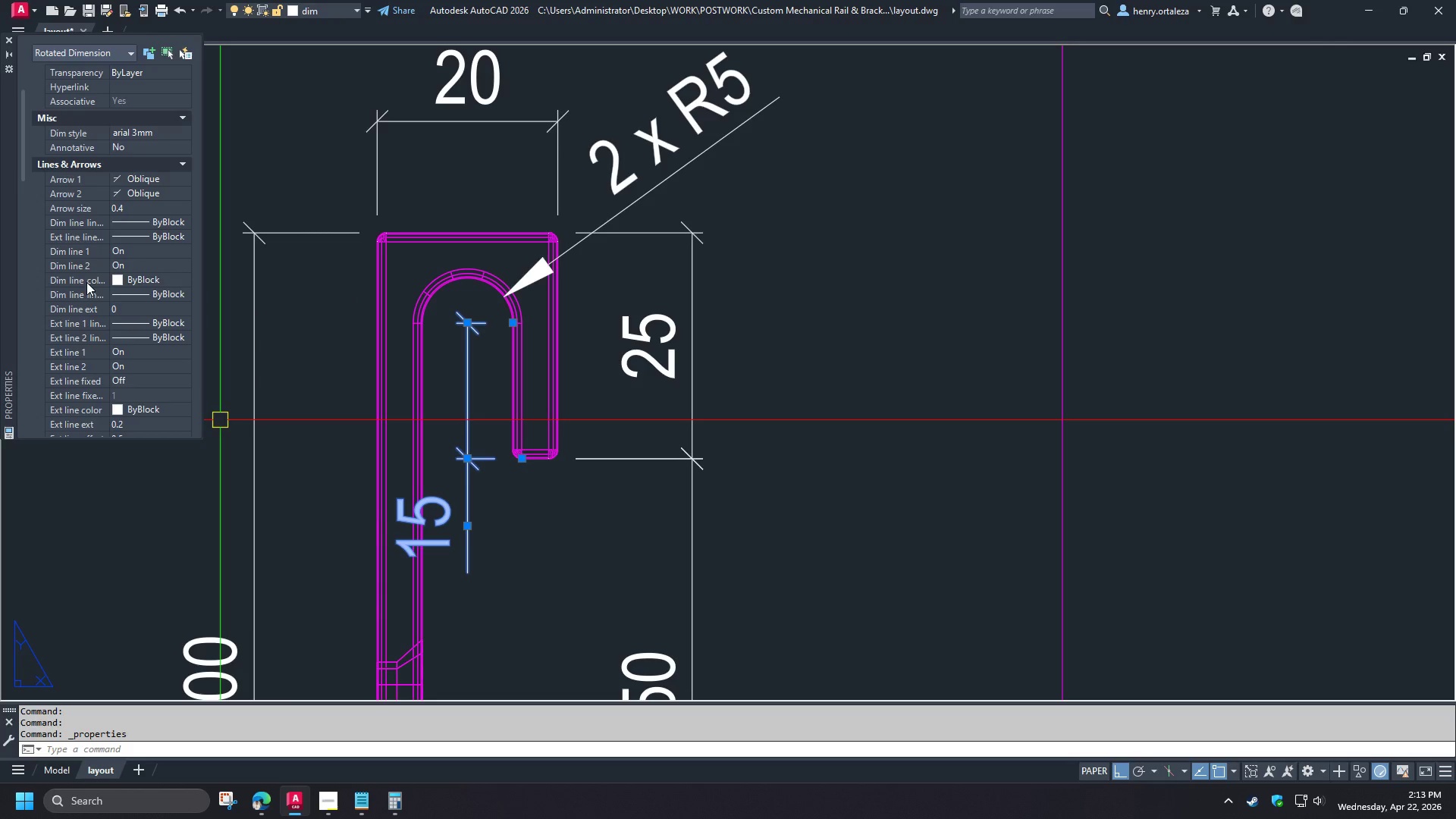 
scroll: coordinate [89, 309], scroll_direction: down, amount: 2.0
 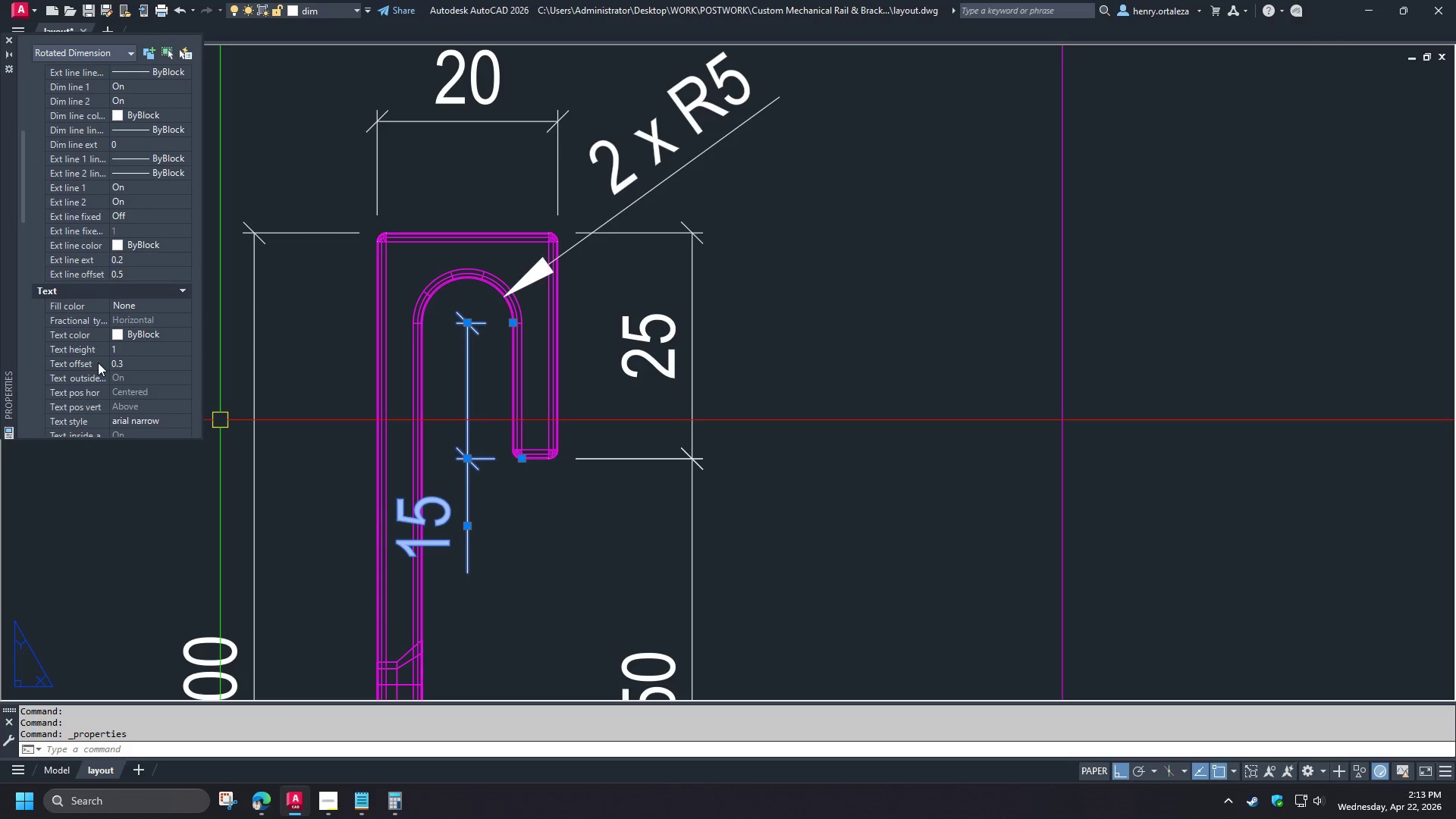 
wait(5.95)
 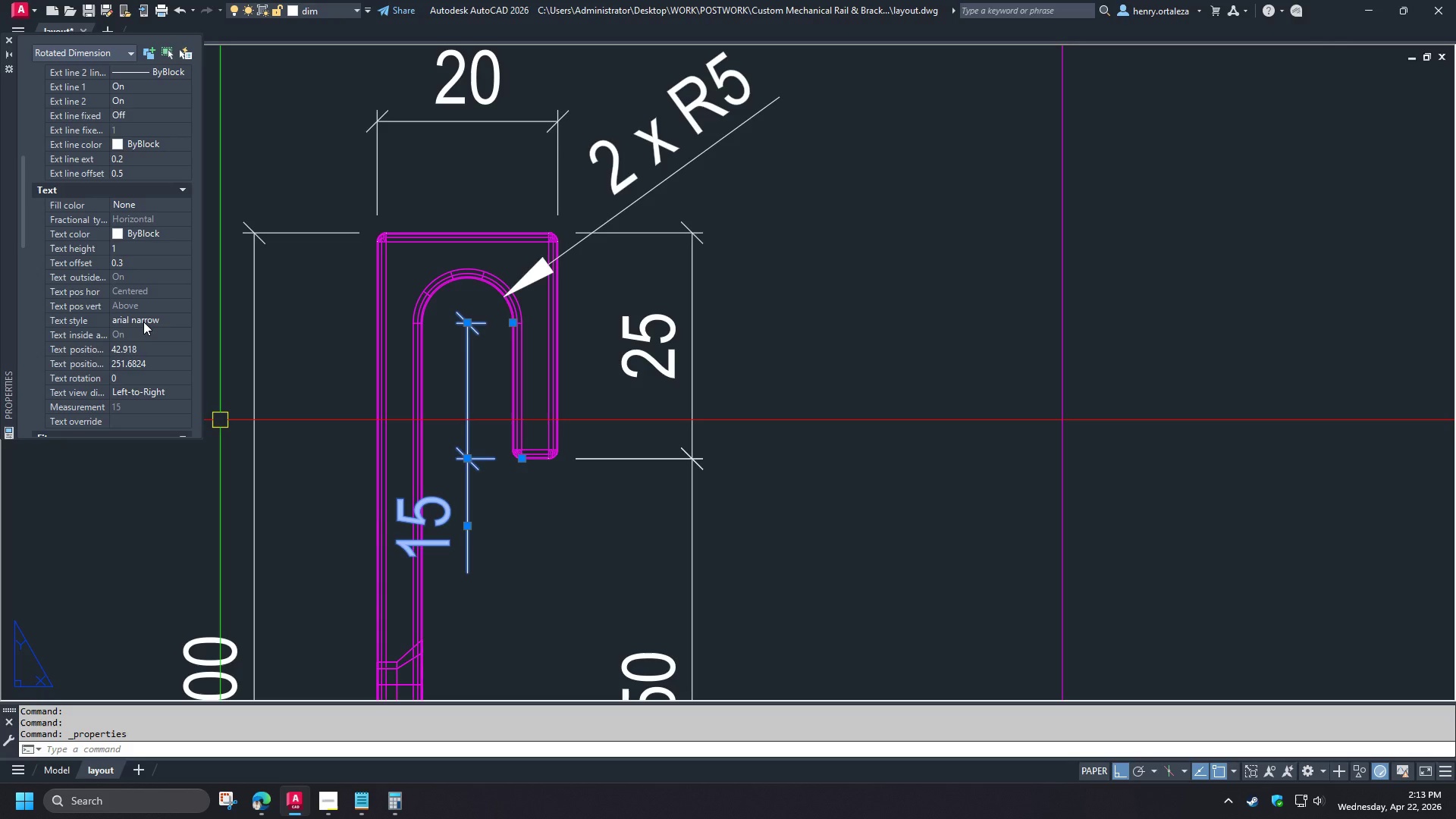 
left_click([468, 530])
 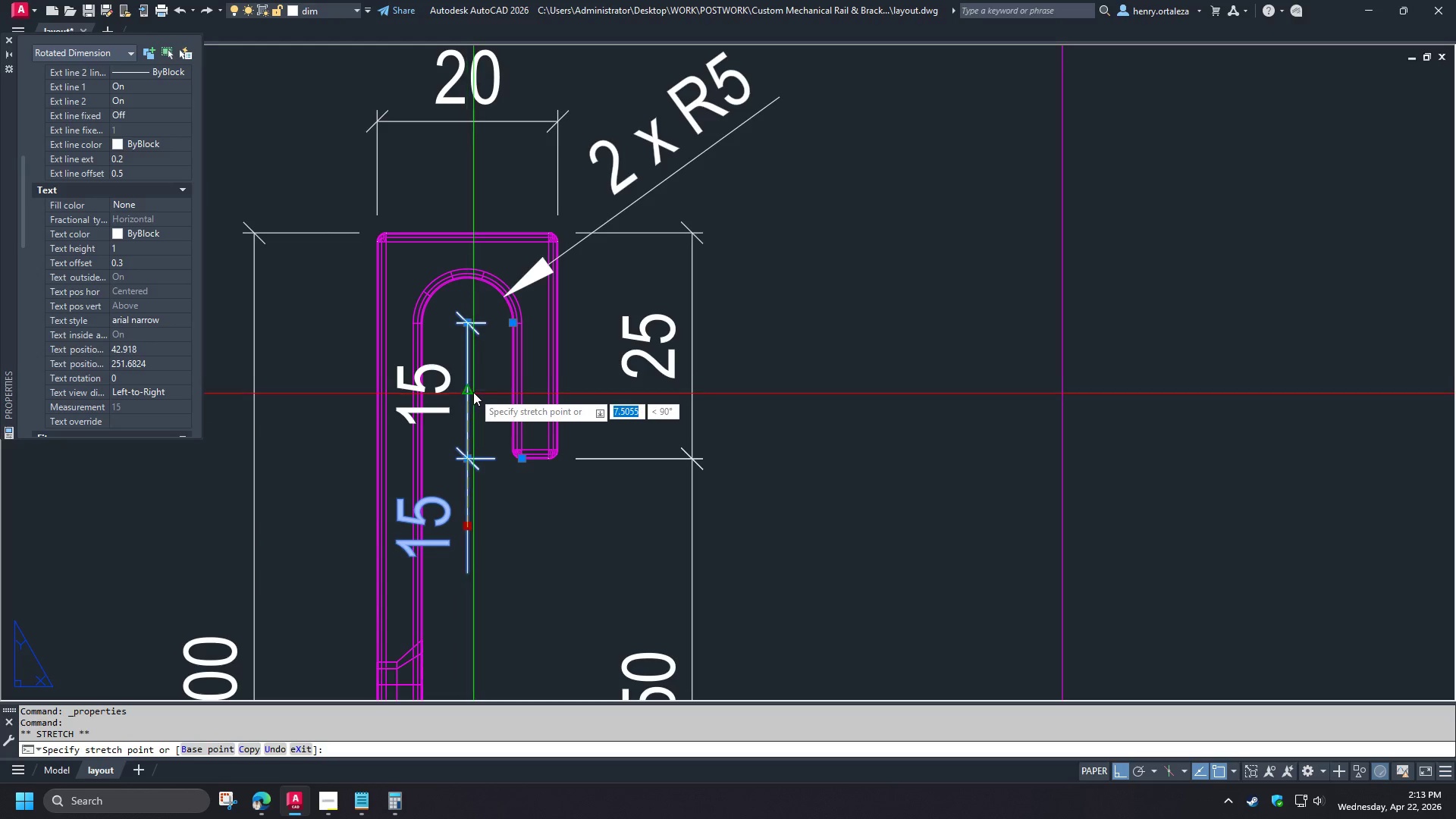 
scroll: coordinate [92, 359], scroll_direction: down, amount: 1.0
 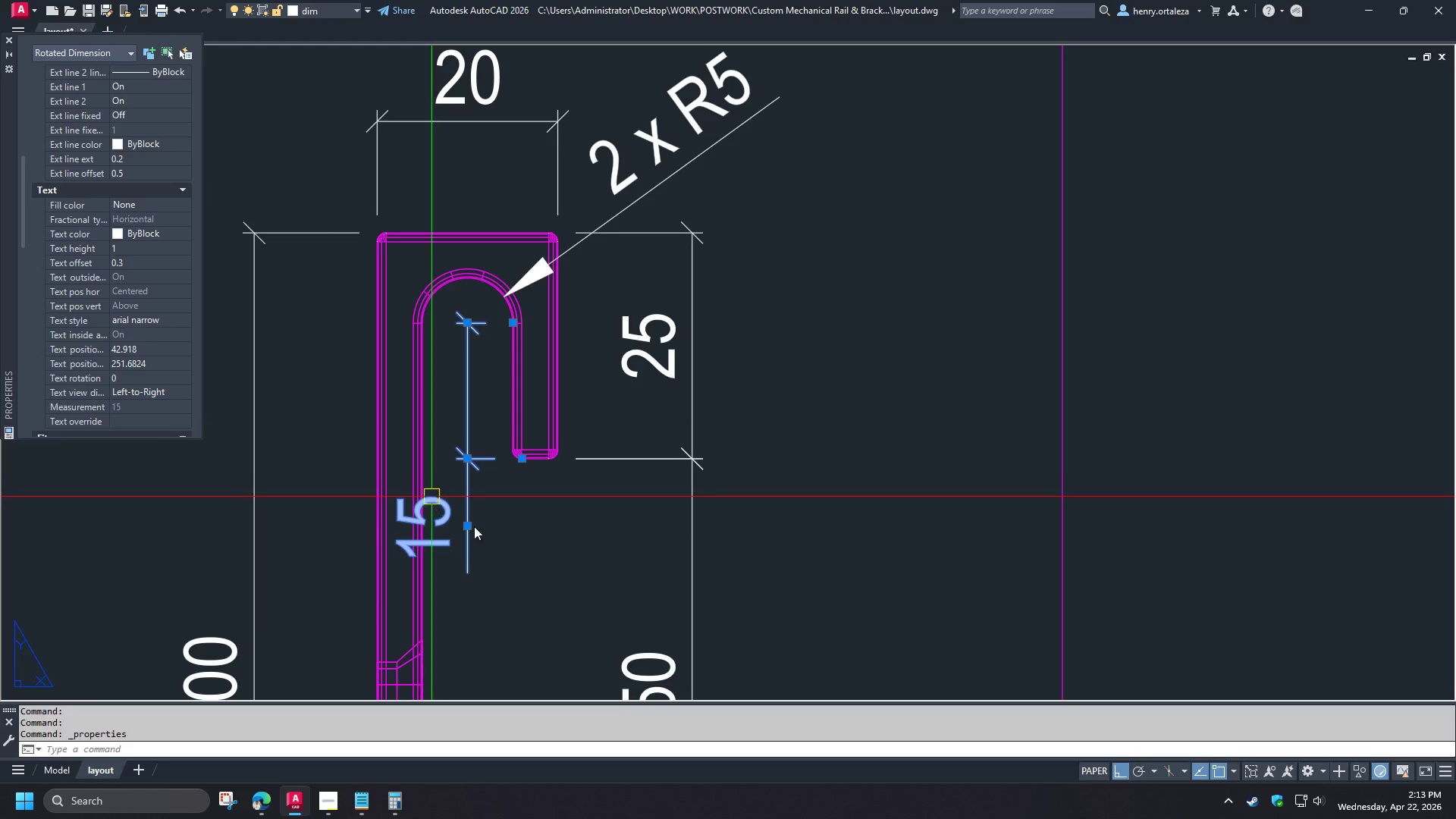 
left_click([473, 392])
 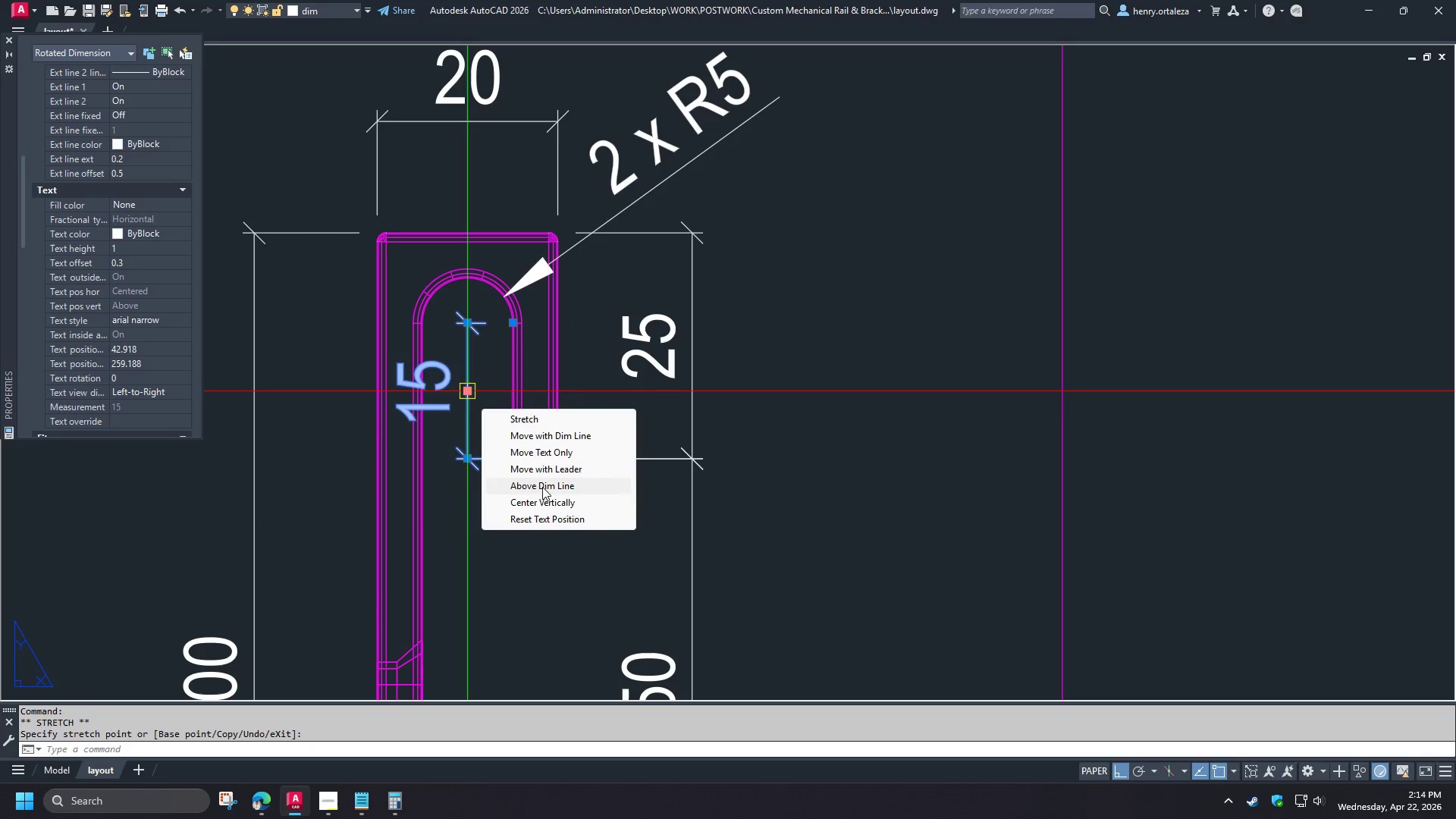 
left_click([544, 517])
 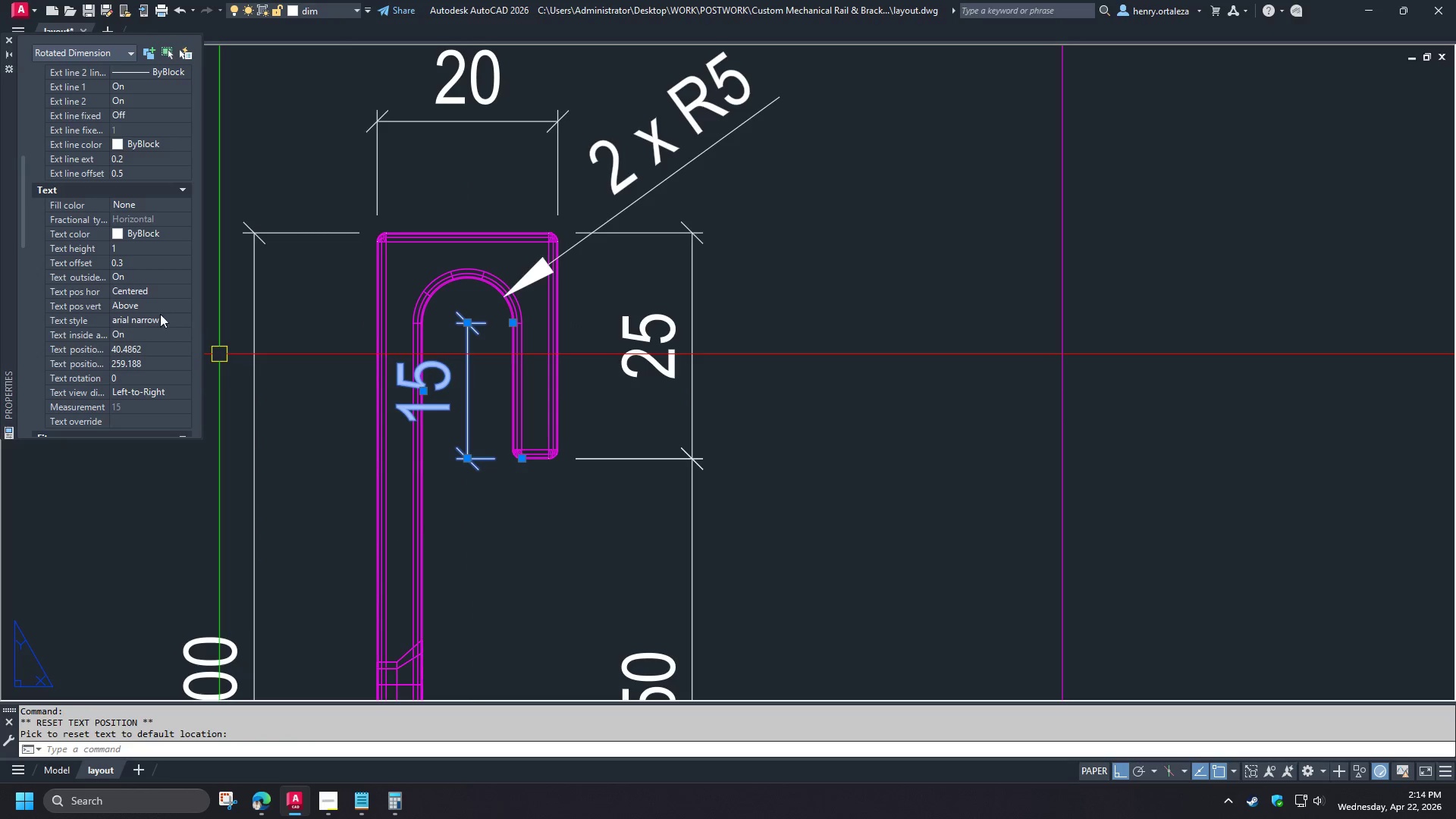 
double_click([153, 307])
 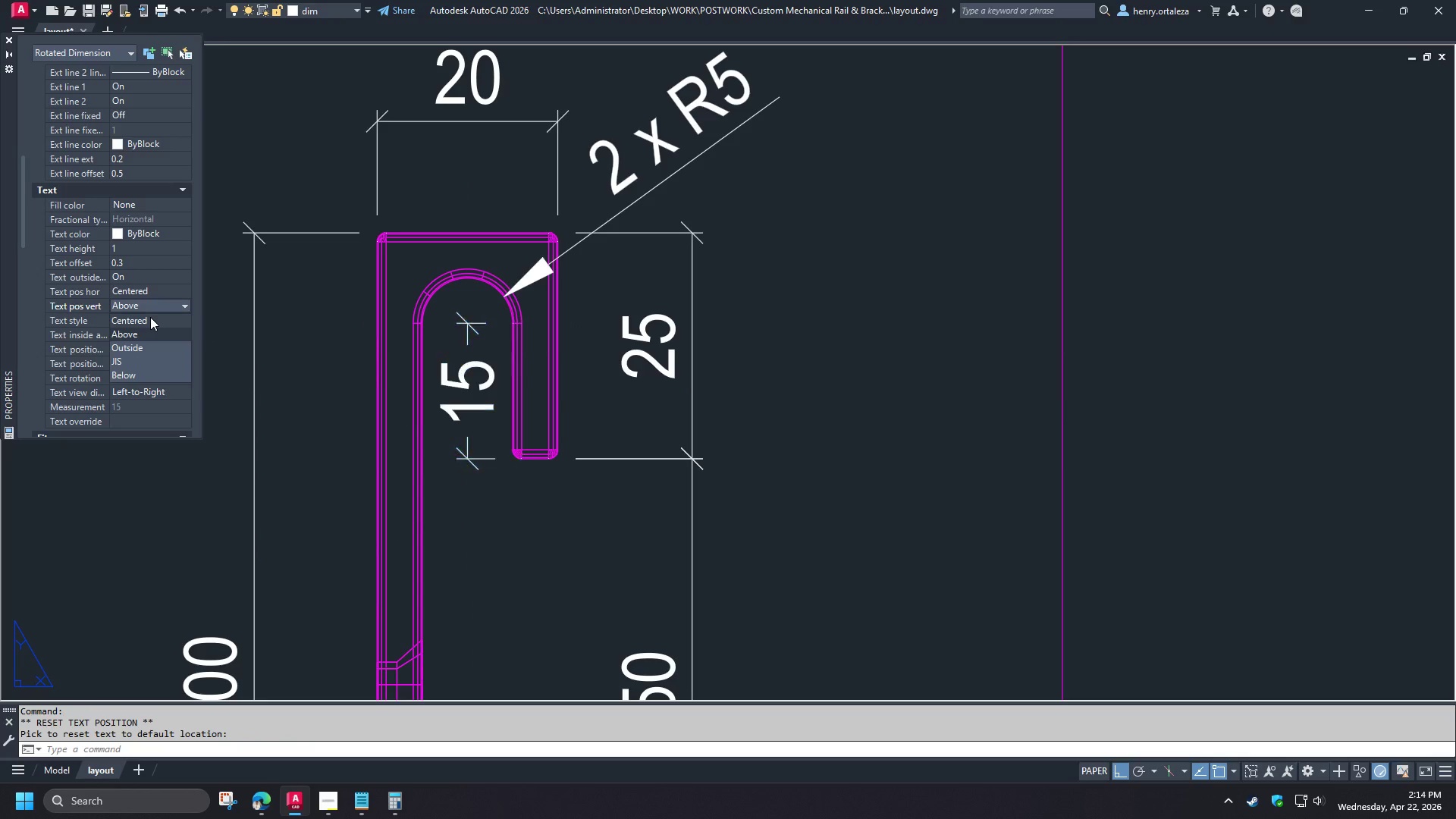 
left_click([150, 317])
 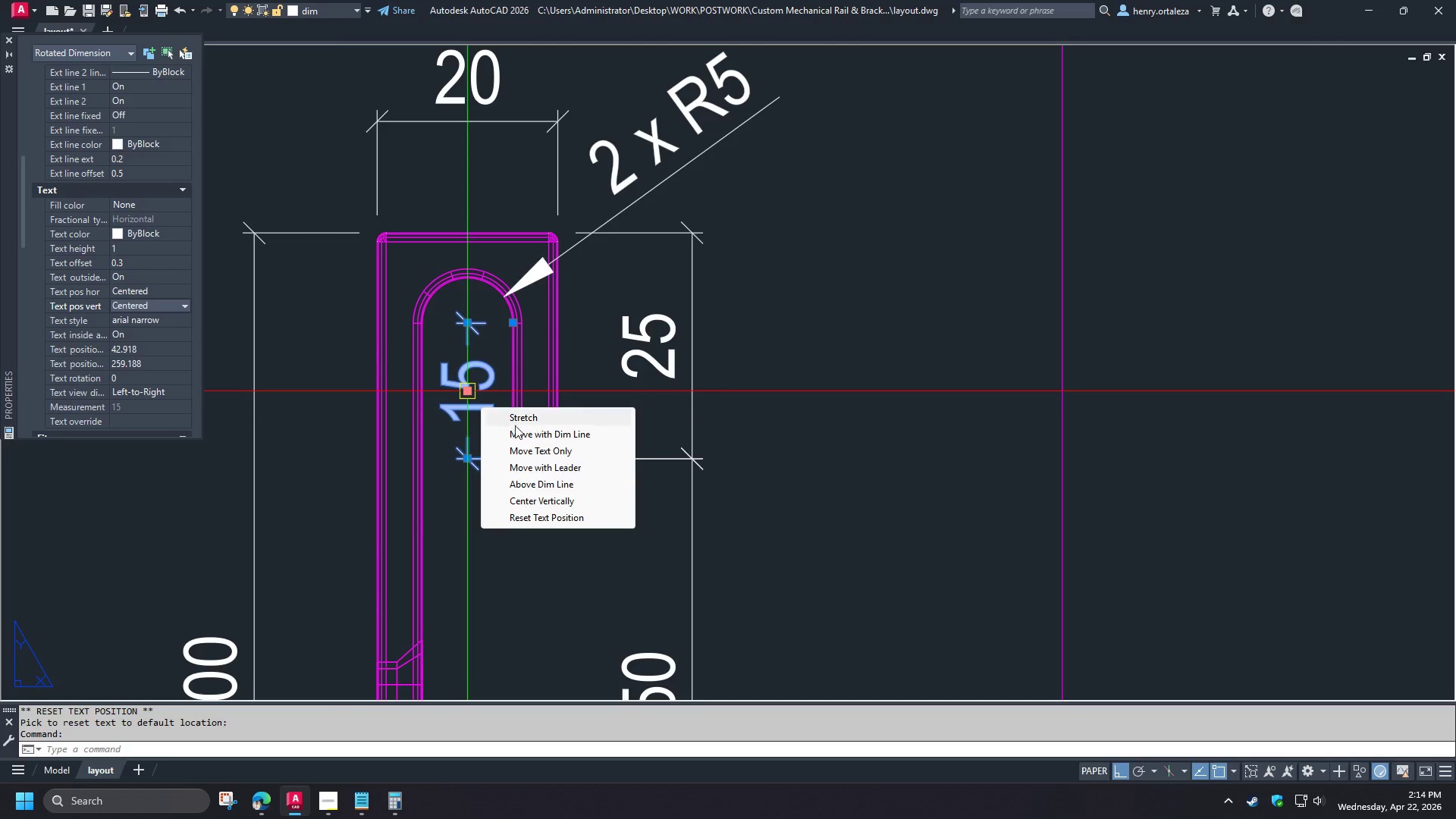 
left_click([526, 436])
 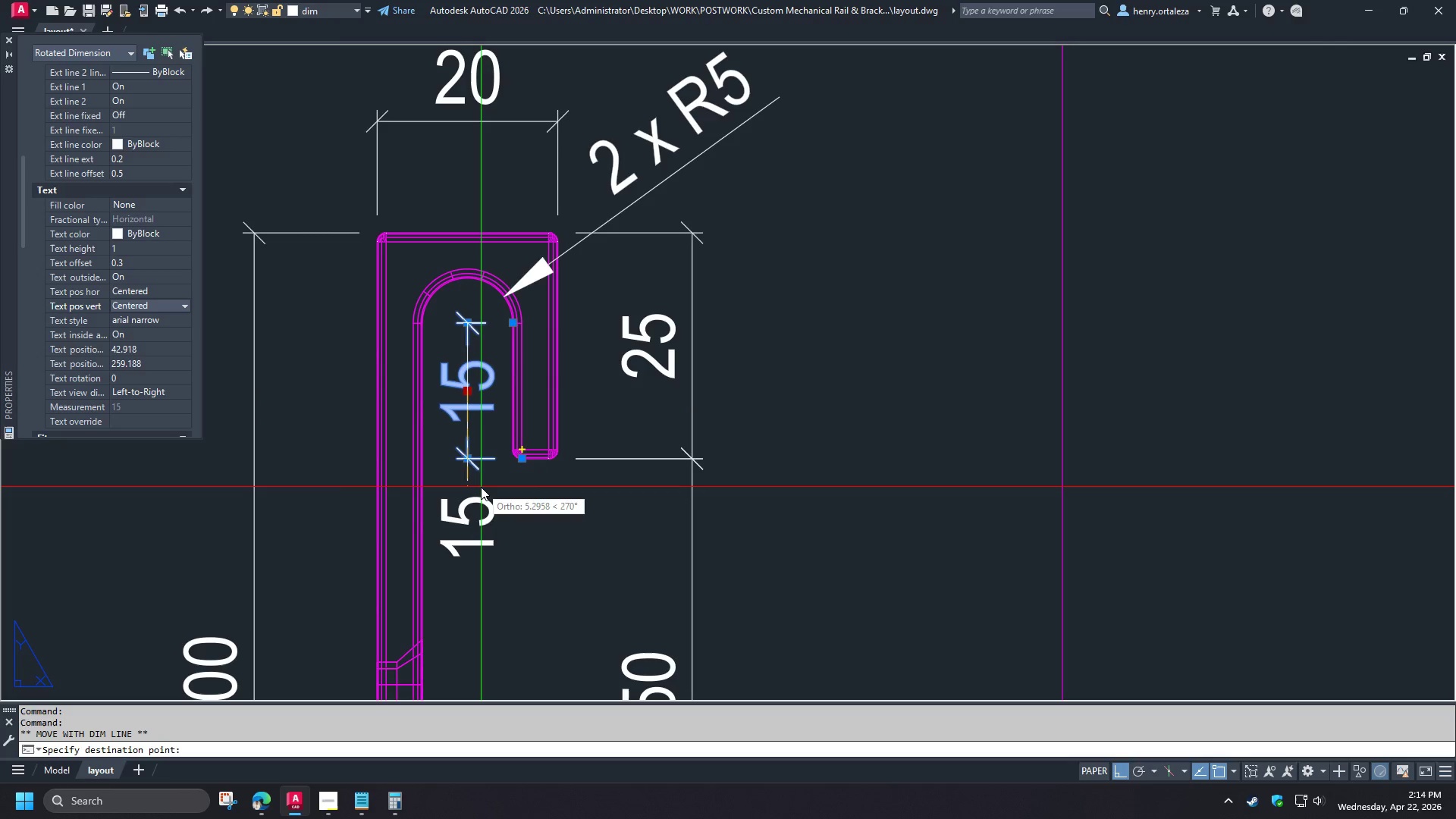 
left_click([481, 487])
 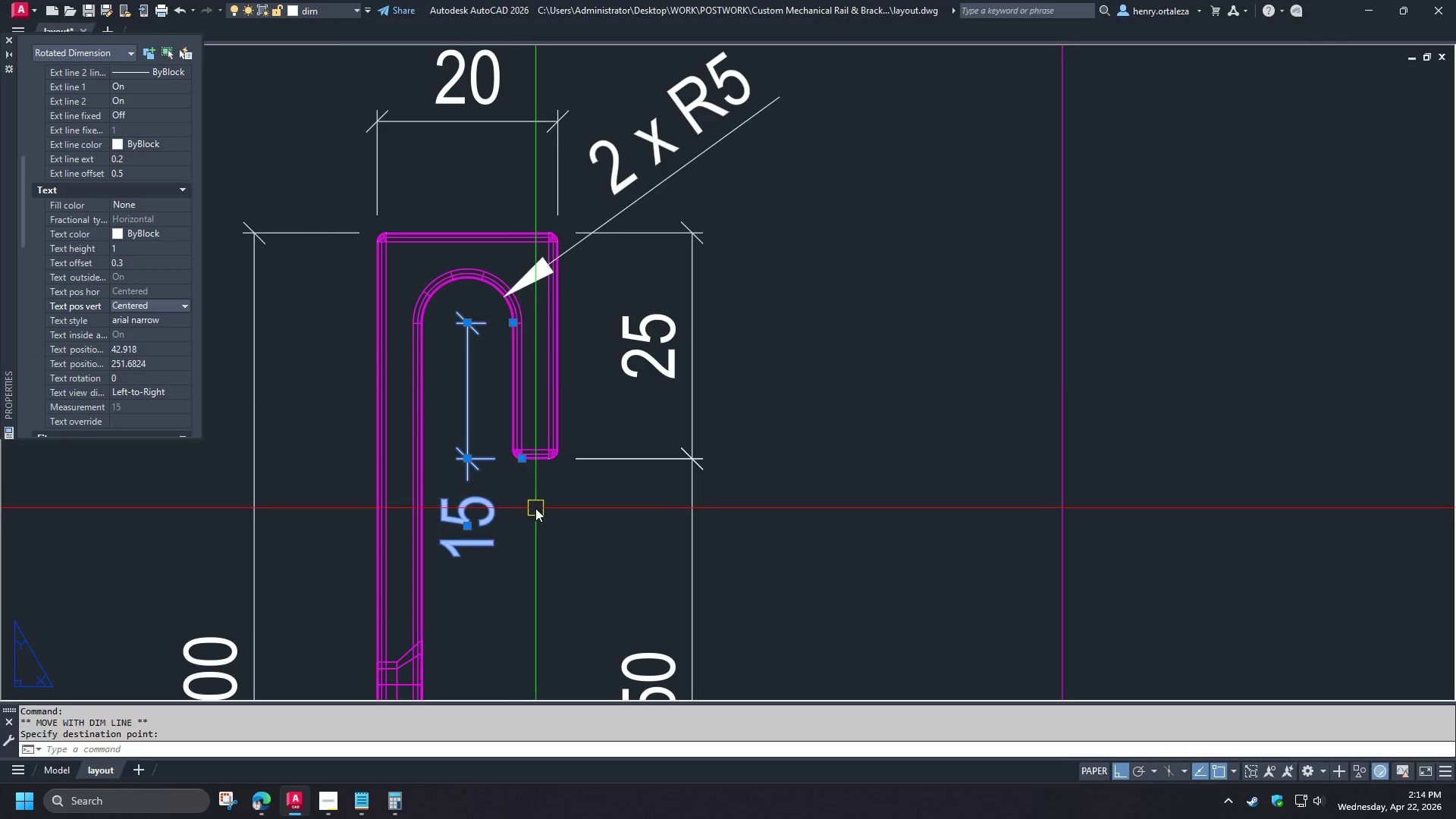 
key(Escape)
 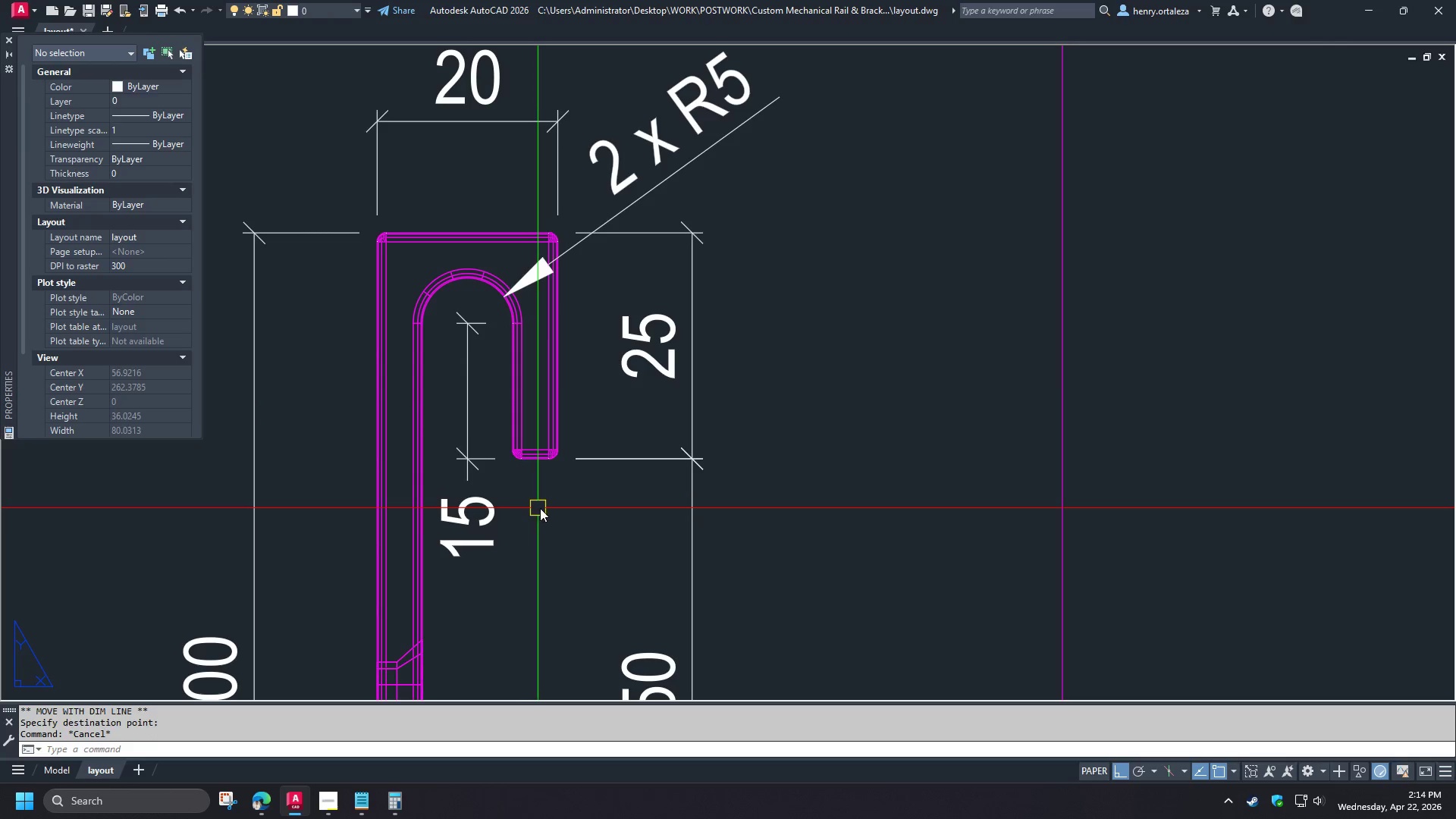 
scroll: coordinate [550, 513], scroll_direction: down, amount: 1.0
 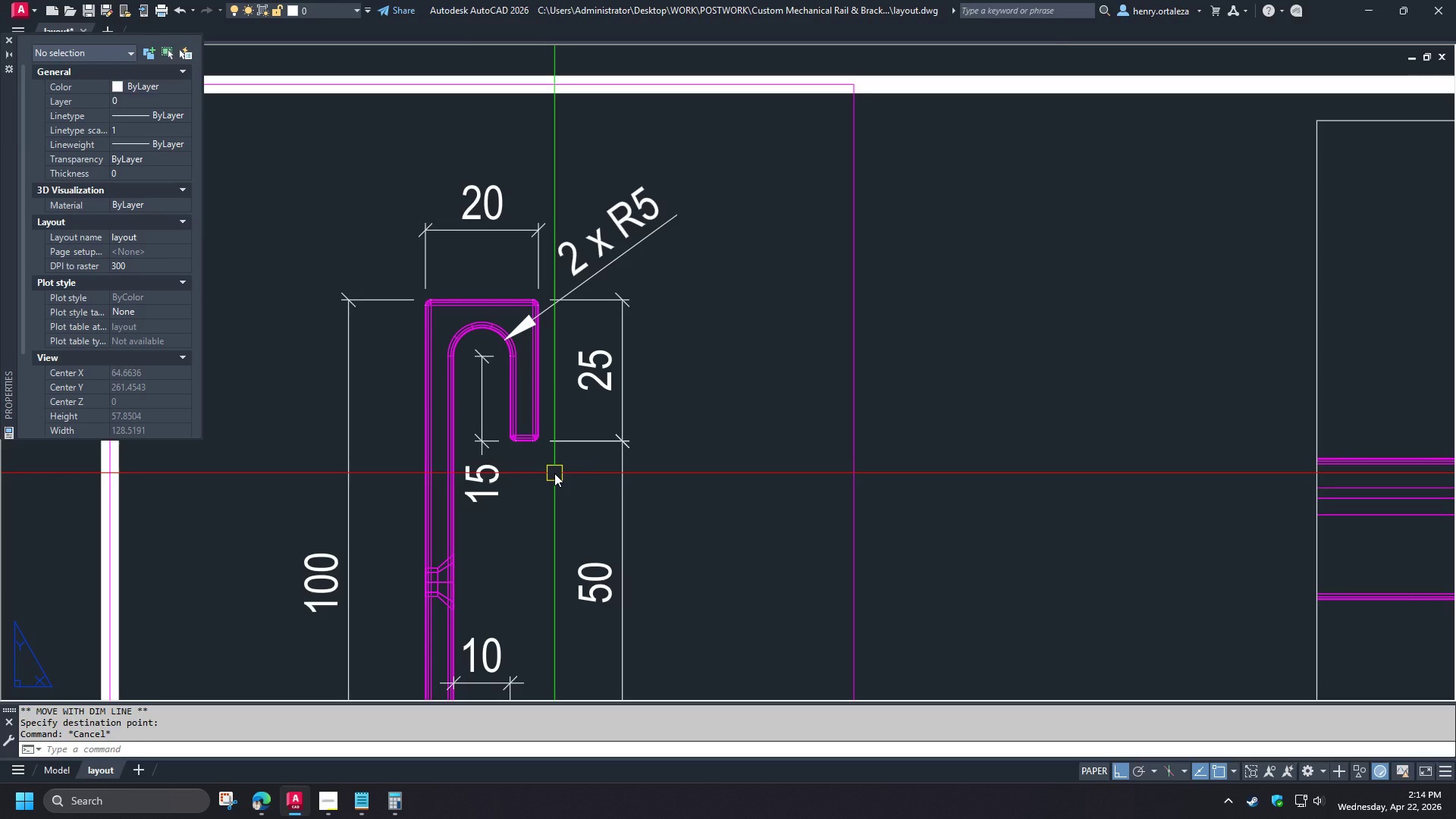 
wait(5.75)
 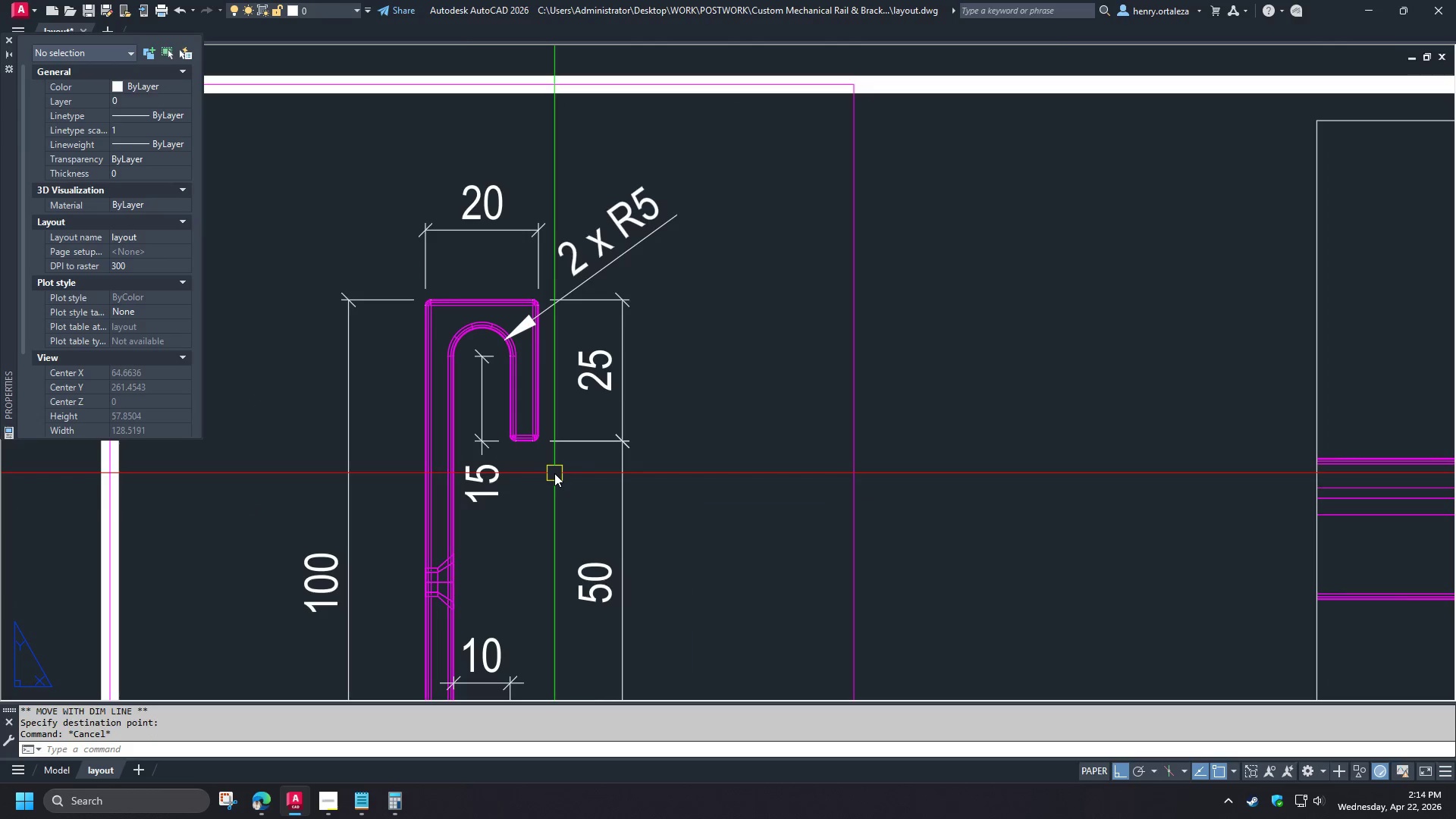 
scroll: coordinate [554, 473], scroll_direction: down, amount: 2.0
 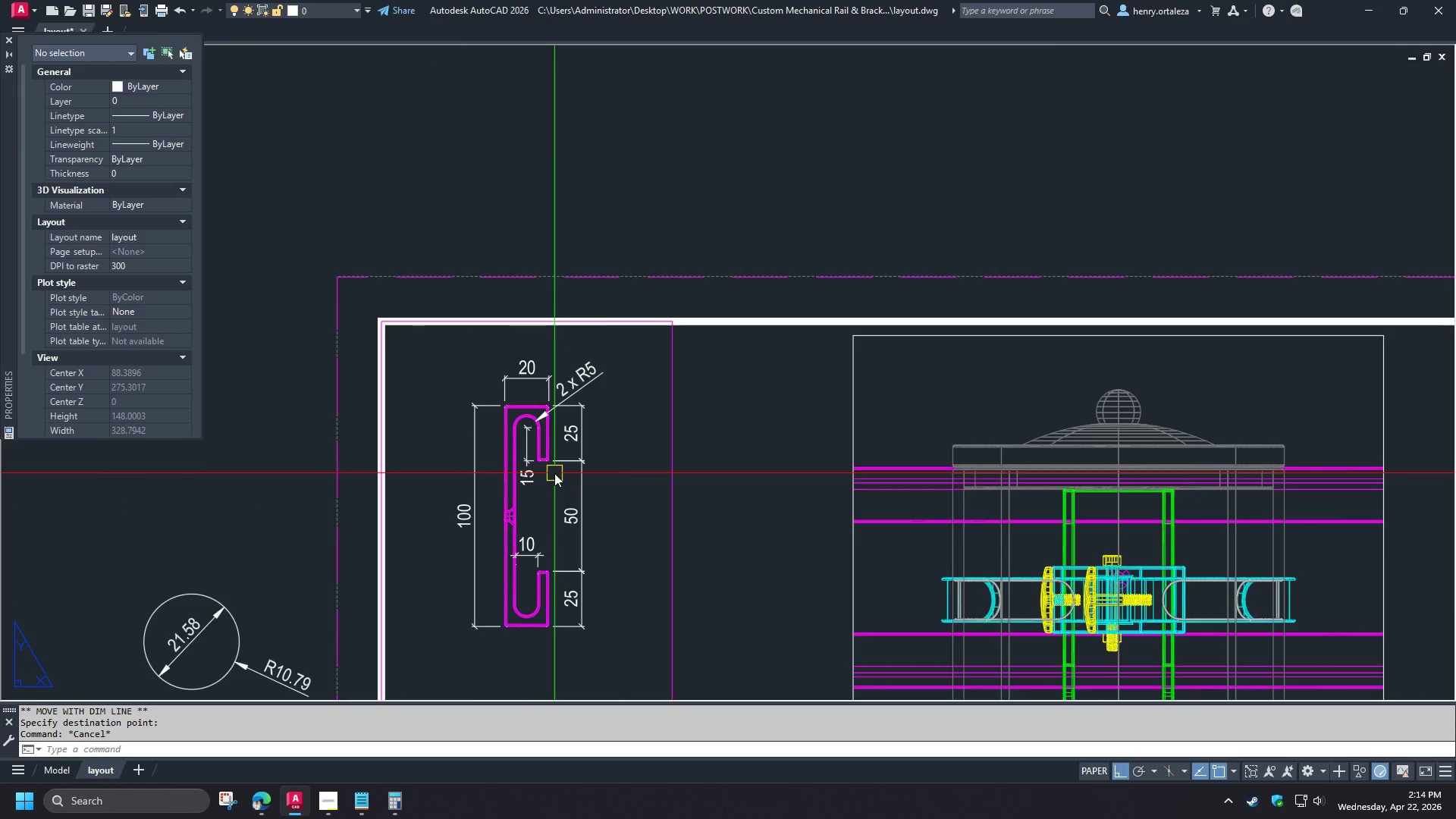 
scroll: coordinate [554, 473], scroll_direction: up, amount: 1.0
 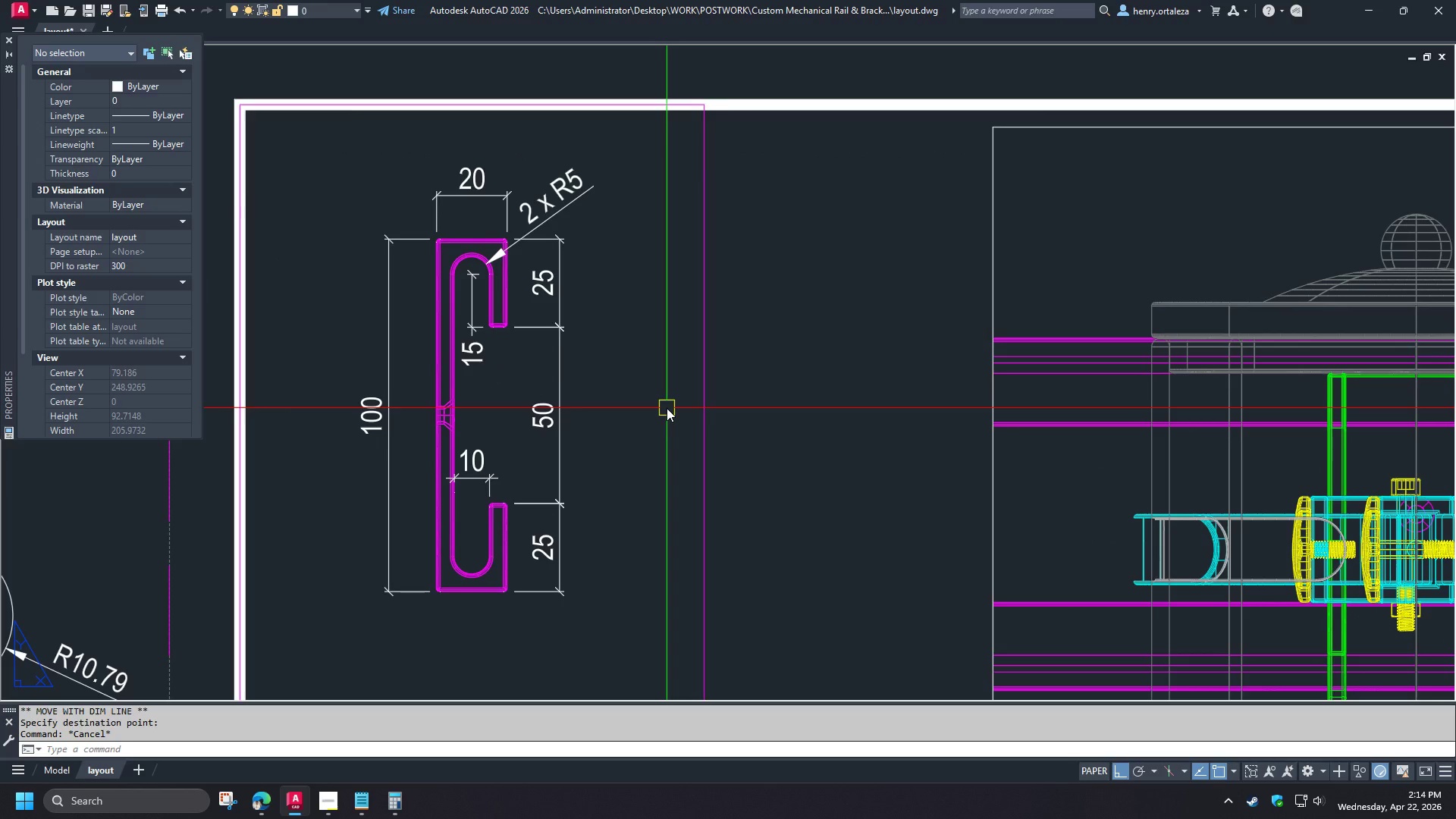 
wait(8.03)
 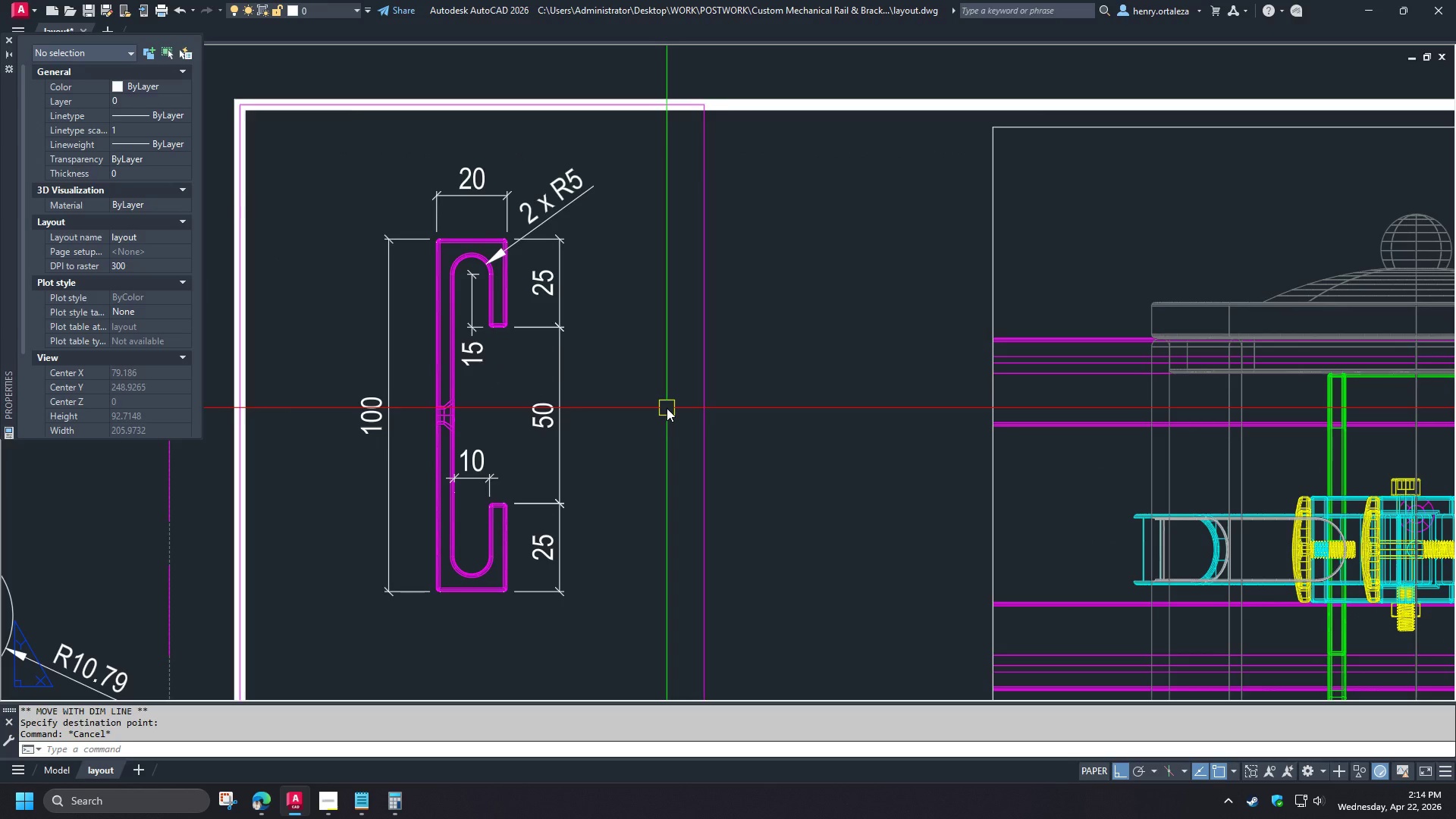 
type(dli end )
 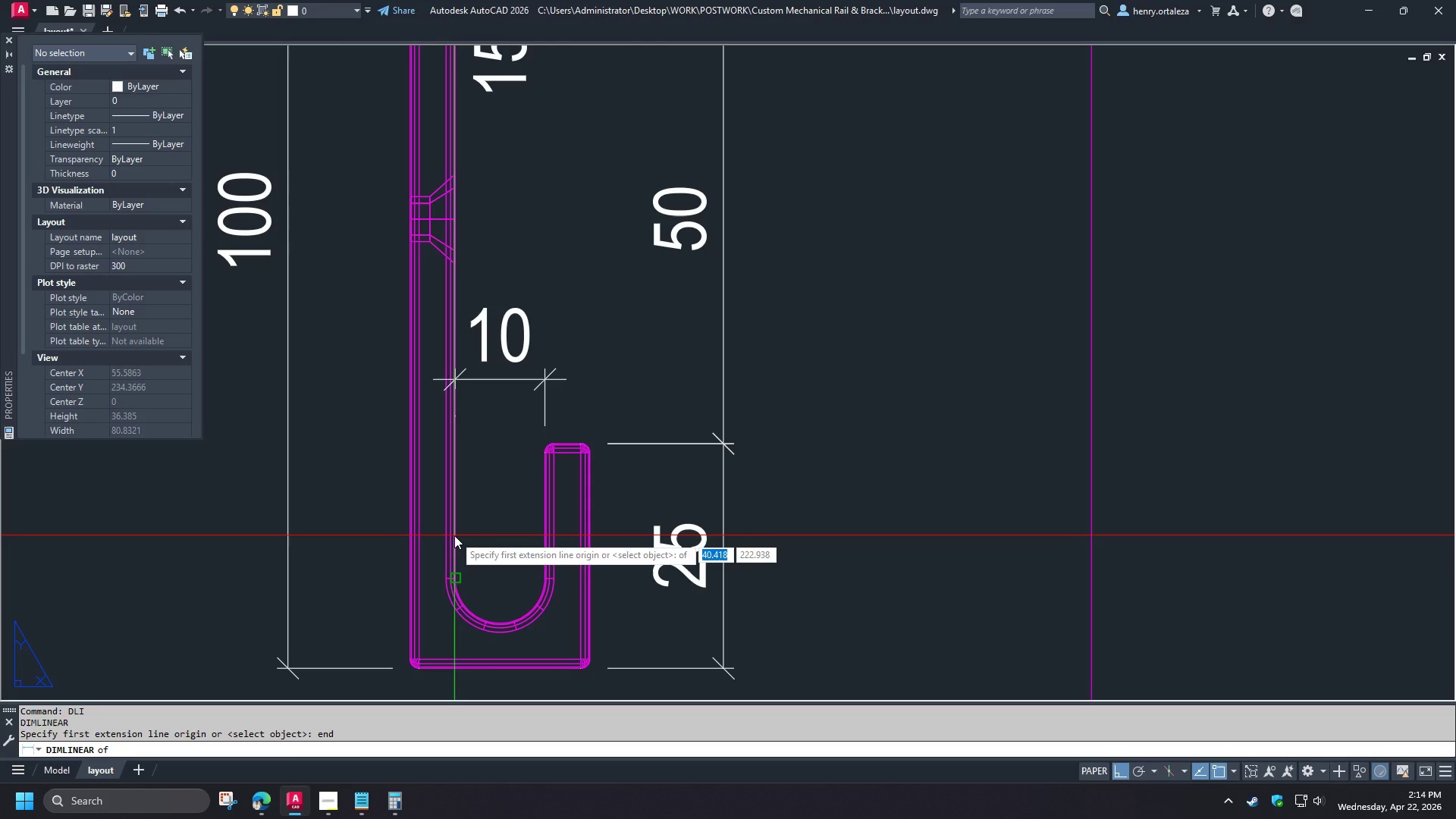 
left_click([454, 535])
 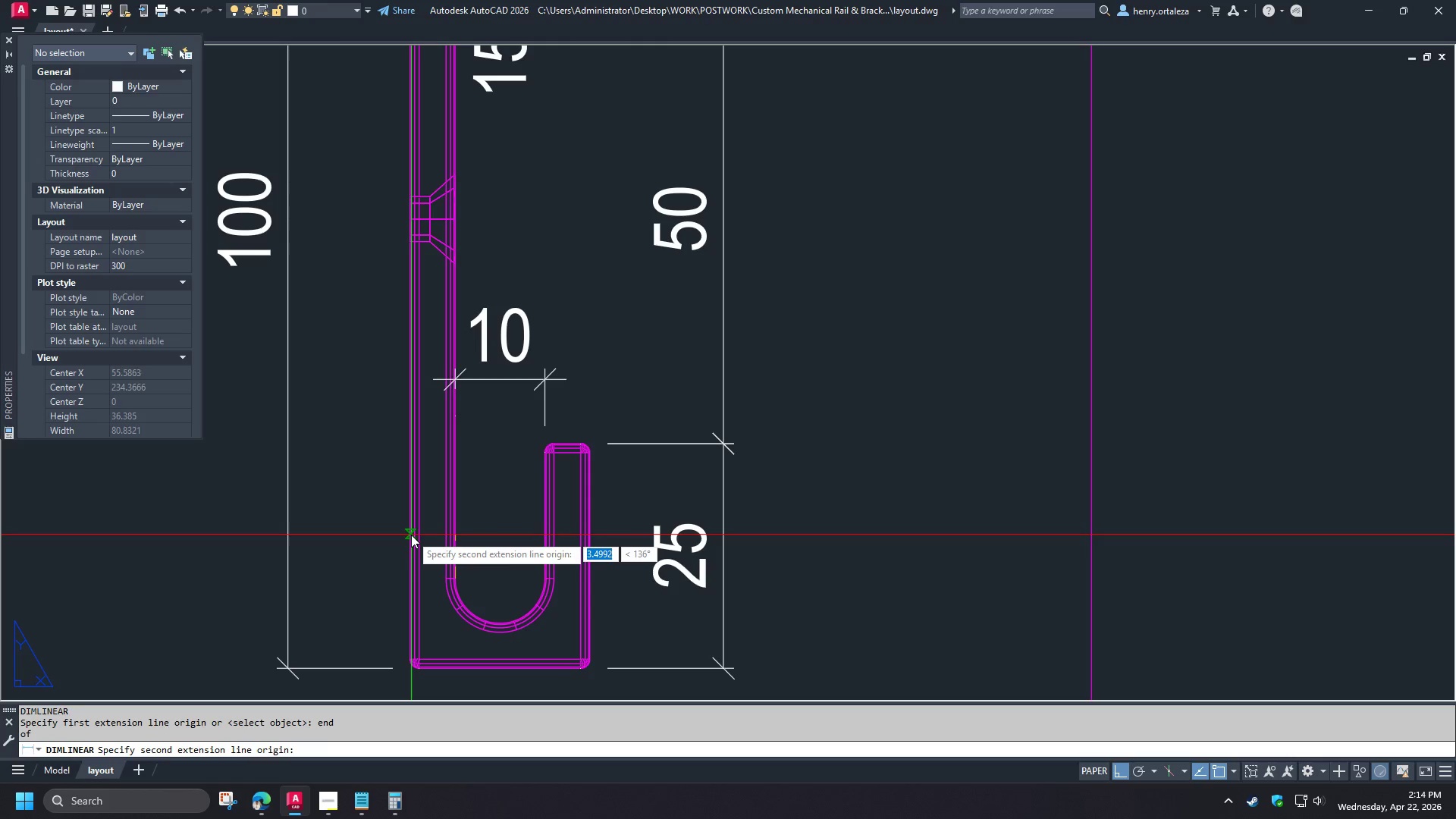 
type(end )
 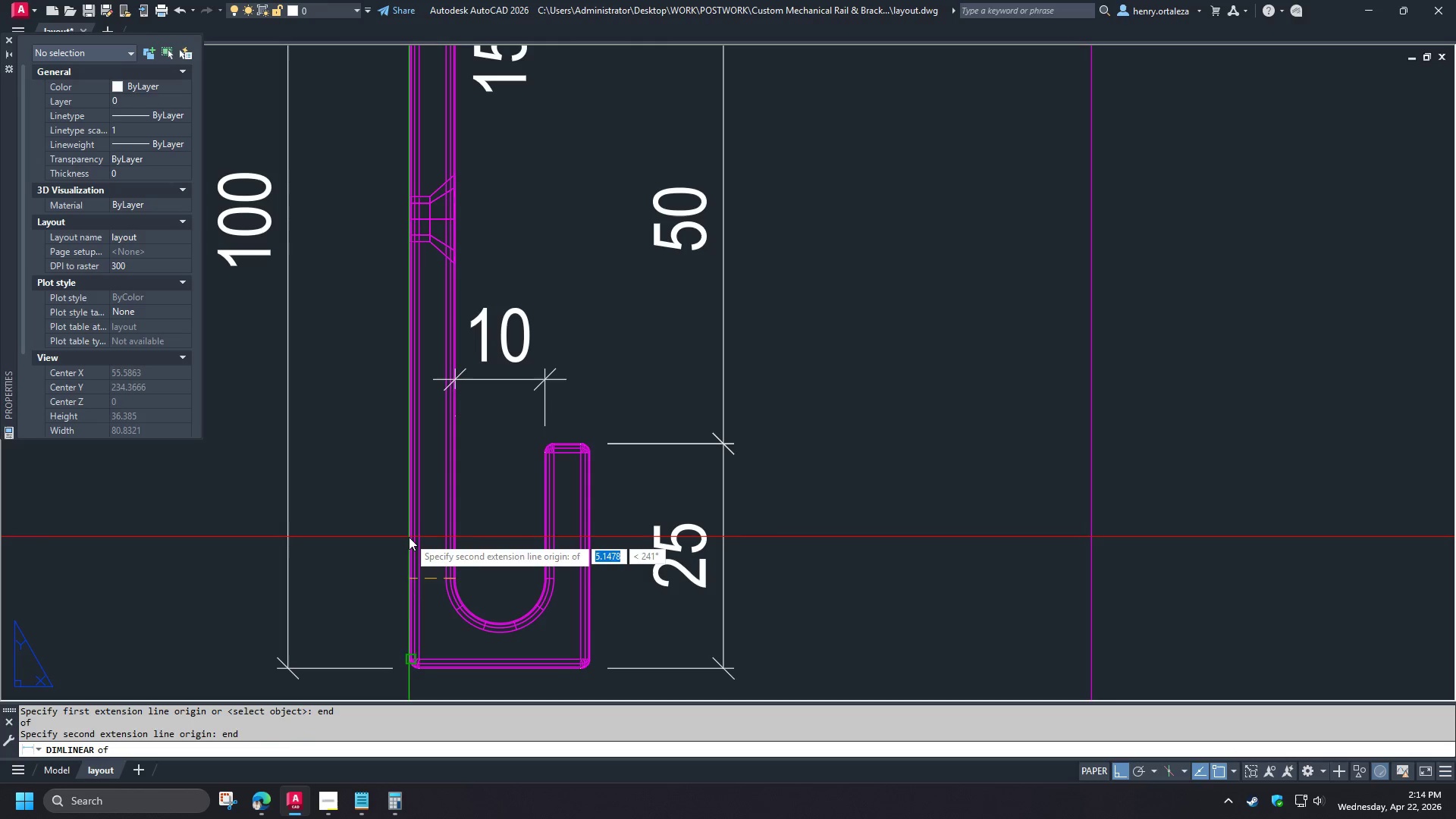 
left_click([409, 537])
 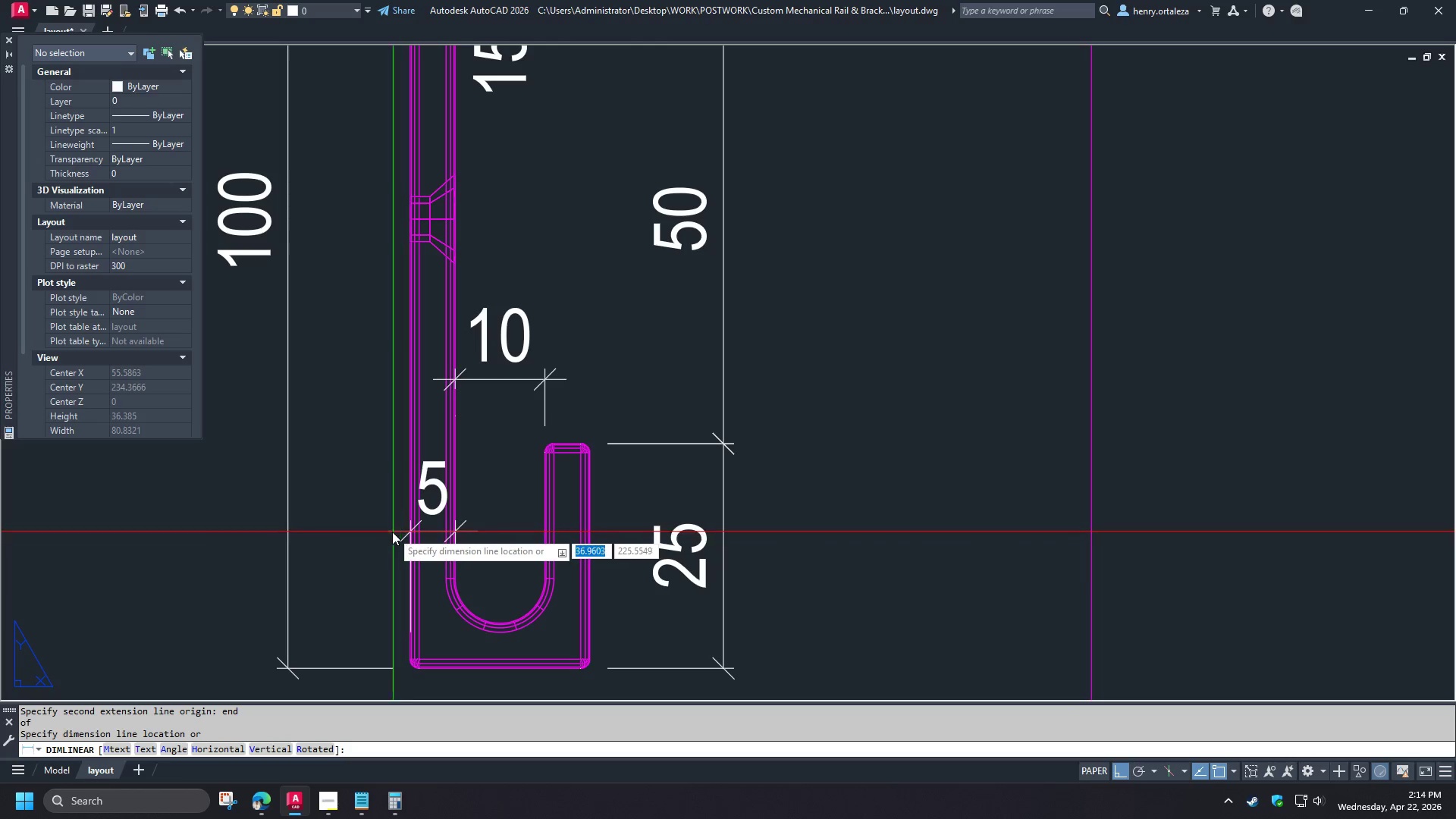 
scroll: coordinate [453, 539], scroll_direction: up, amount: 2.0
 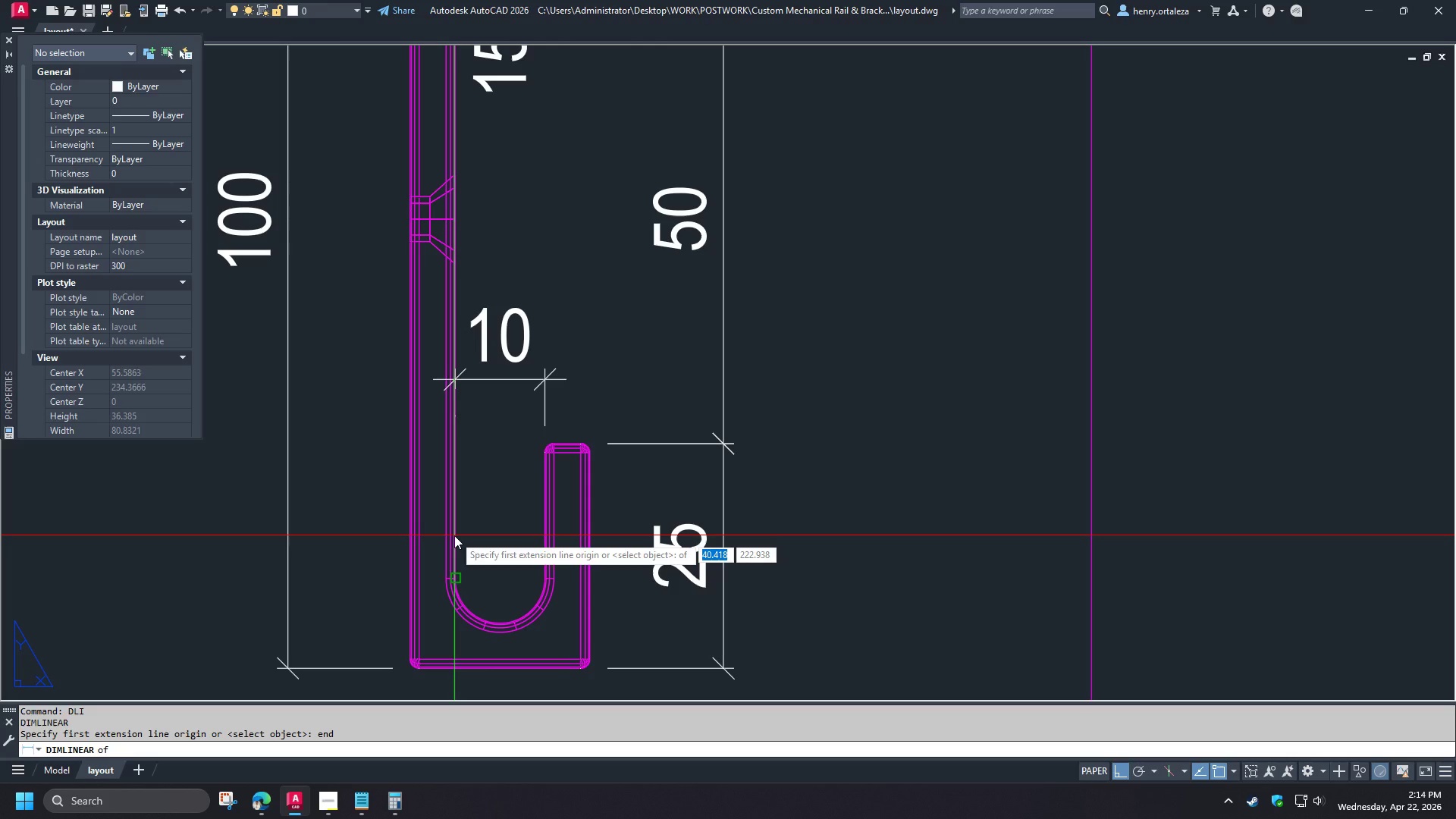 
scroll: coordinate [391, 532], scroll_direction: down, amount: 1.0
 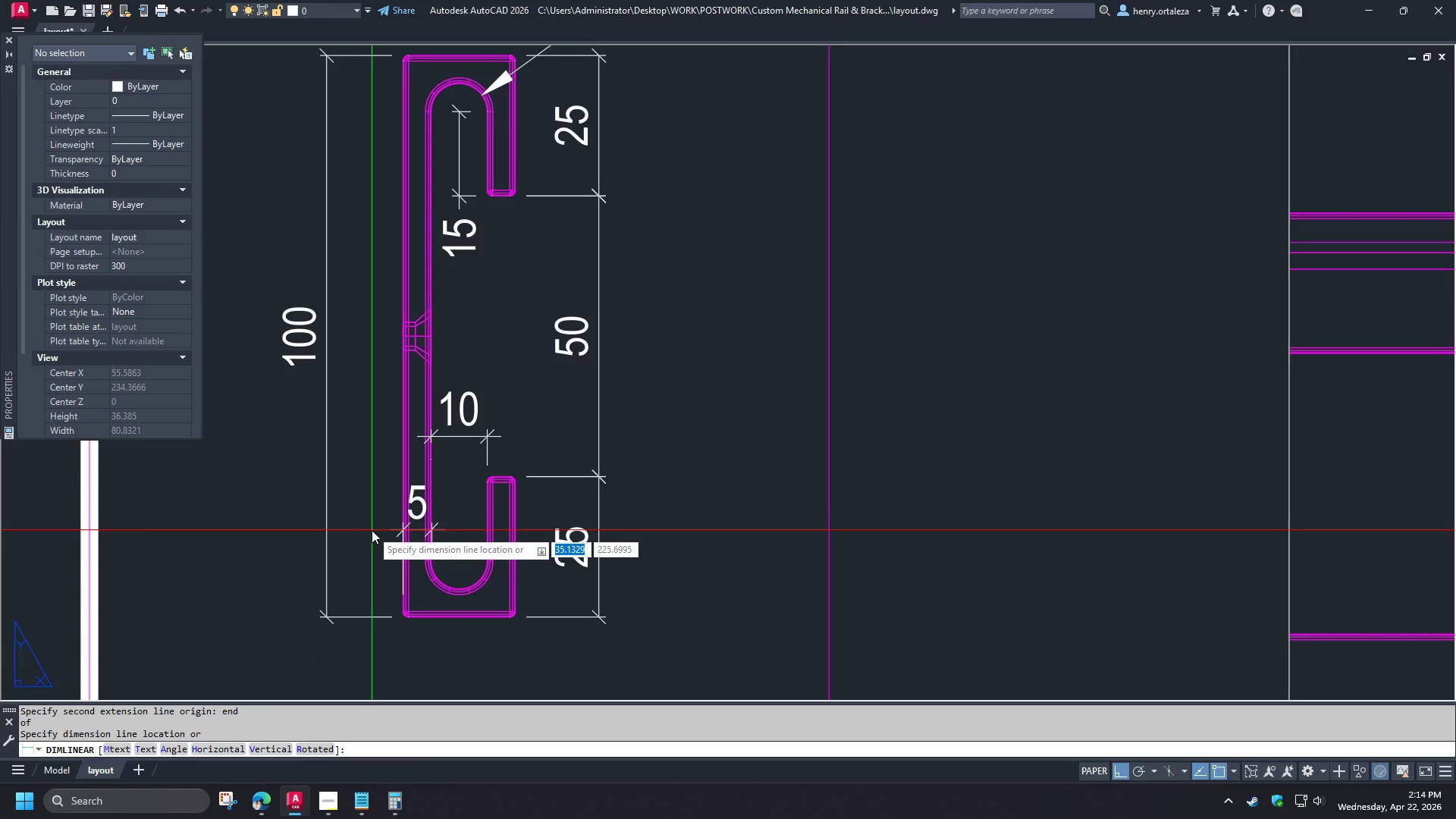 
wait(6.33)
 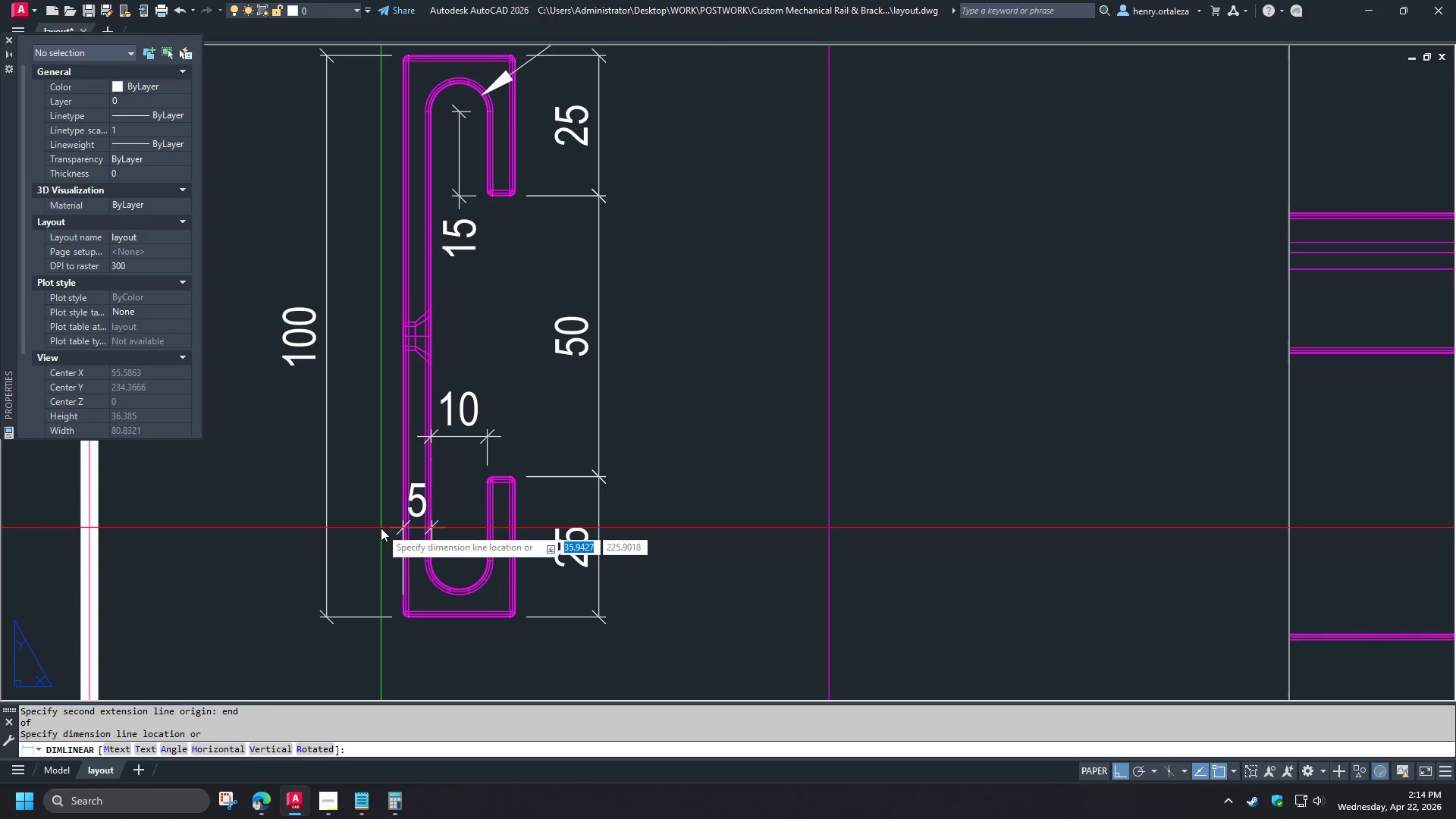 
left_click([369, 534])
 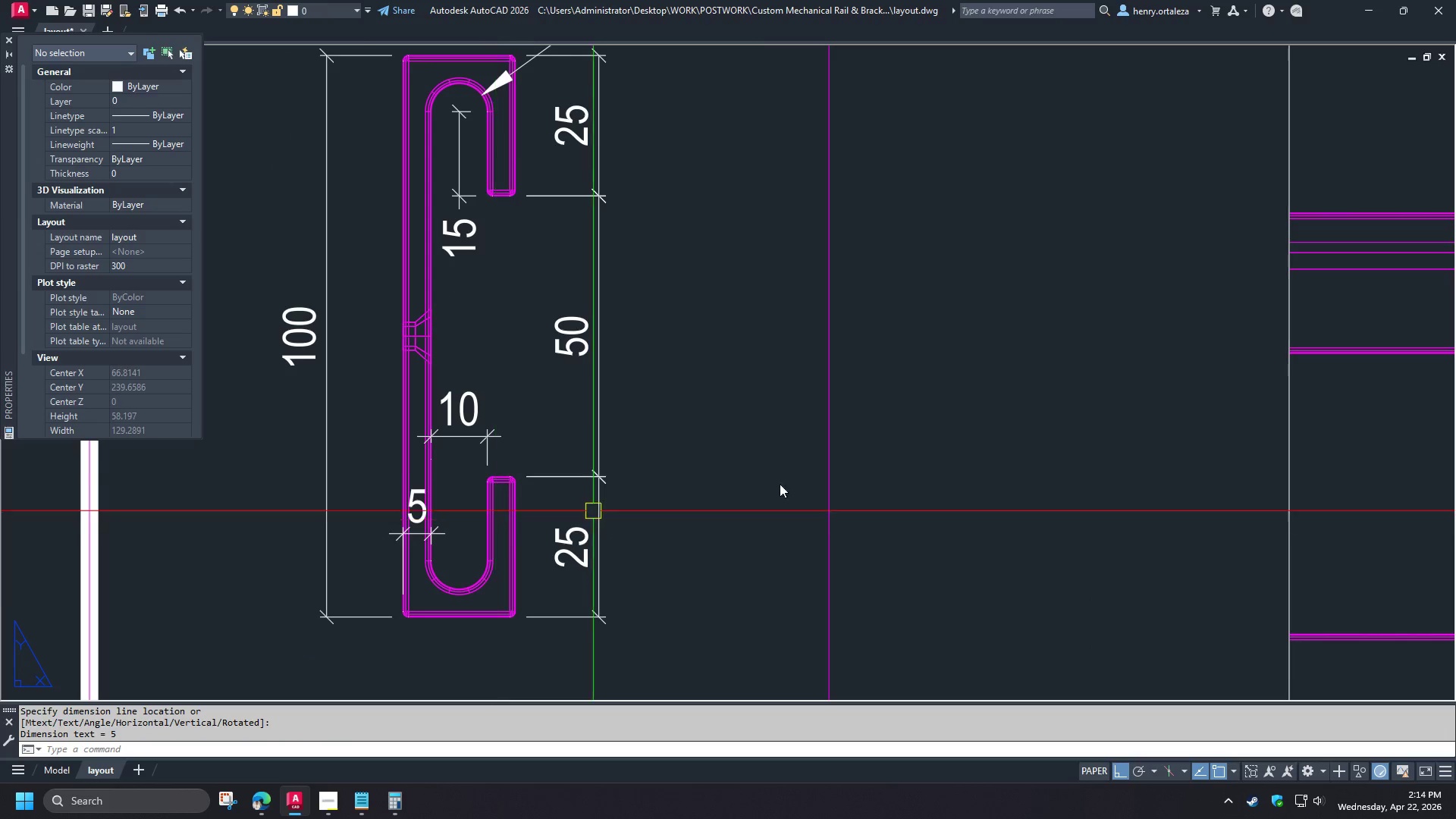 
type(ma )
 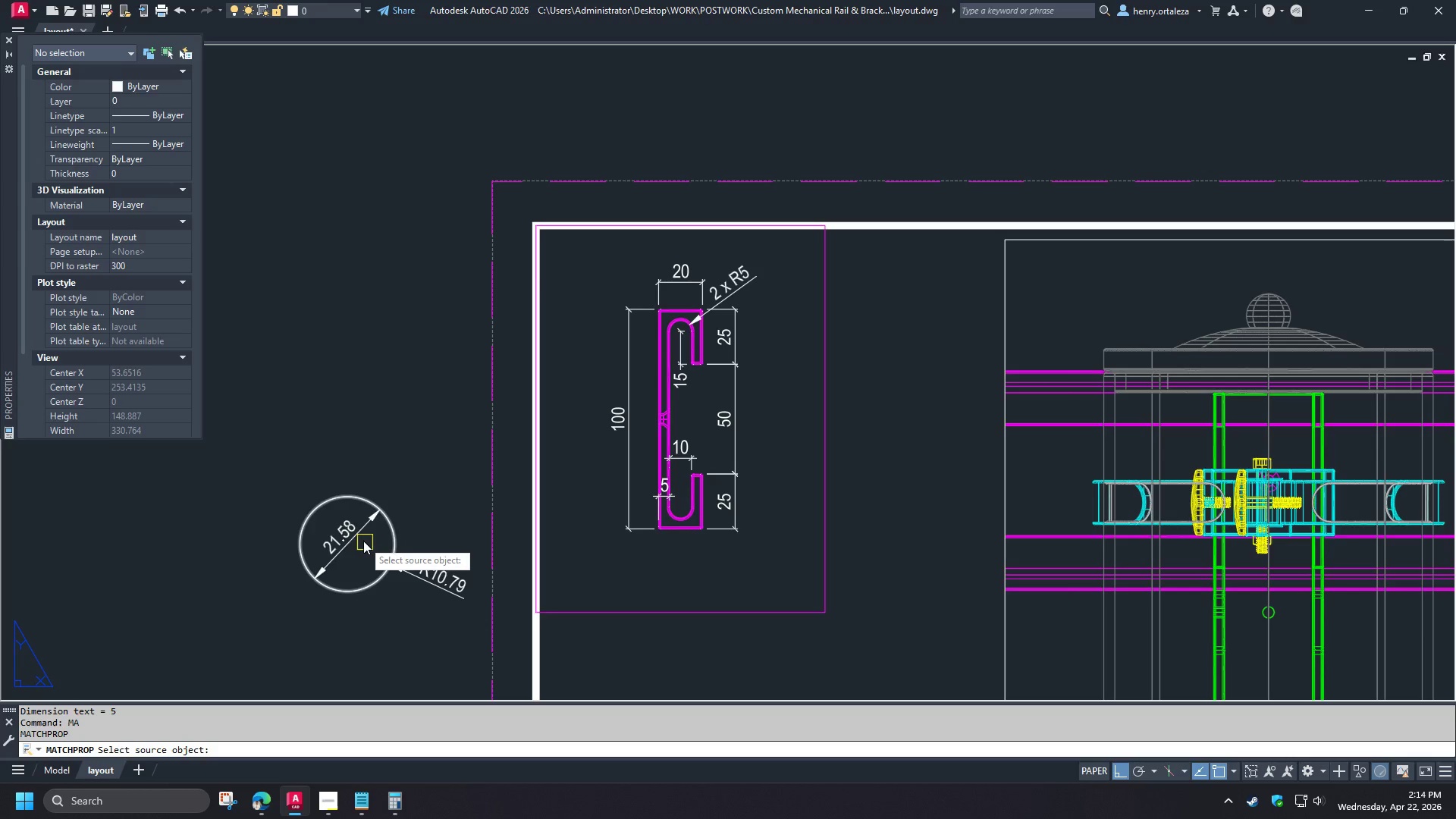 
left_click([363, 541])
 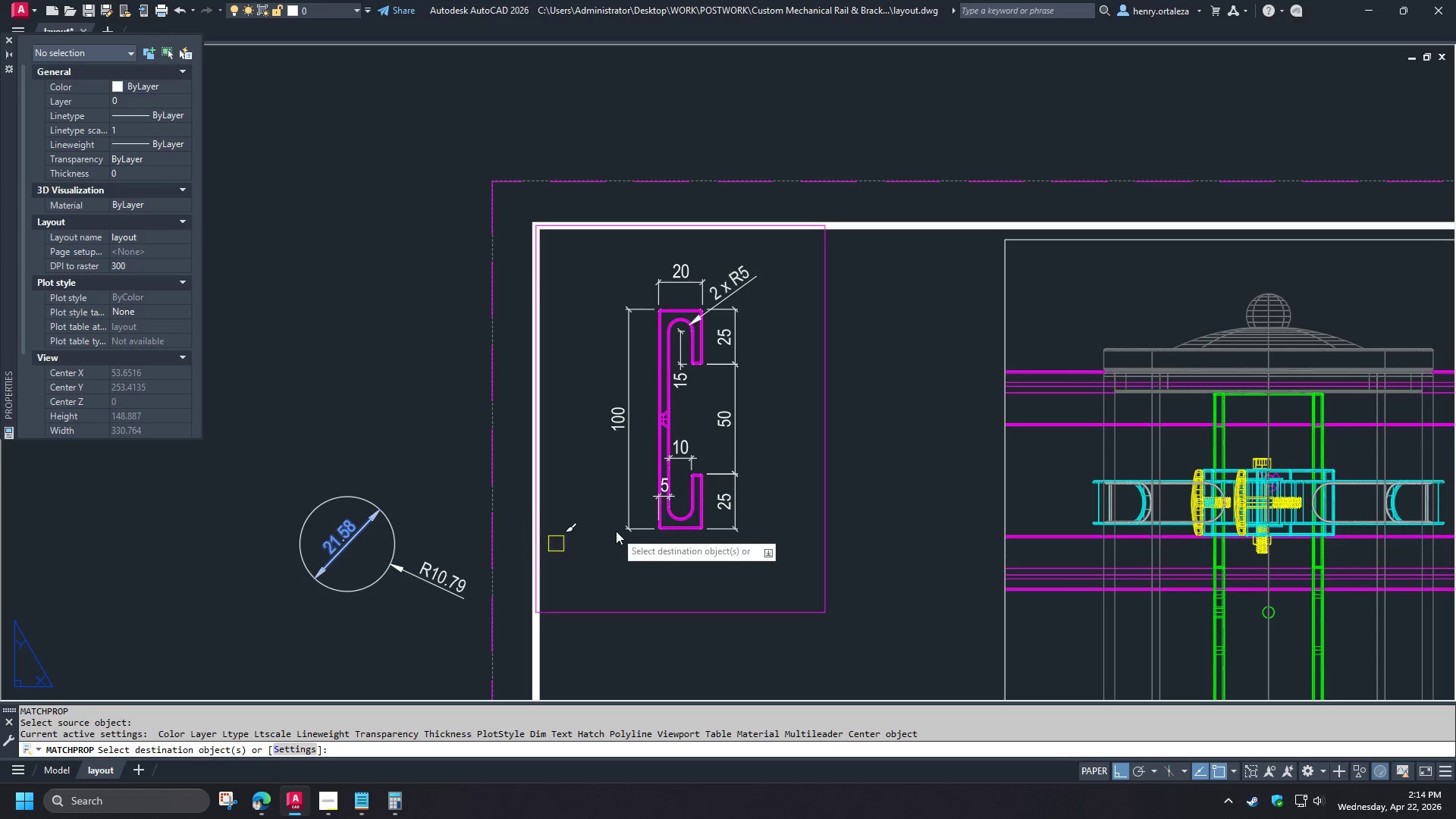 
left_click([721, 462])
 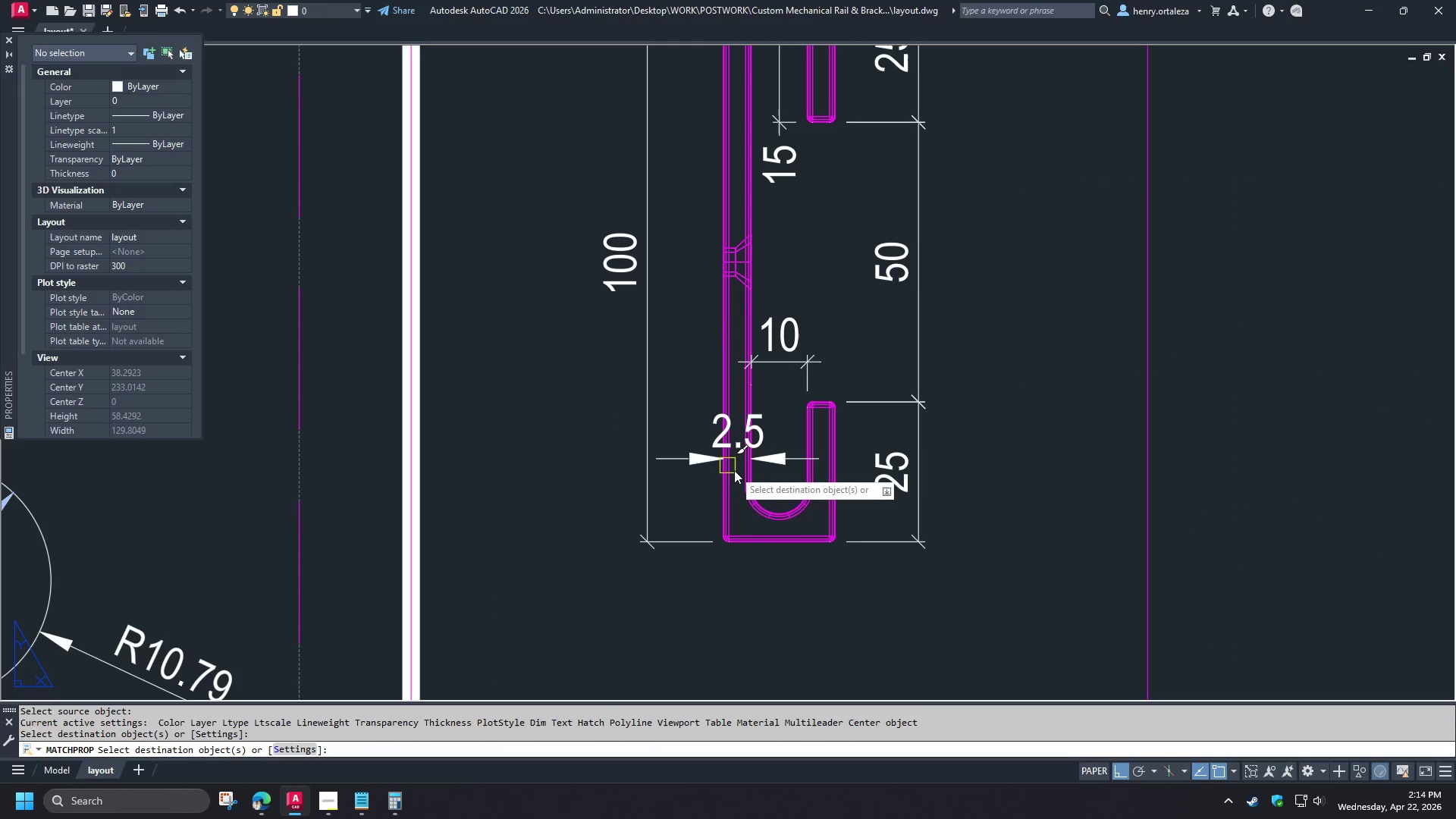 
key(Space)
 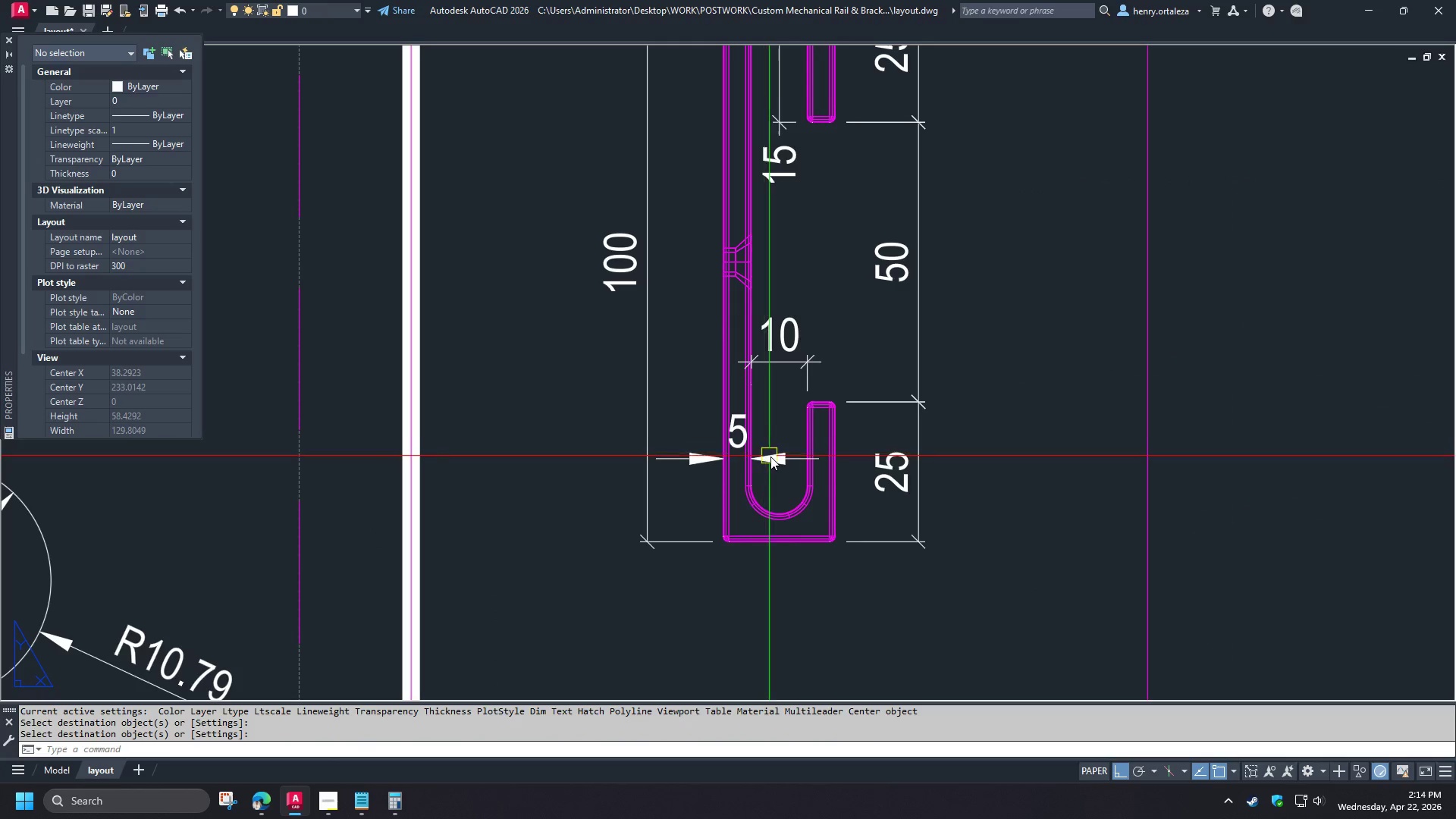 
left_click([770, 457])
 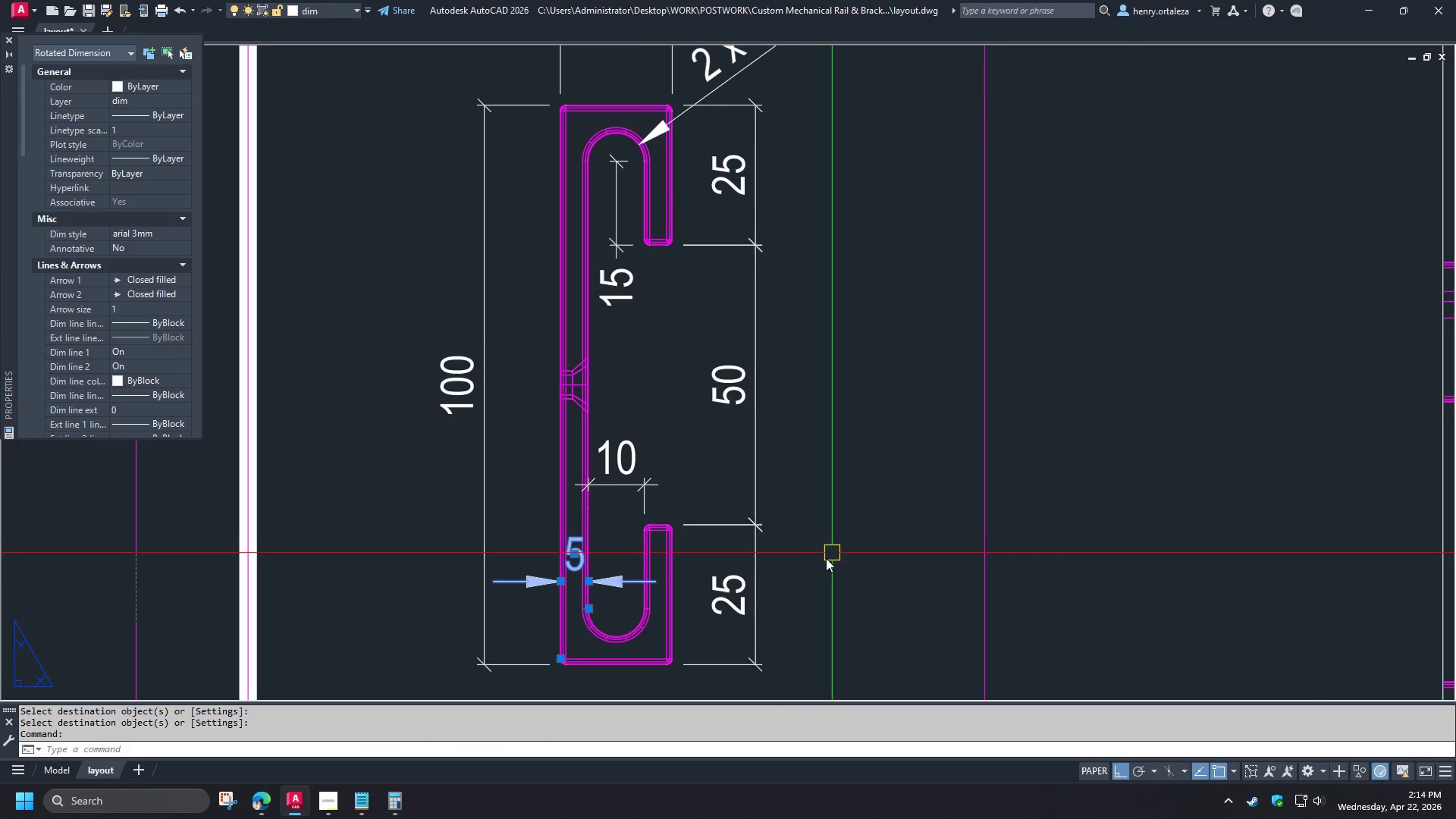 
scroll: coordinate [823, 472], scroll_direction: down, amount: 2.0
 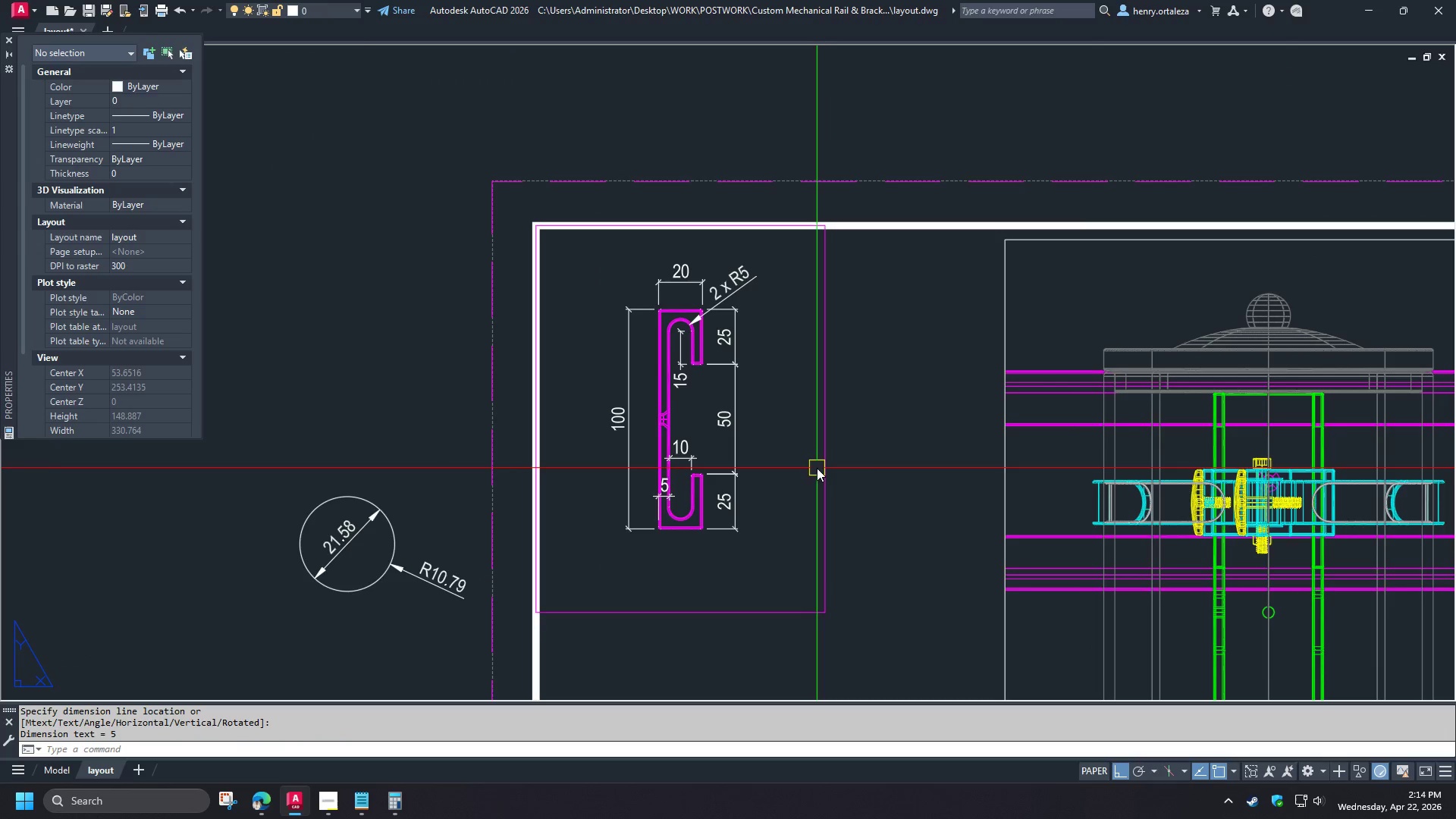 
scroll: coordinate [613, 519], scroll_direction: up, amount: 2.0
 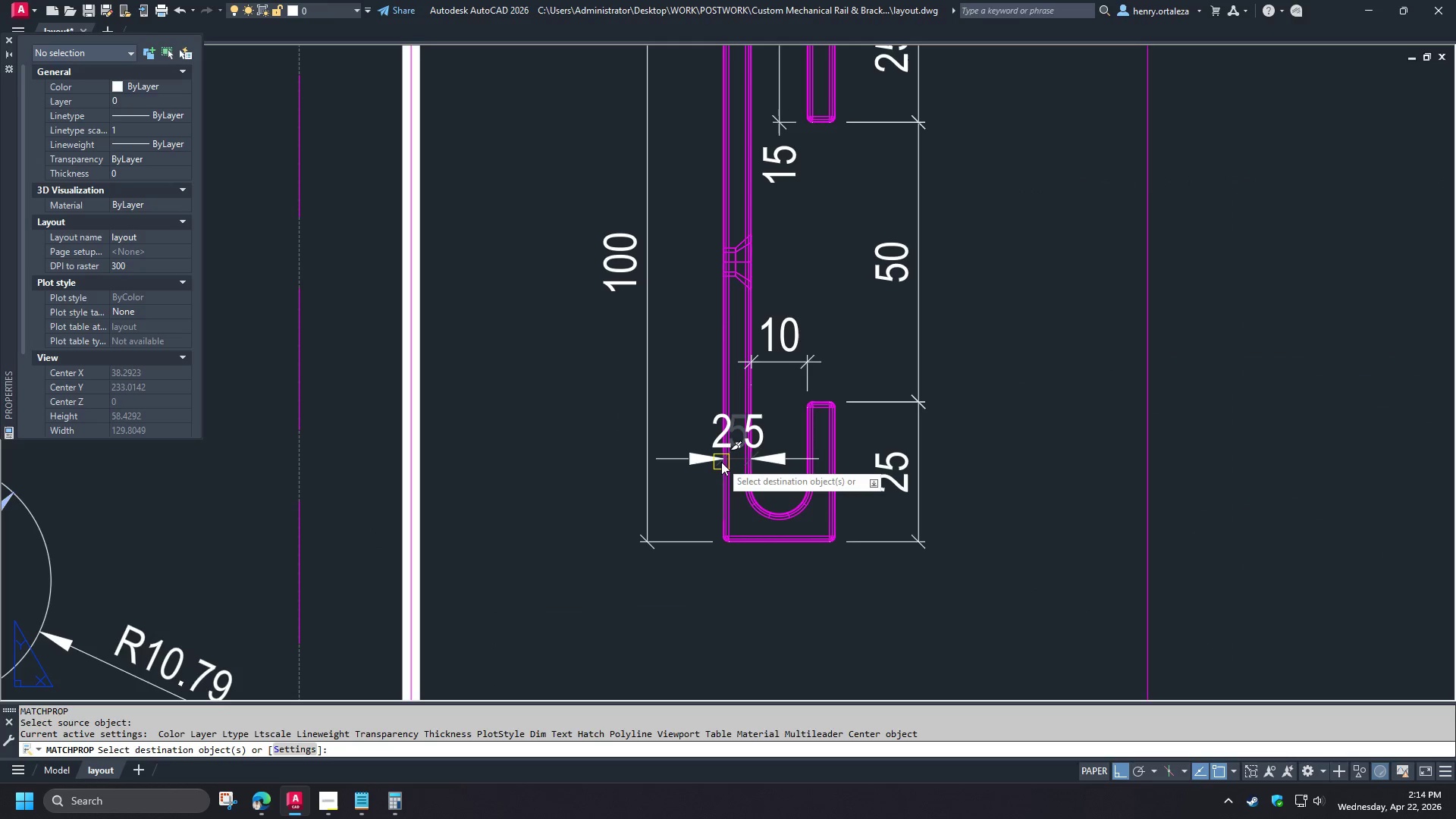 
key(M)
 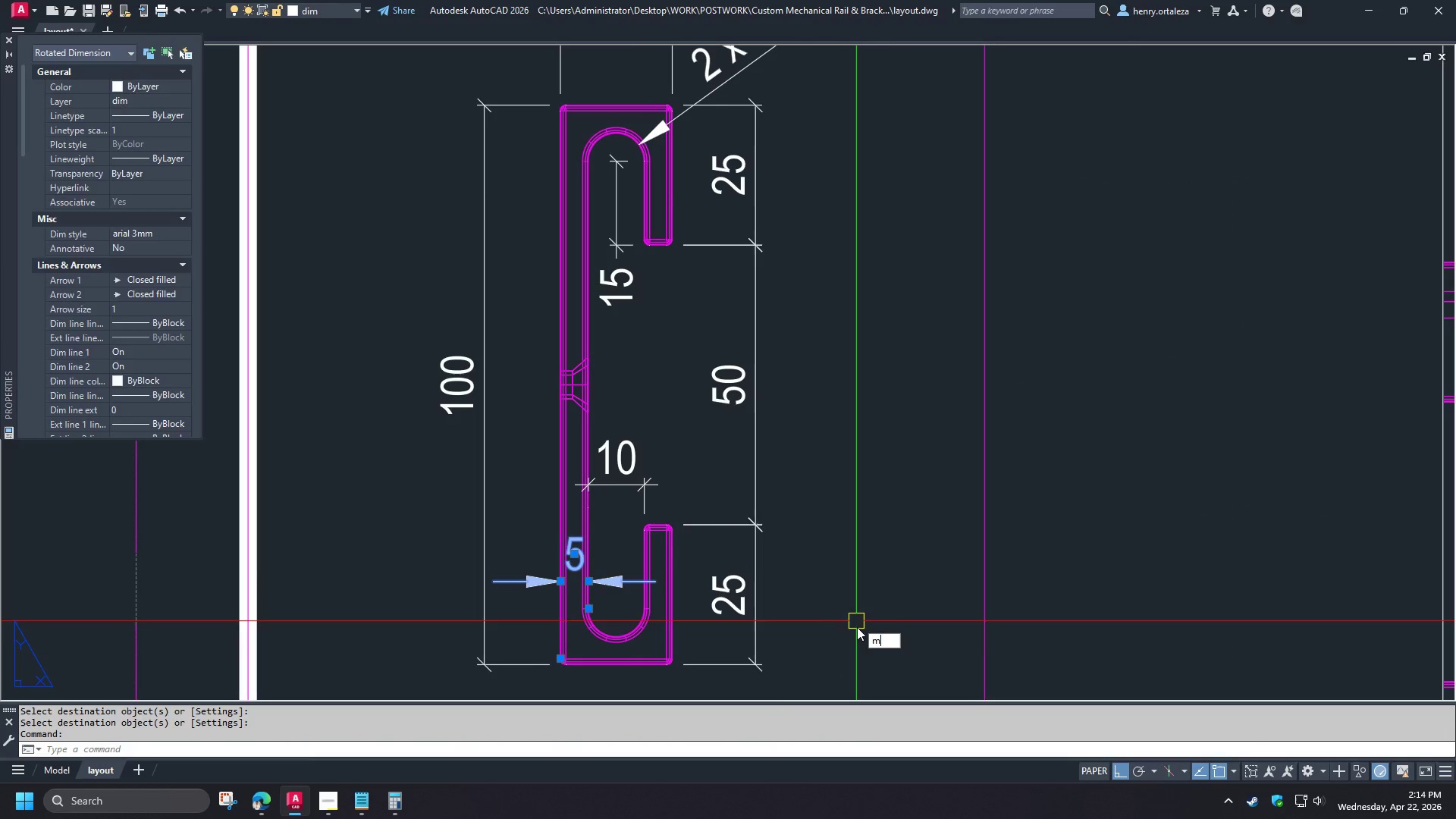 
key(Space)
 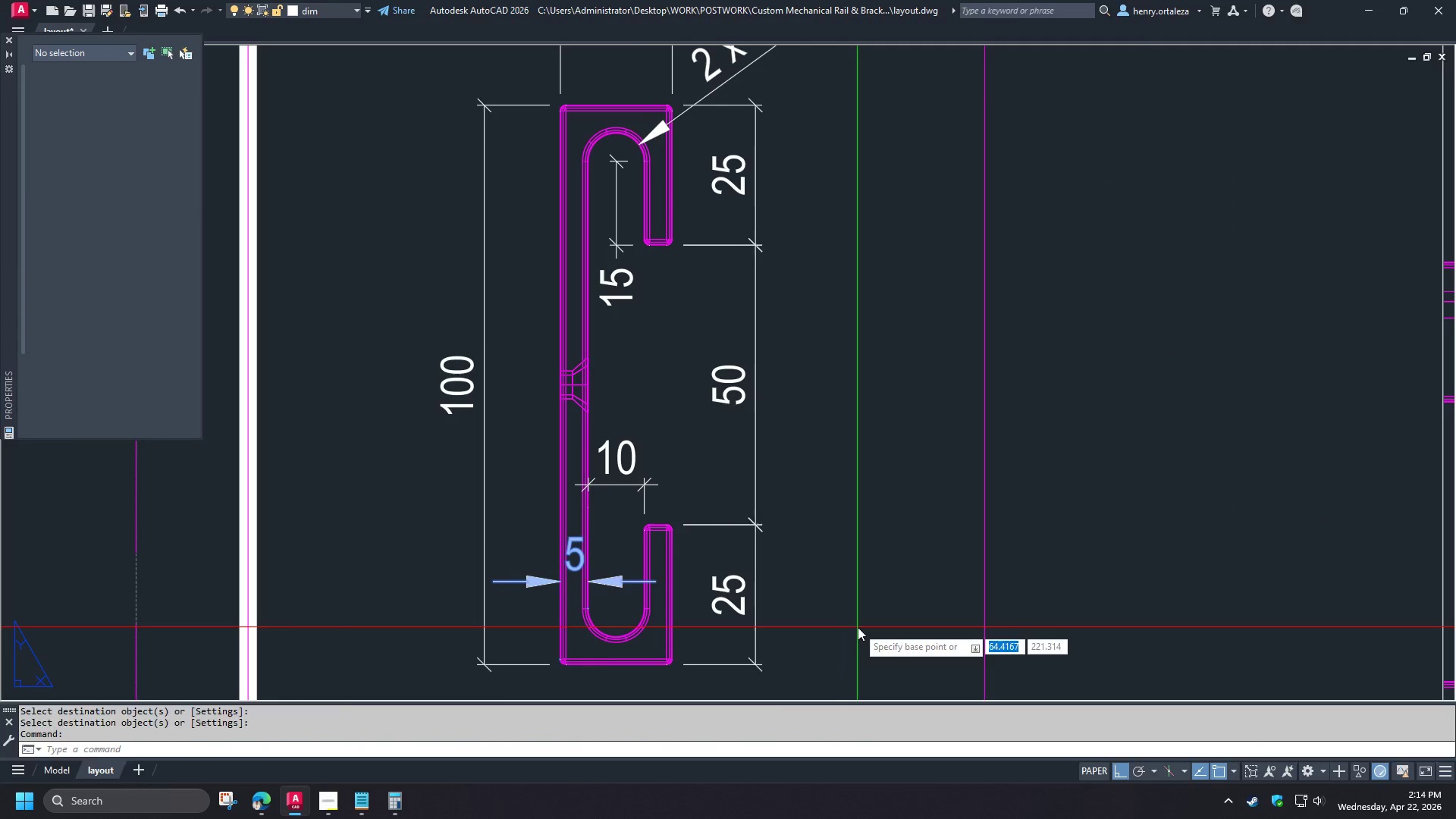 
left_click_drag(start_coordinate=[858, 627], to_coordinate=[858, 623])
 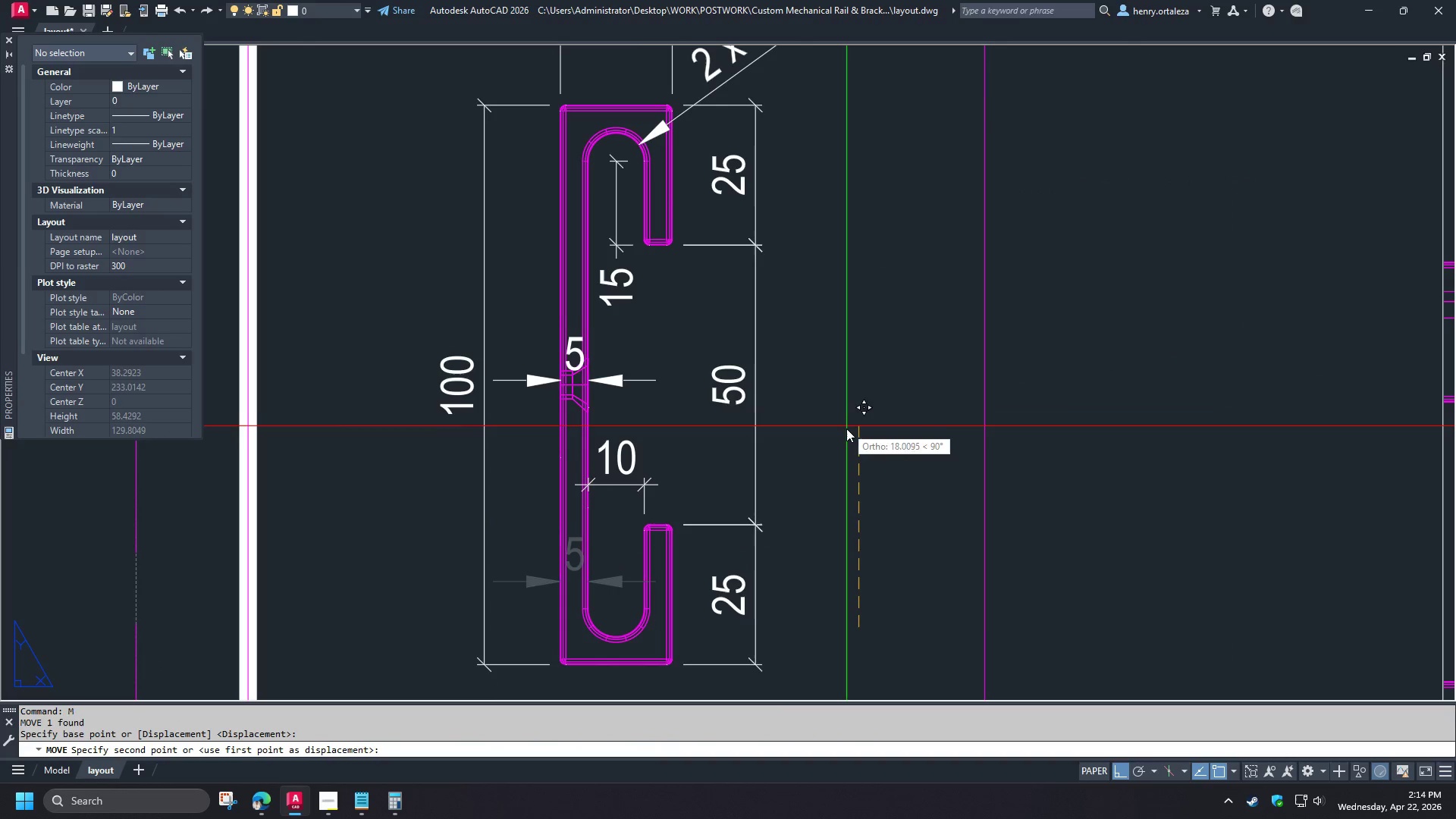 
left_click([846, 432])
 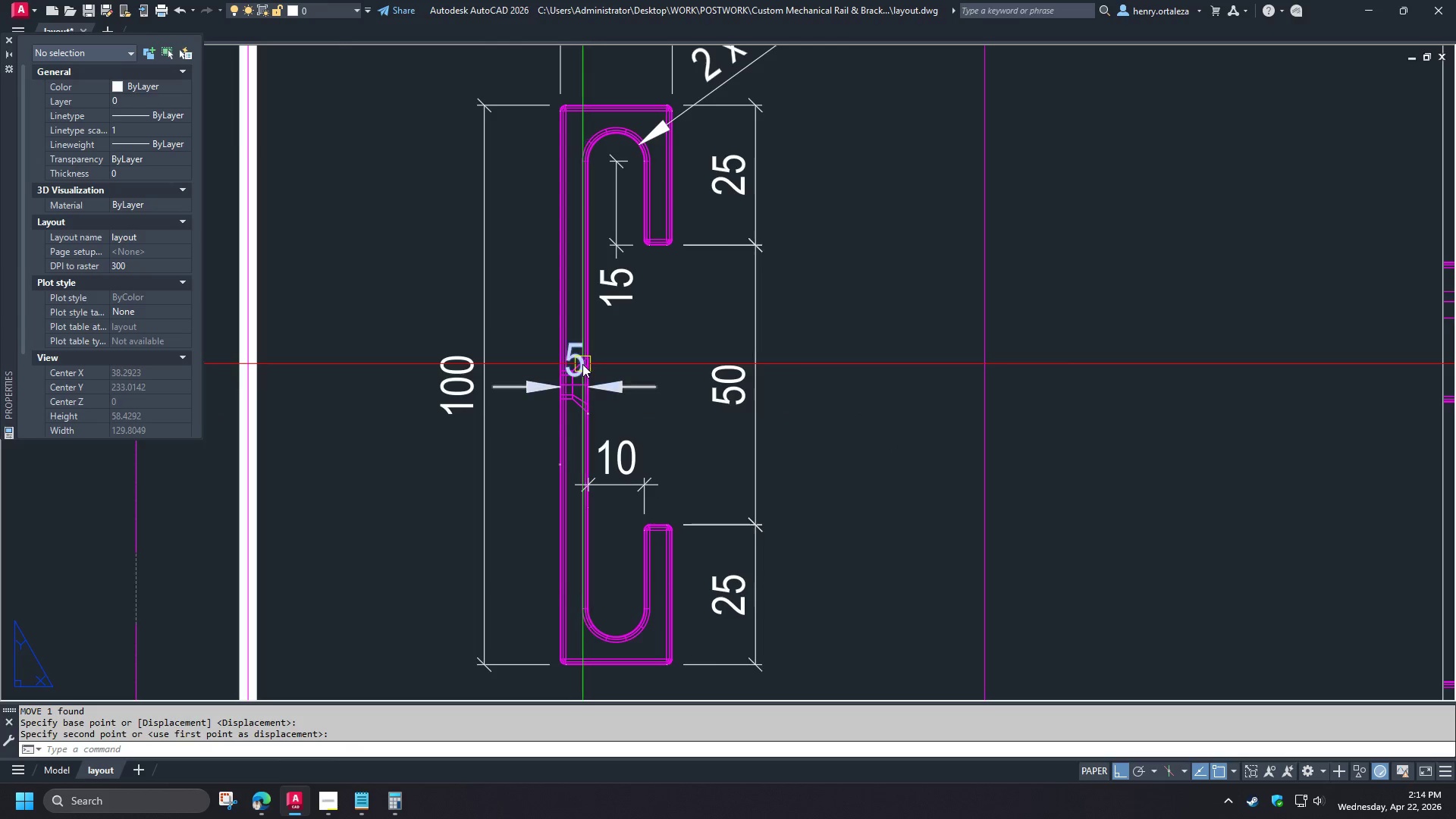 
left_click([582, 365])
 